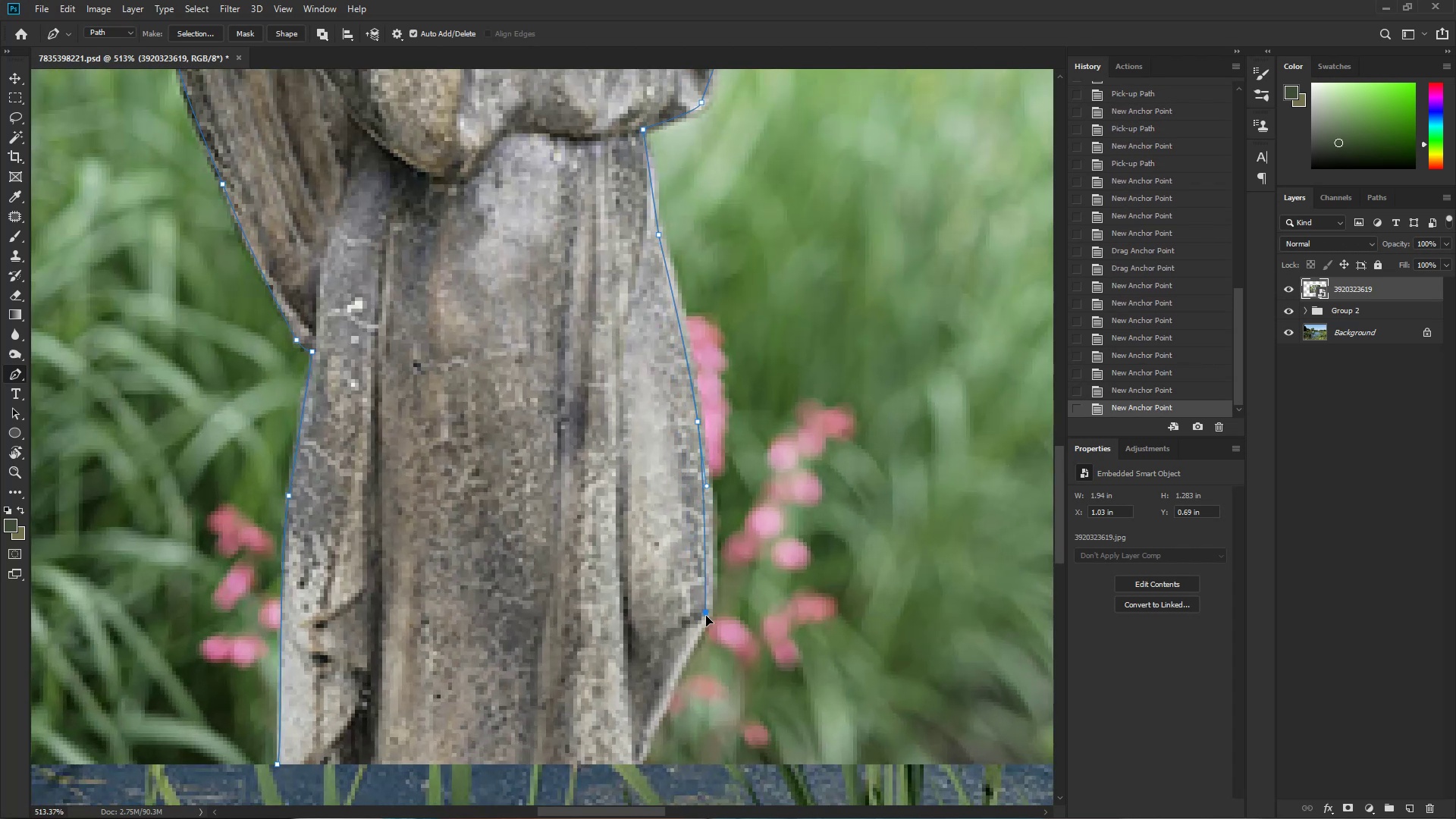 
hold_key(key=Space, duration=0.52)
 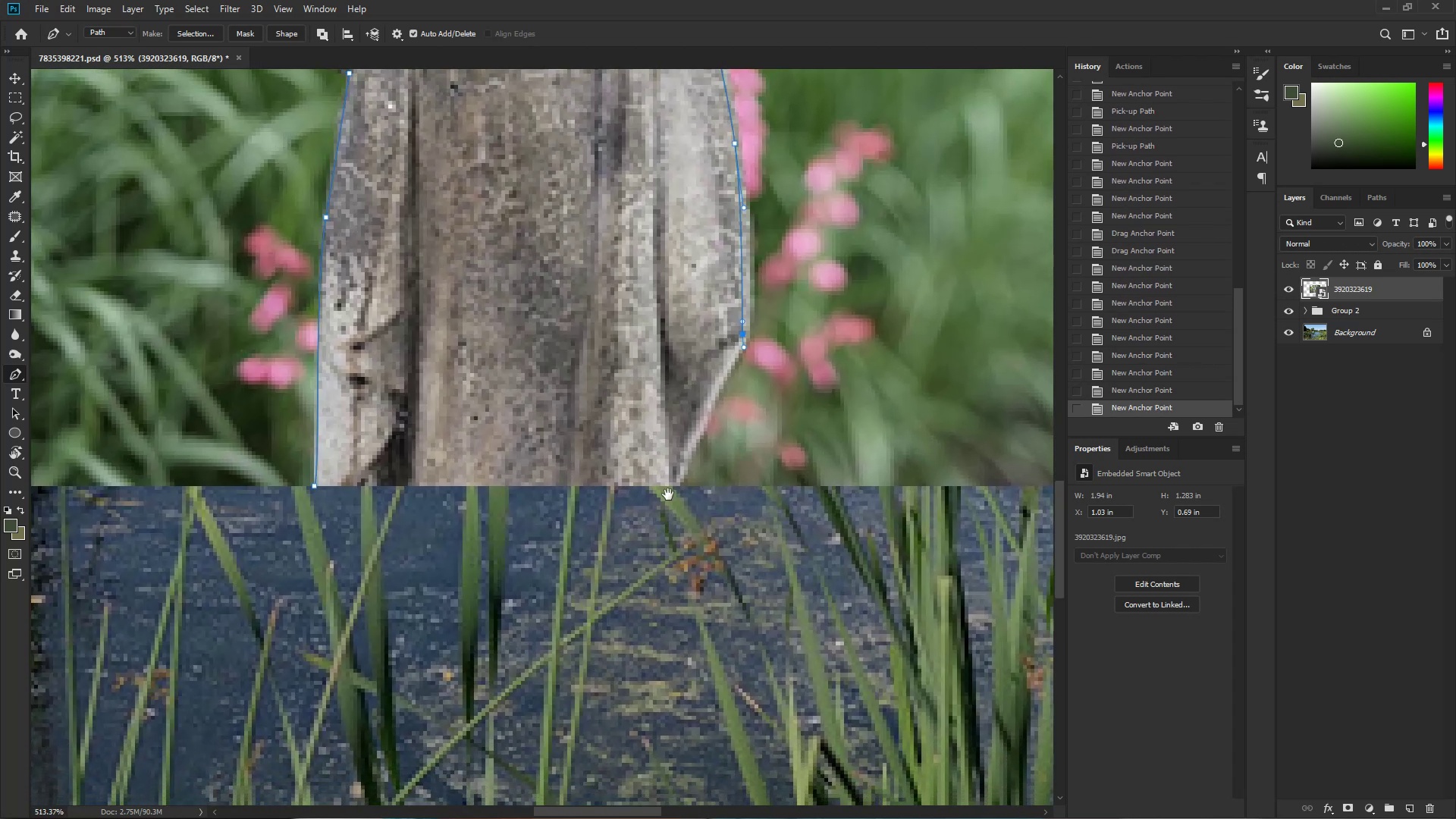 
left_click_drag(start_coordinate=[691, 634], to_coordinate=[723, 416])
 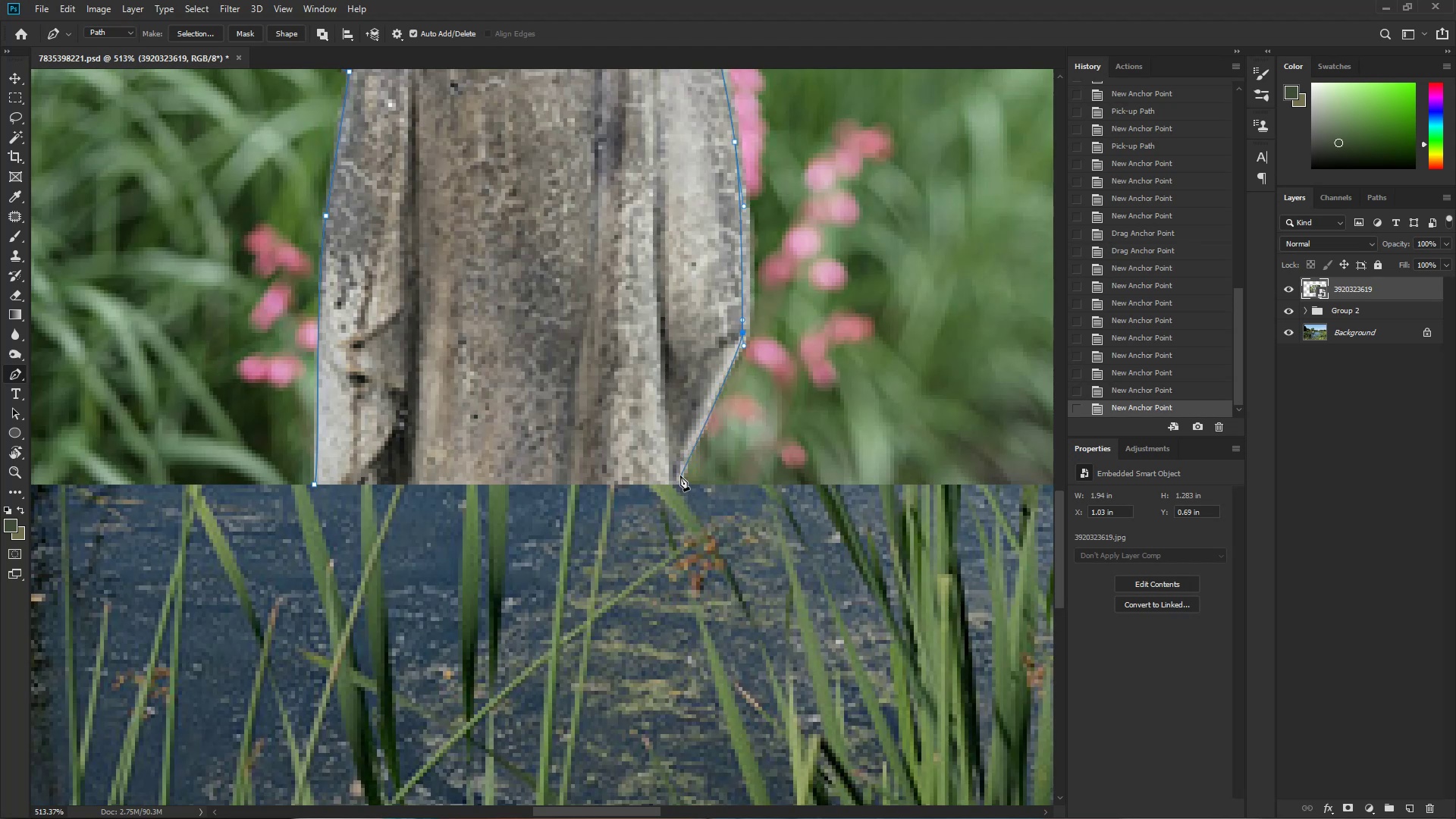 
left_click_drag(start_coordinate=[675, 482], to_coordinate=[325, 482])
 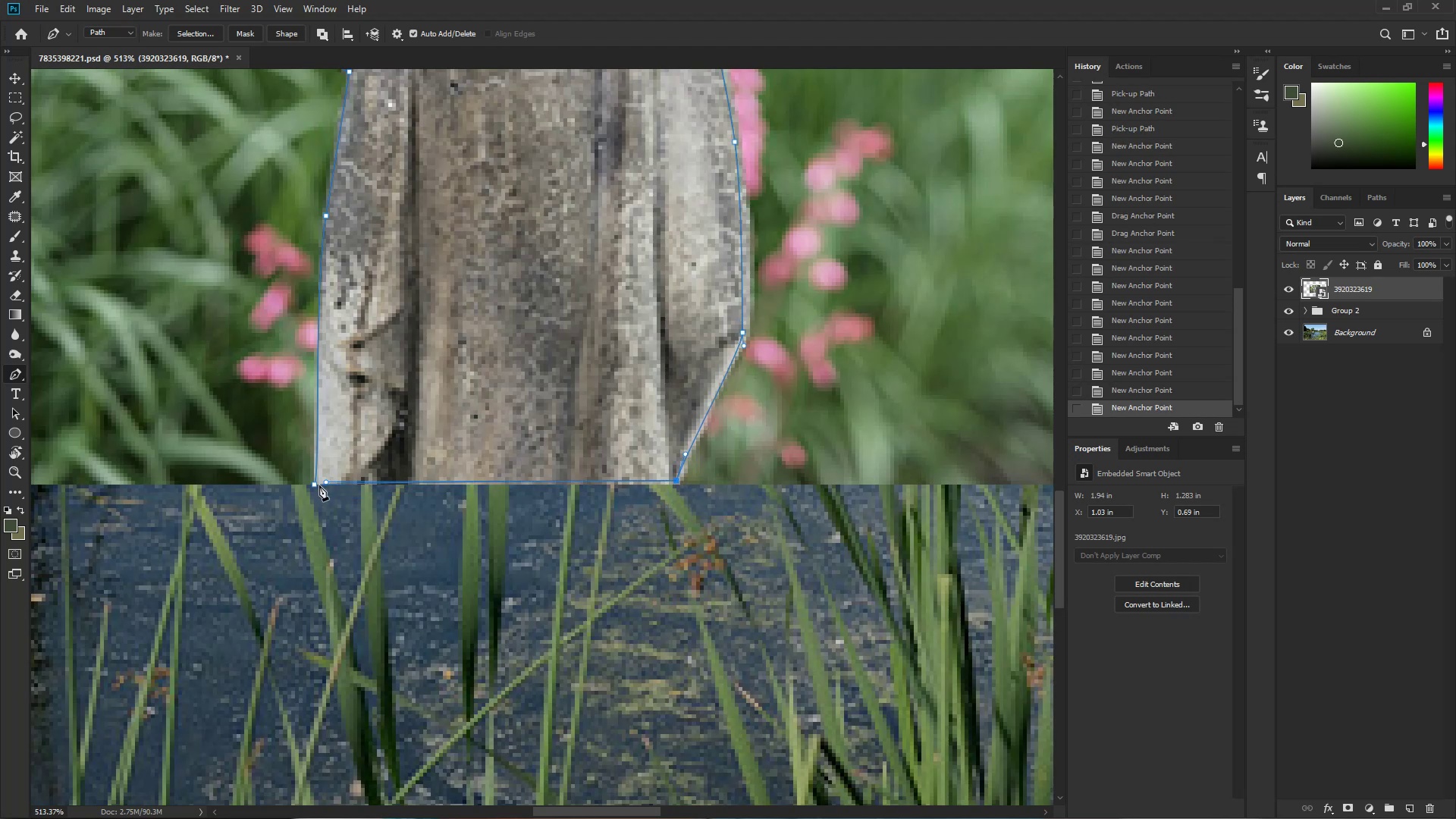 
hold_key(key=AltLeft, duration=1.53)
 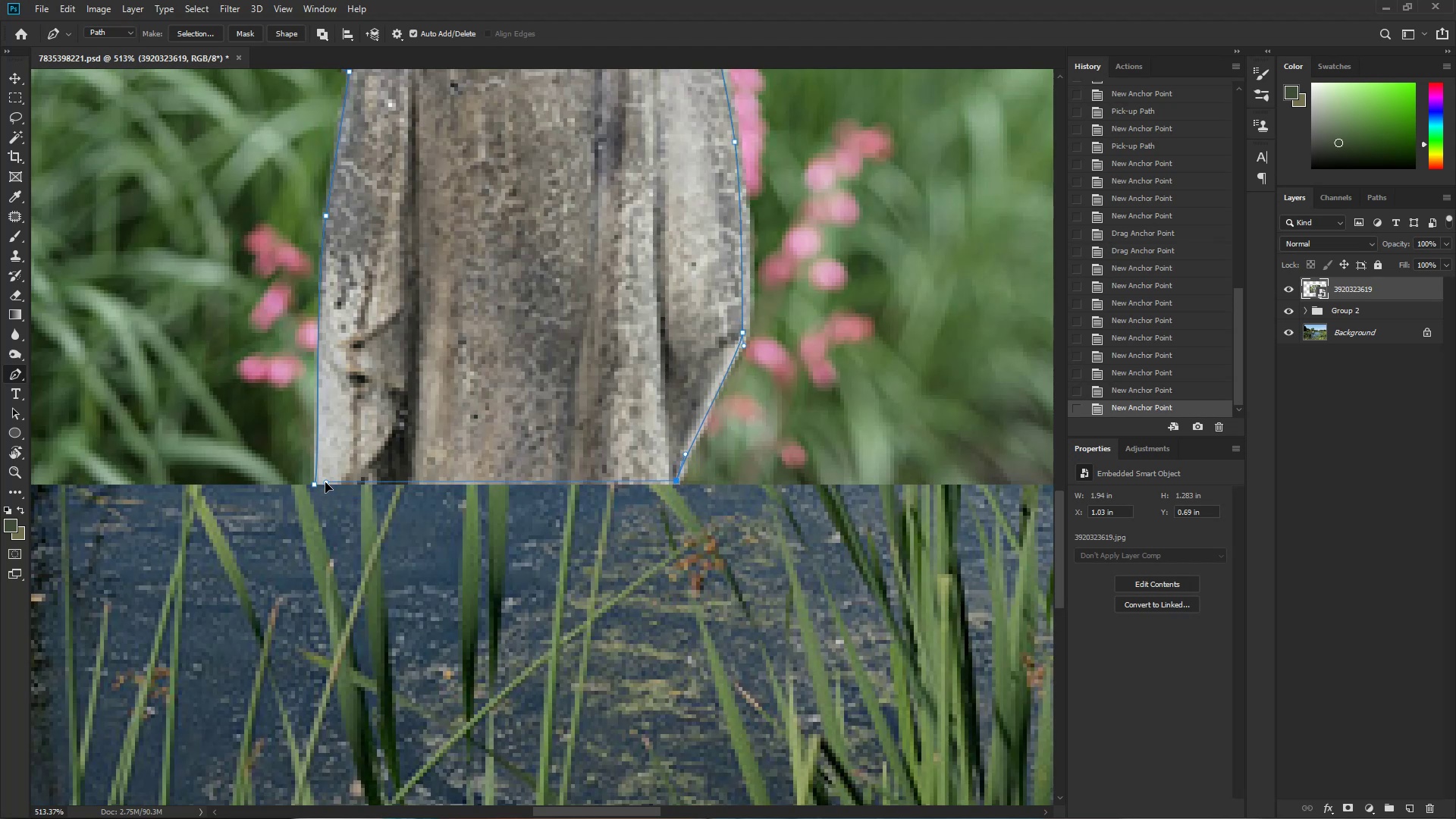 
key(Alt+AltLeft)
 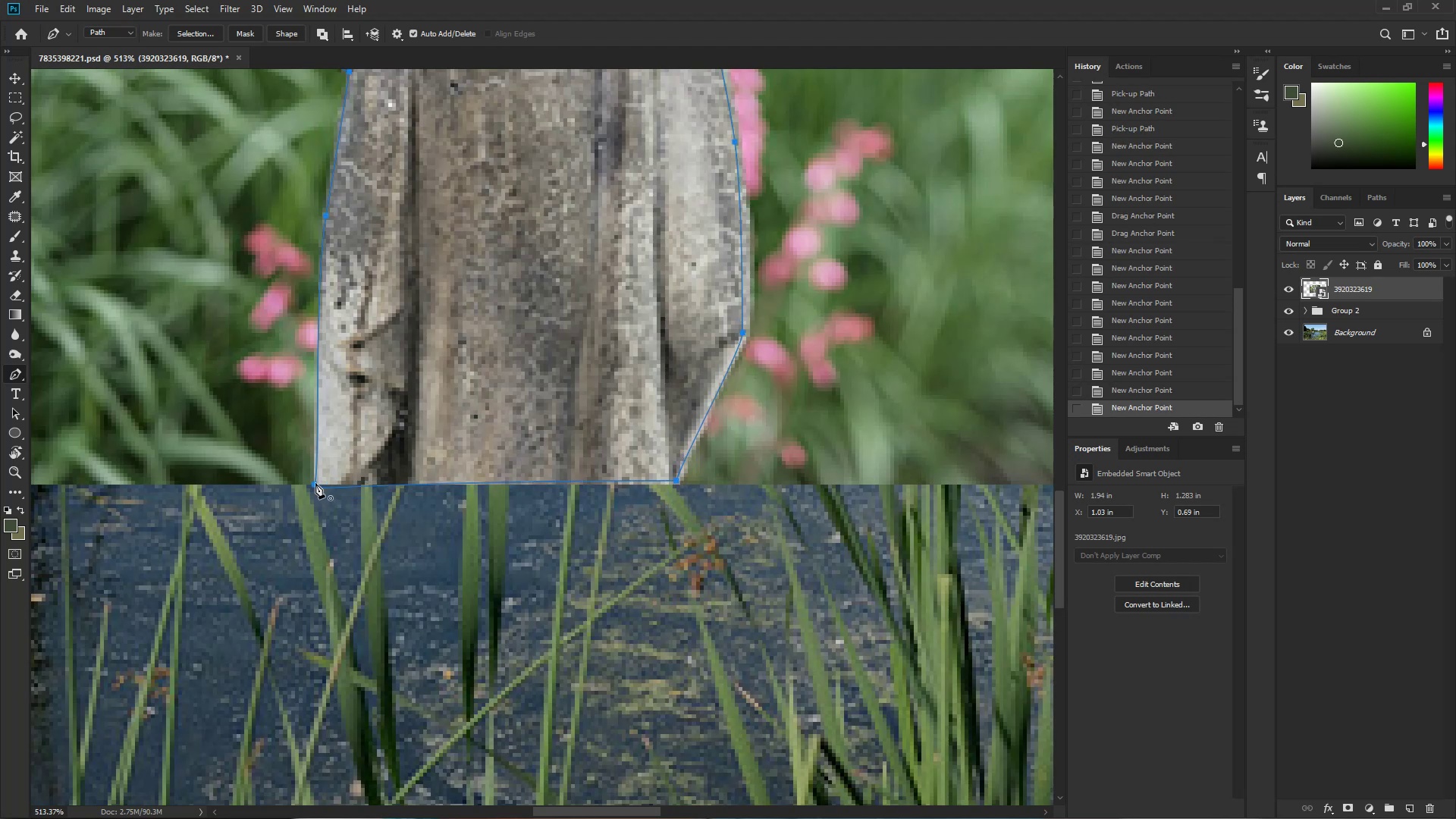 
hold_key(key=ControlLeft, duration=0.33)
 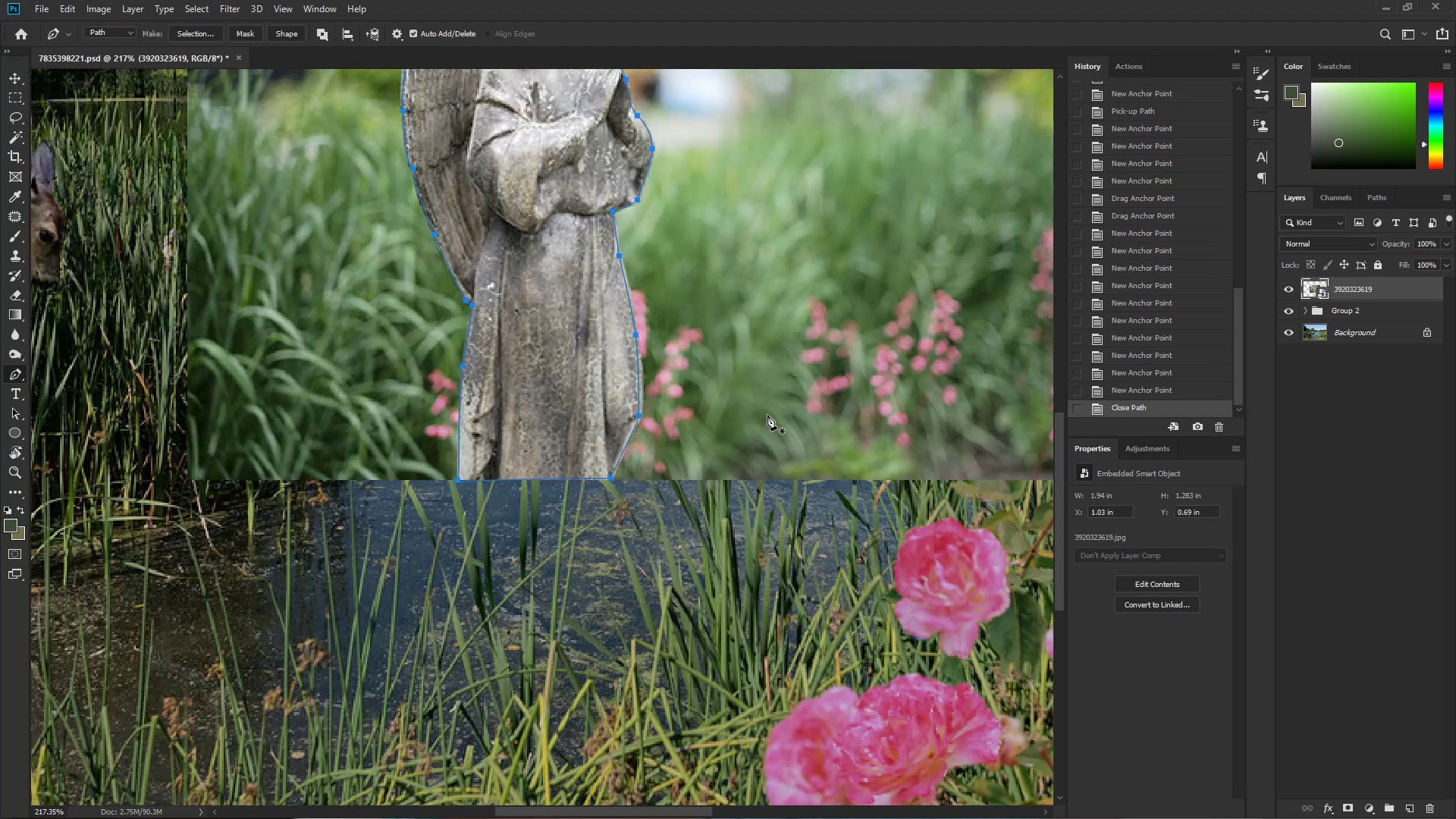 
hold_key(key=Space, duration=0.33)
 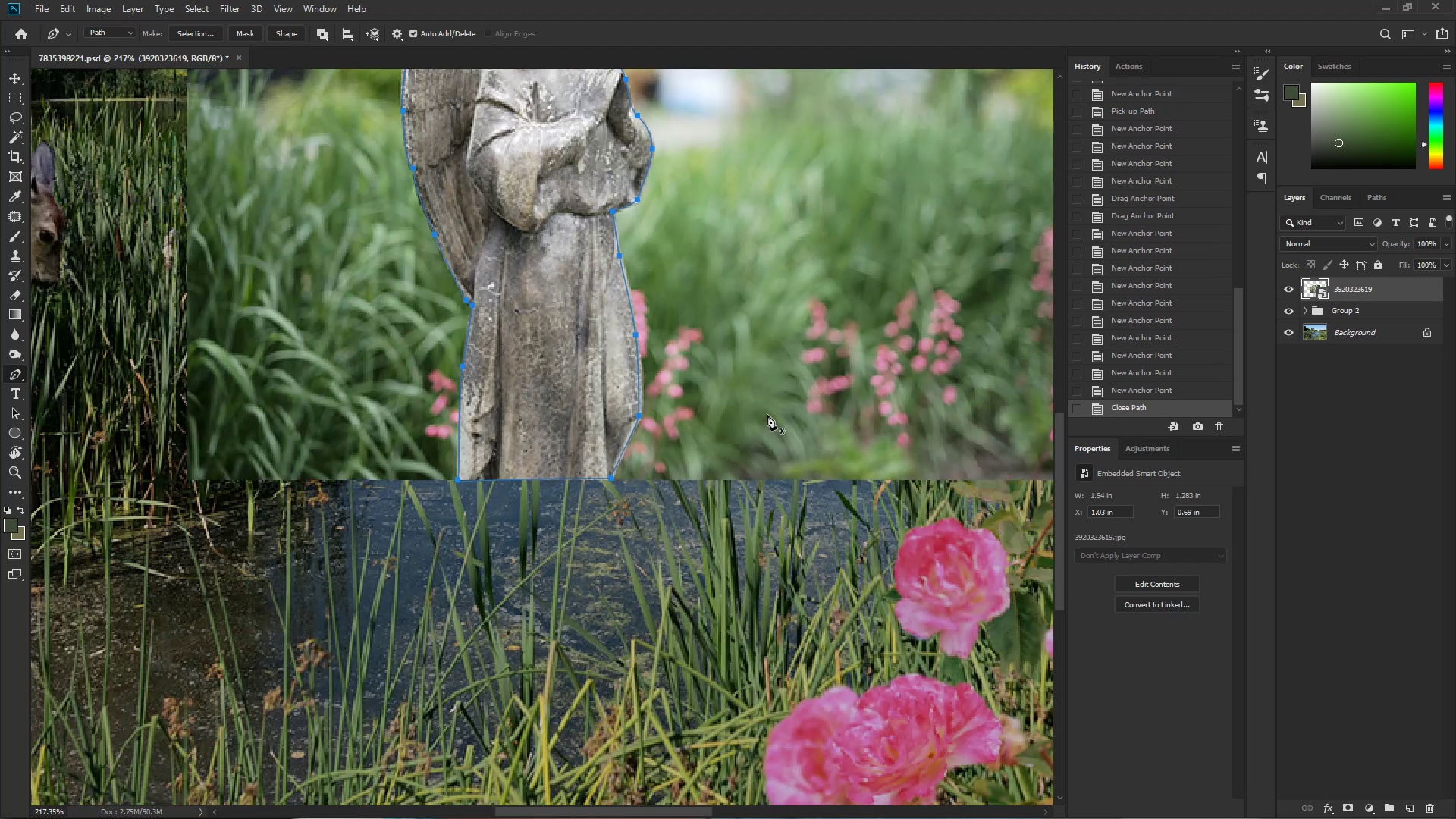 
left_click_drag(start_coordinate=[563, 476], to_coordinate=[504, 492])
 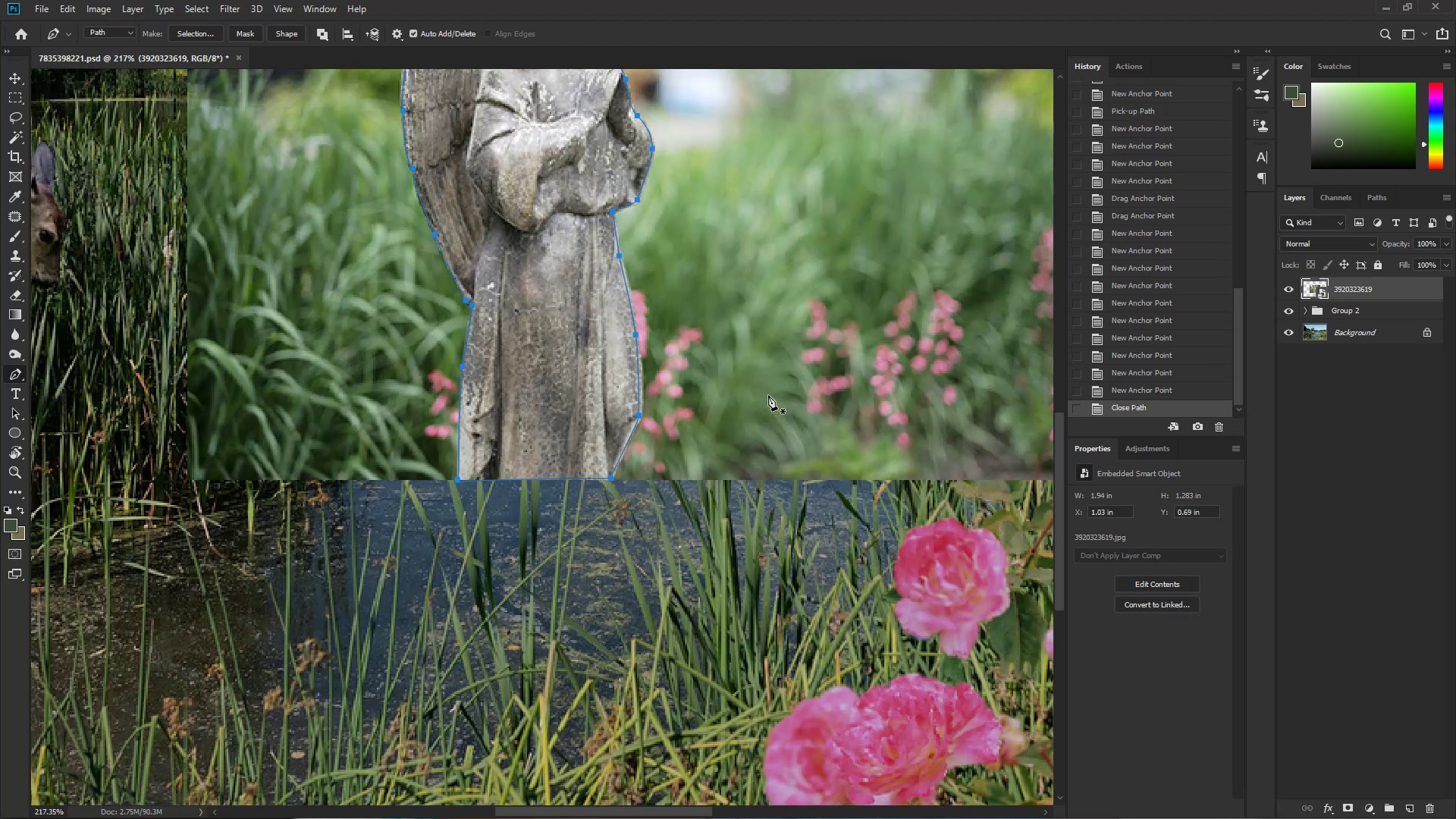 
key(Control+Shift+ShiftRight)
 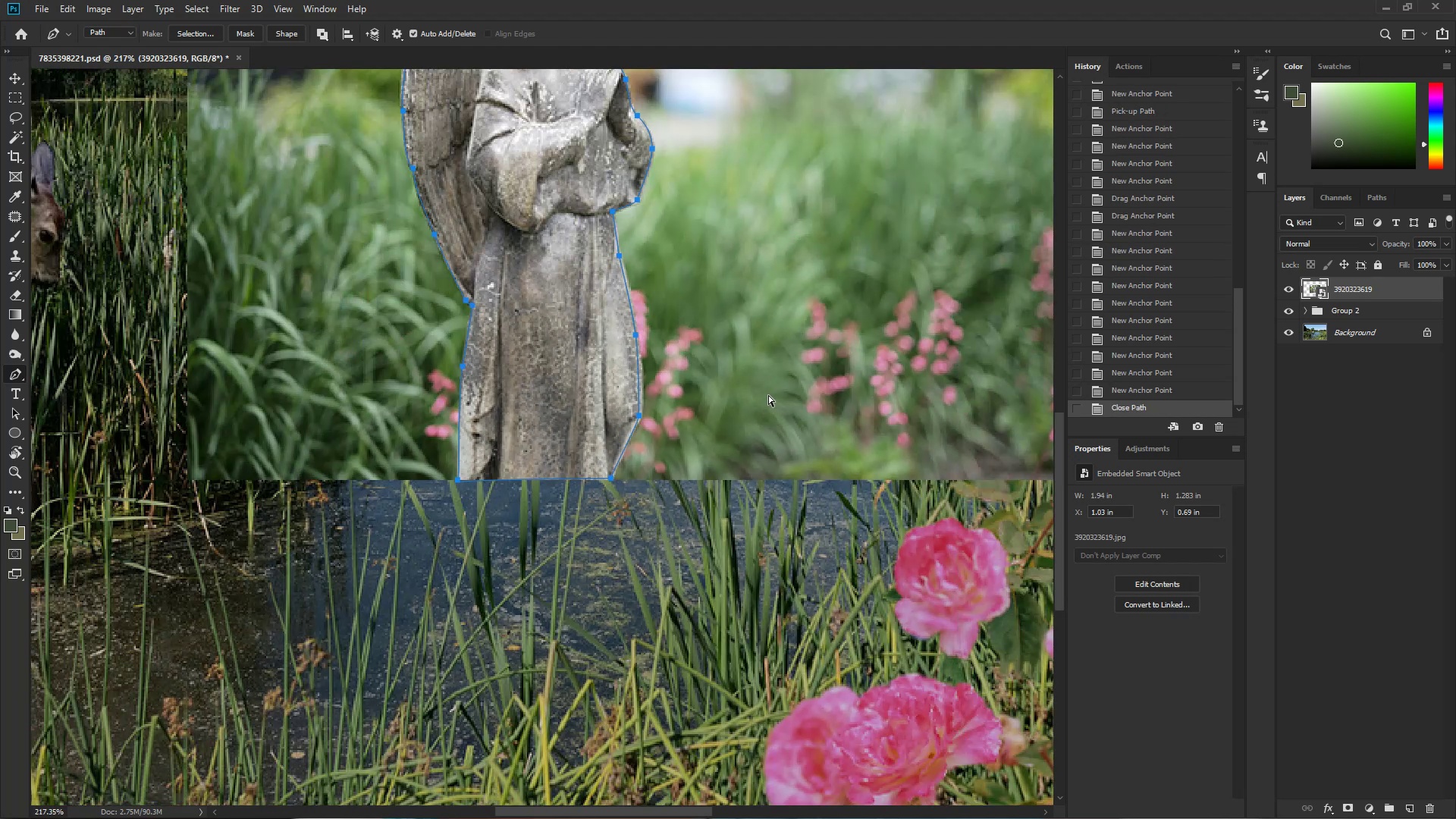 
key(Control+Shift+Enter)
 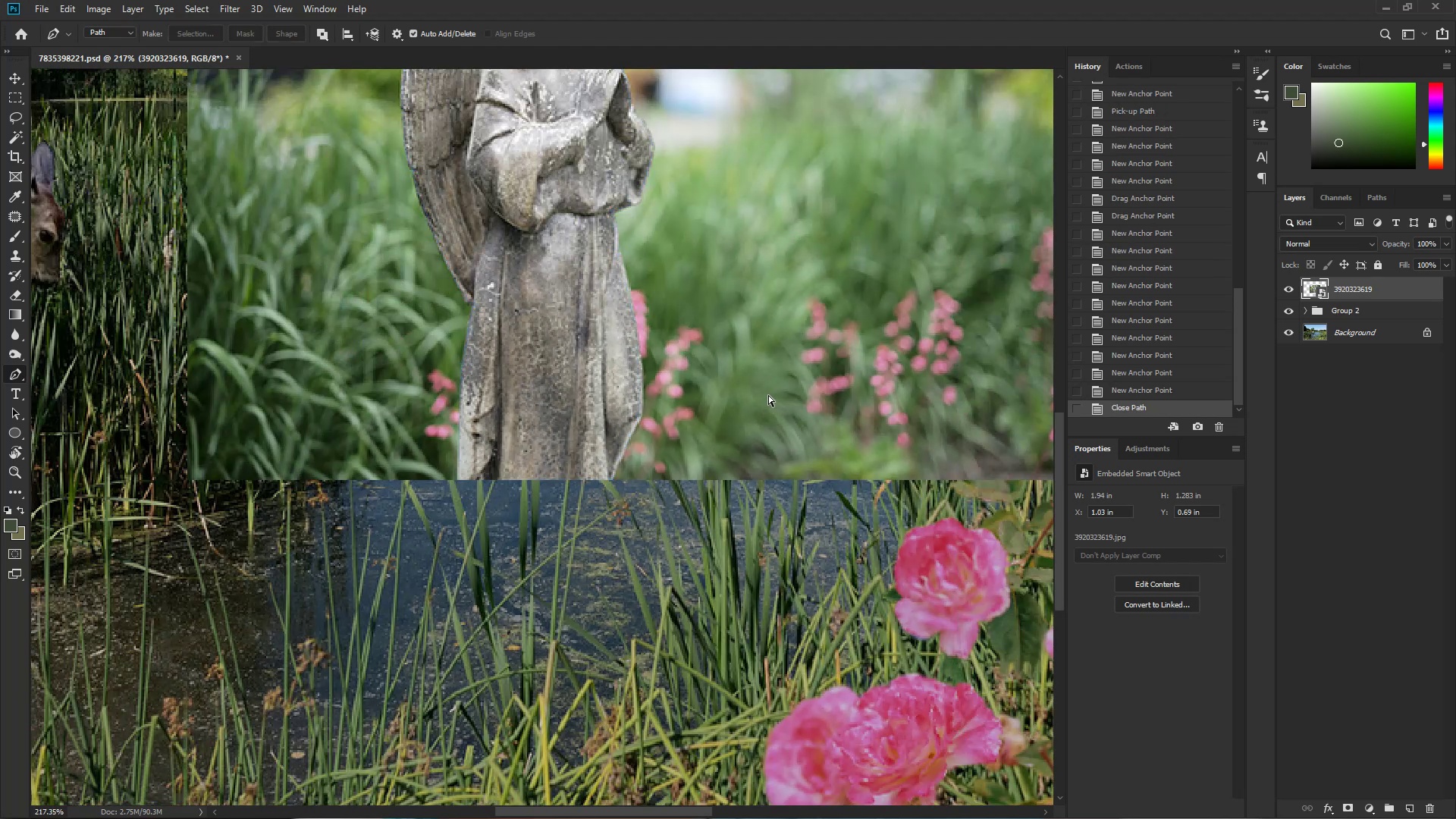 
key(Alt+Control+Shift+Z)
 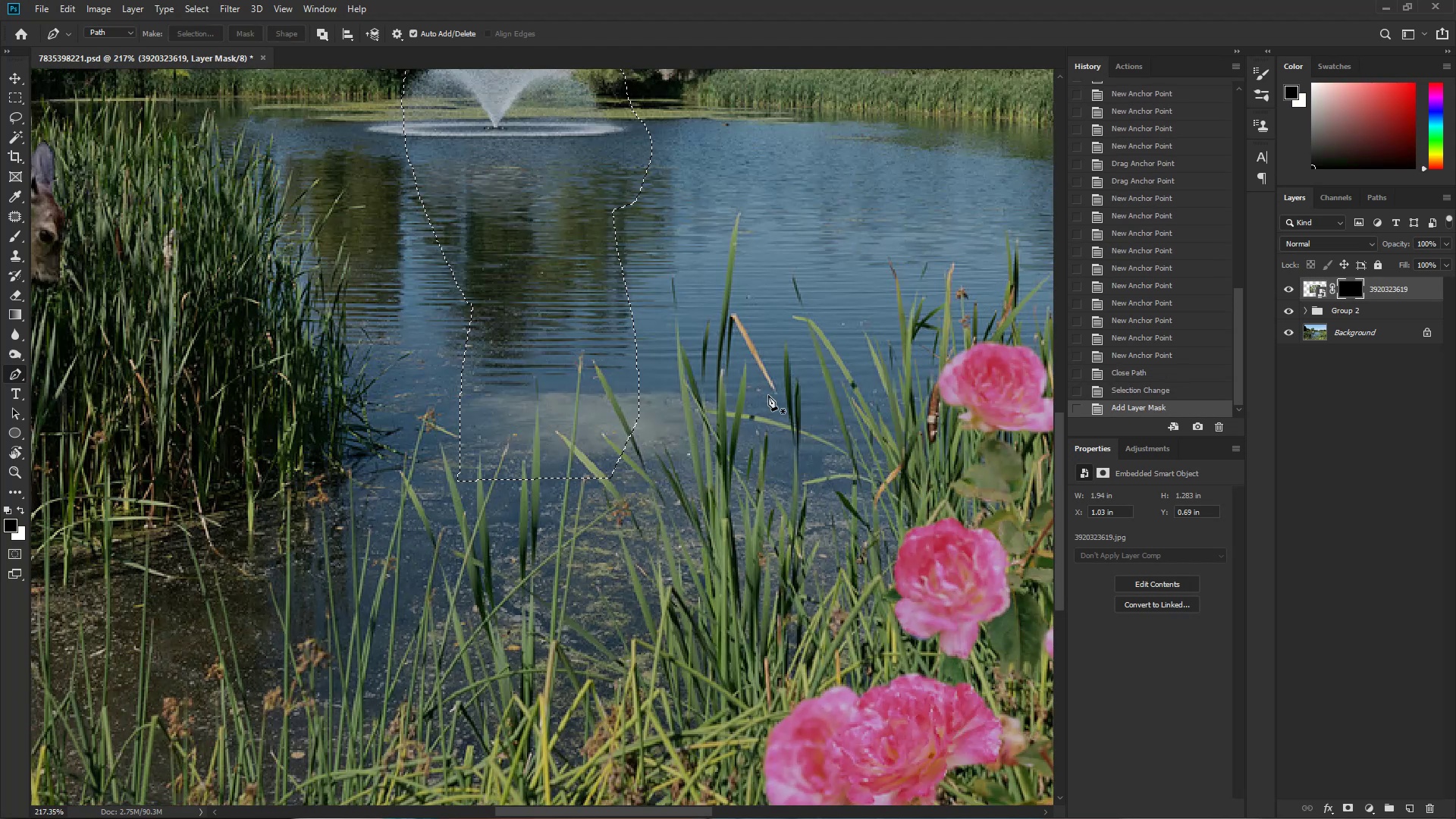 
key(Control+I)
 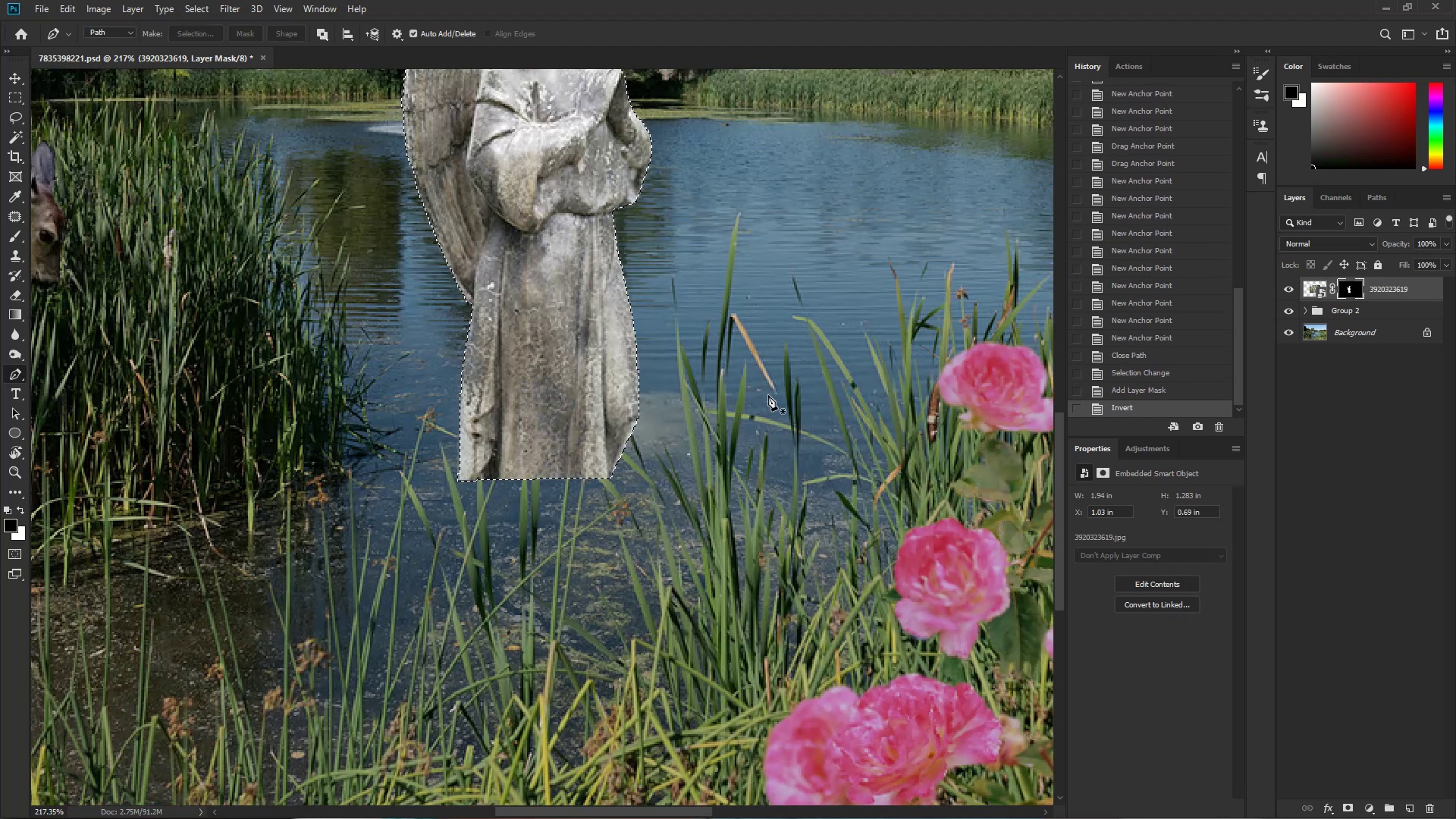 
key(Control+D)
 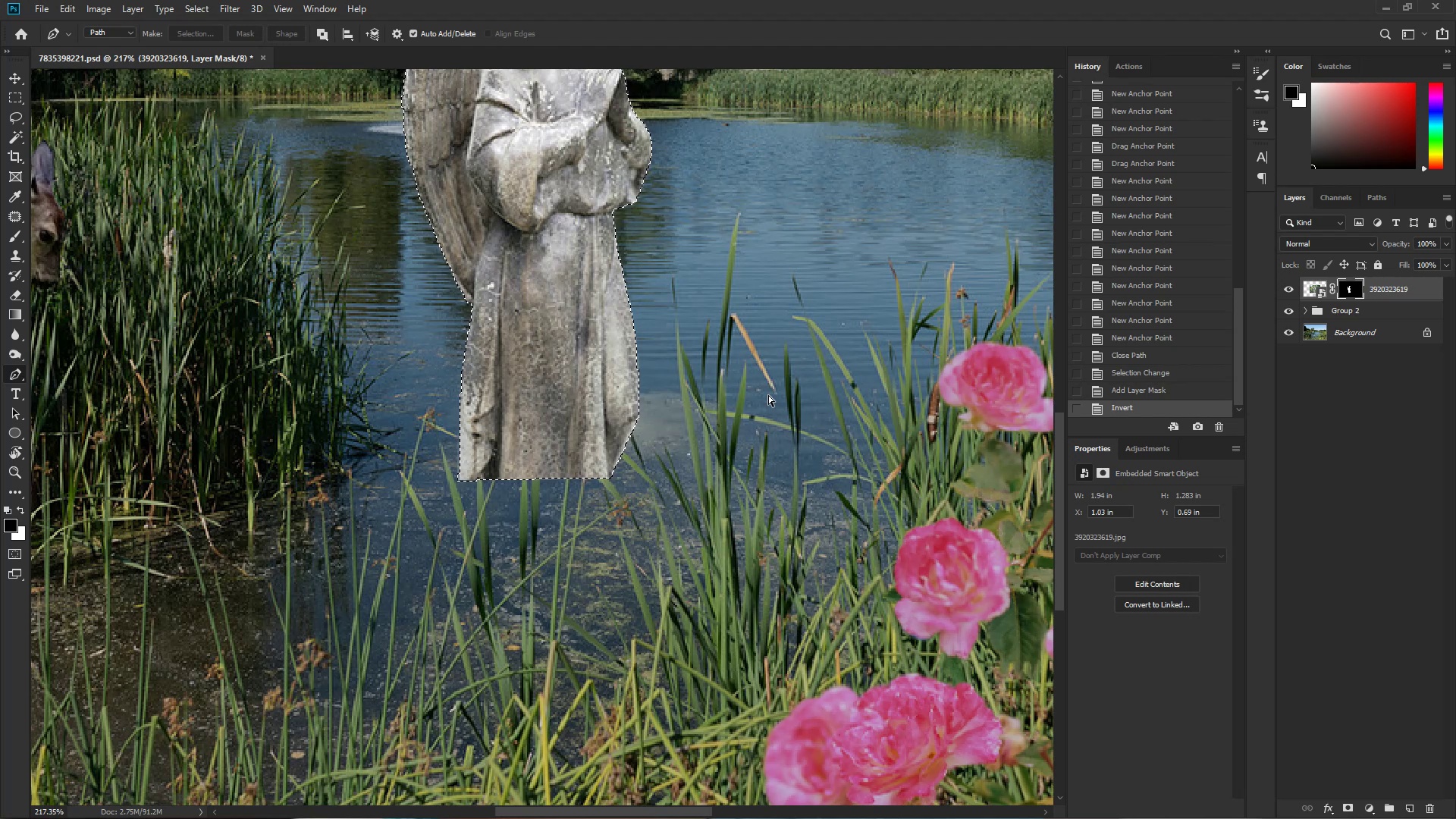 
hold_key(key=Space, duration=1.38)
 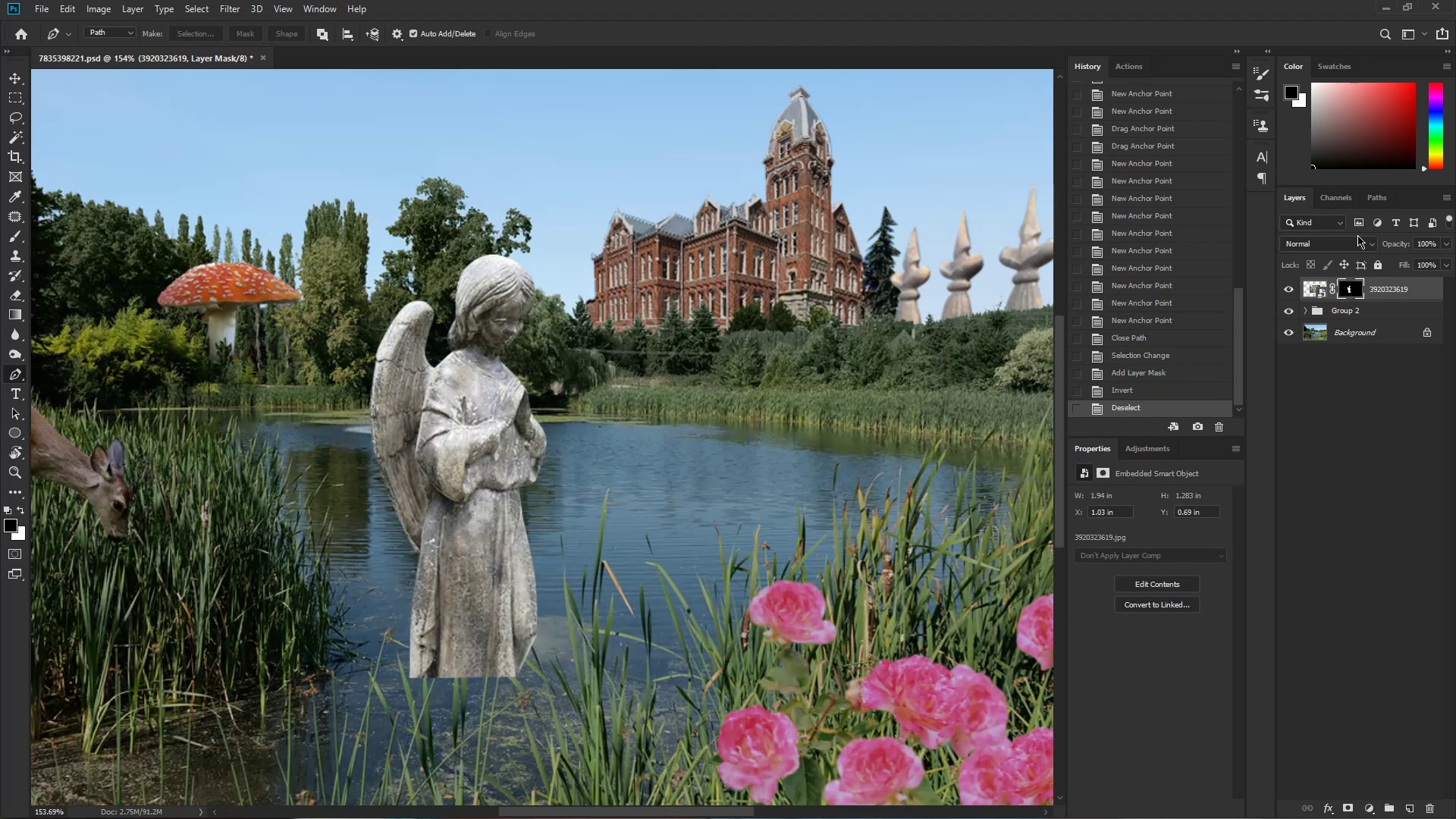 
left_click_drag(start_coordinate=[761, 410], to_coordinate=[701, 424])
 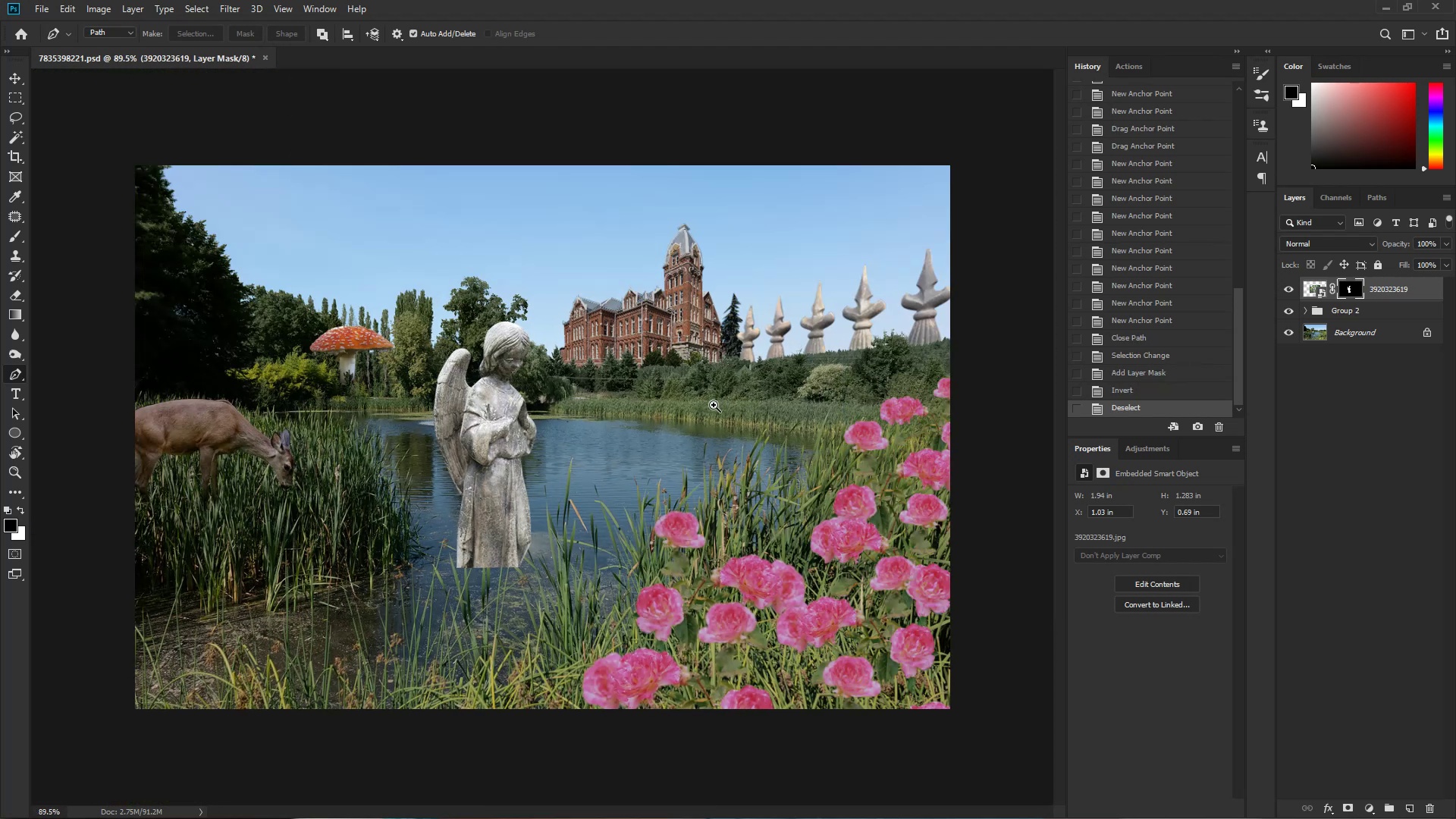 
left_click_drag(start_coordinate=[766, 334], to_coordinate=[769, 379])
 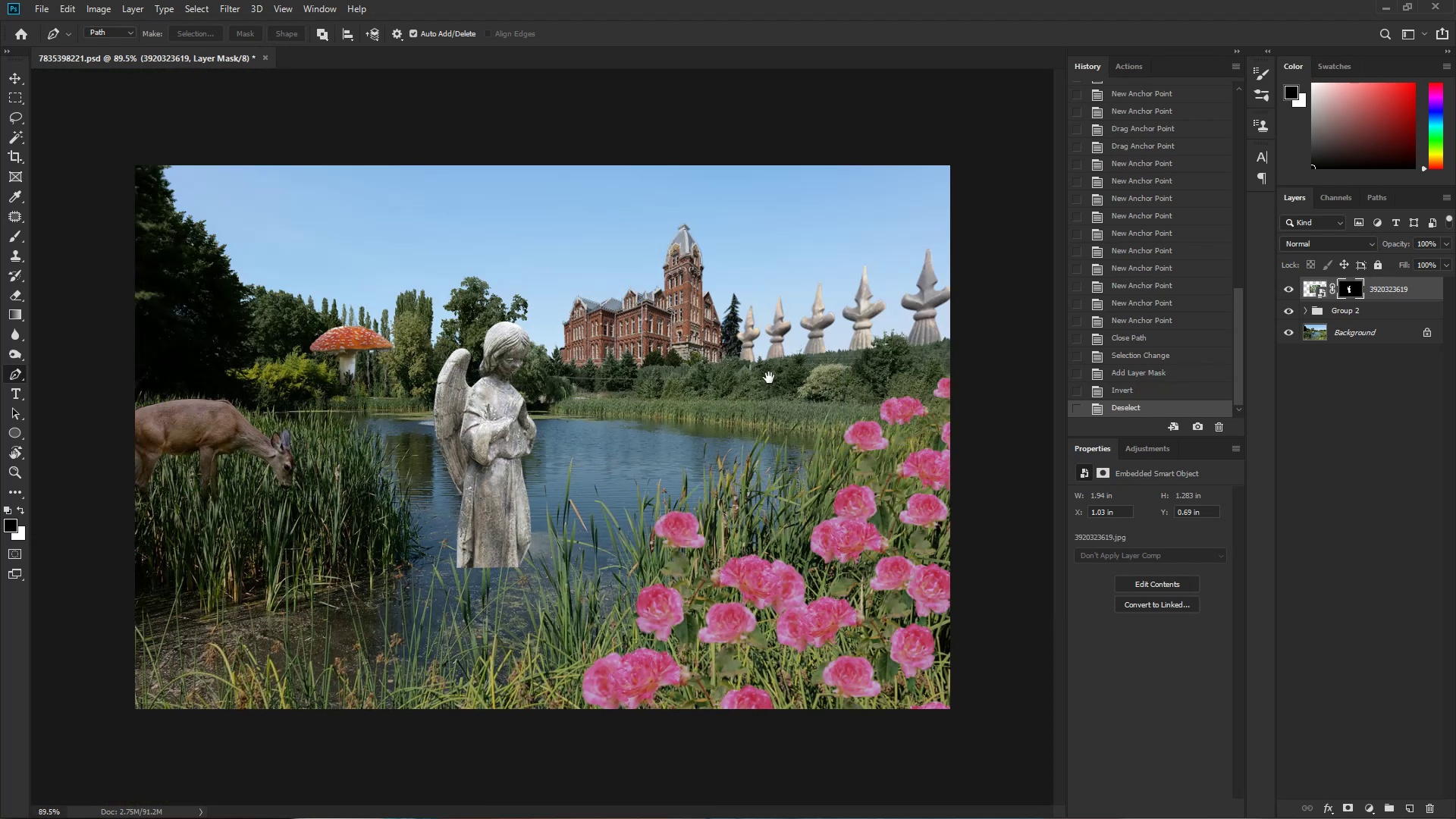 
hold_key(key=ControlLeft, duration=0.43)
left_click_drag(start_coordinate=[522, 414], to_coordinate=[564, 400])
 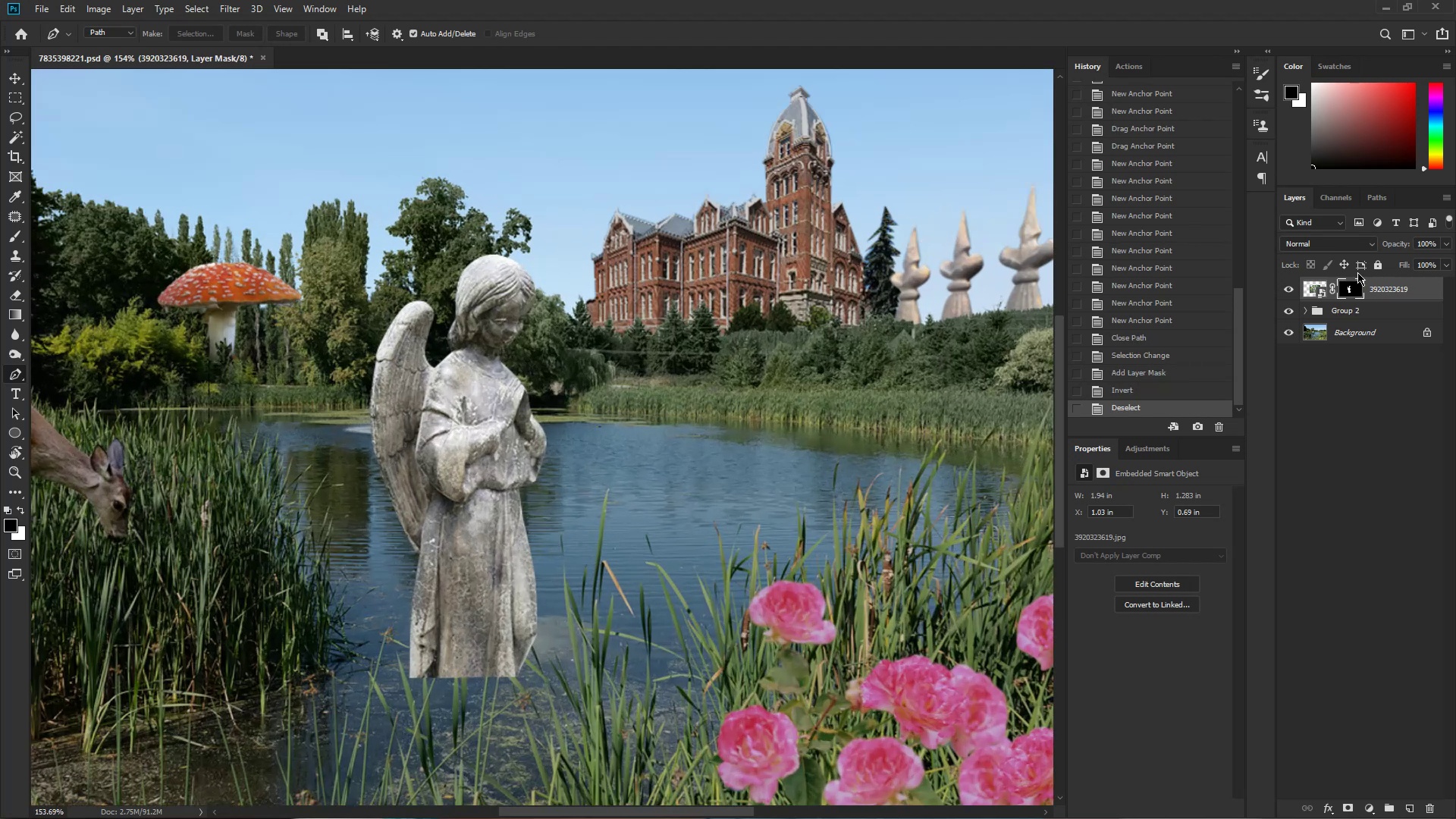 
left_click([1379, 297])
 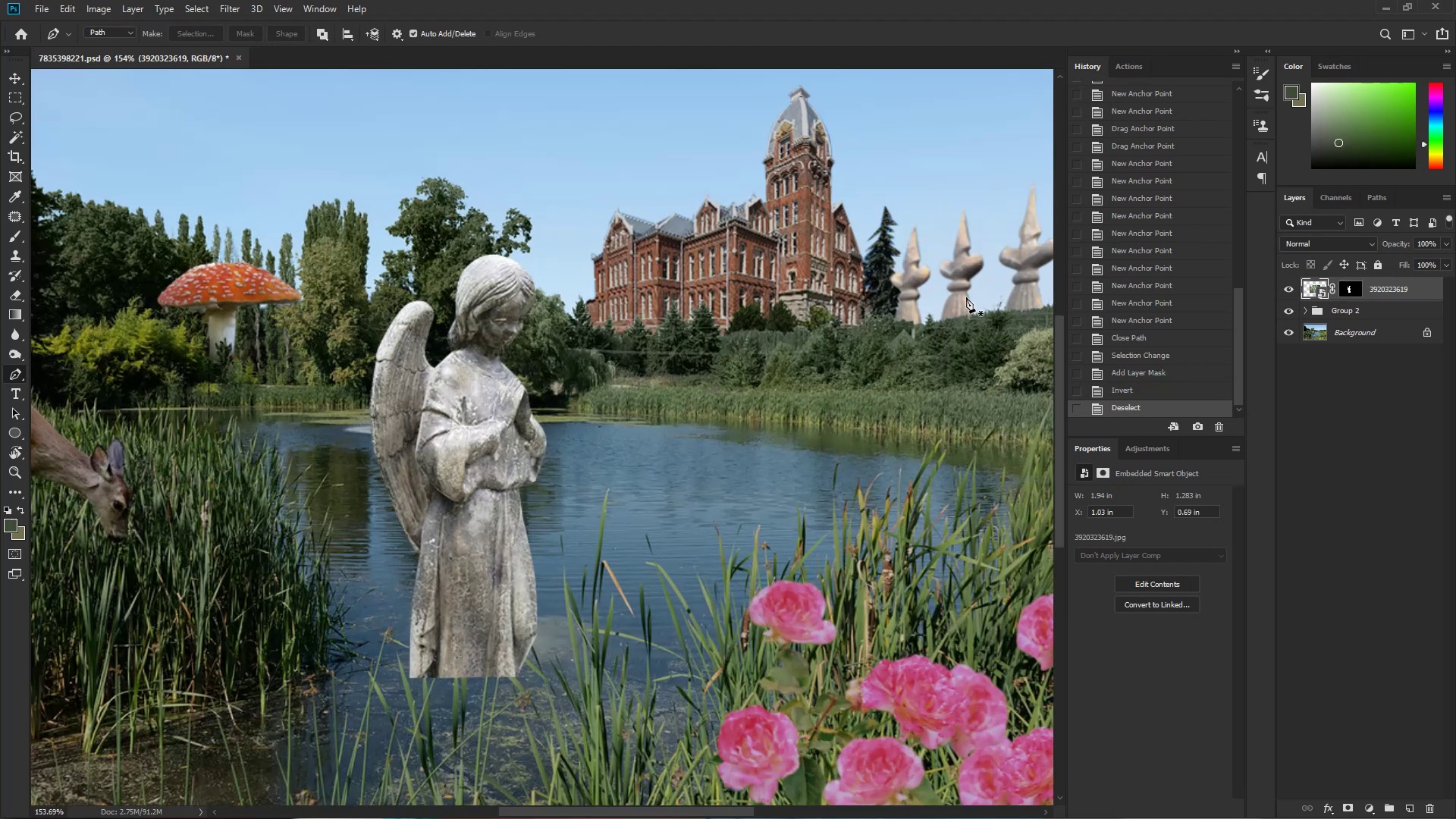 
key(Control+T)
 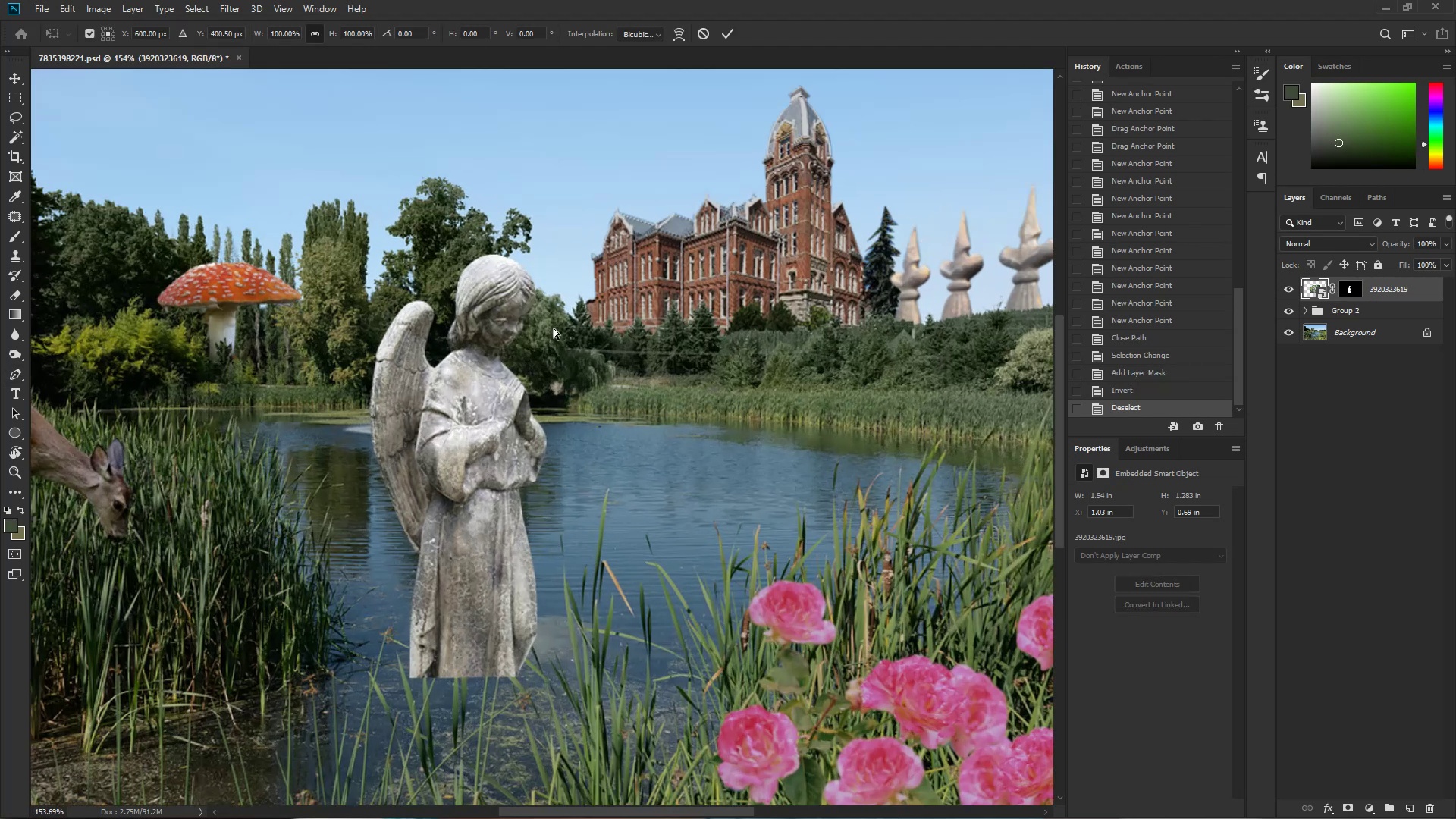 
hold_key(key=AltLeft, duration=1.51)
left_click_drag(start_coordinate=[901, 227], to_coordinate=[789, 350])
 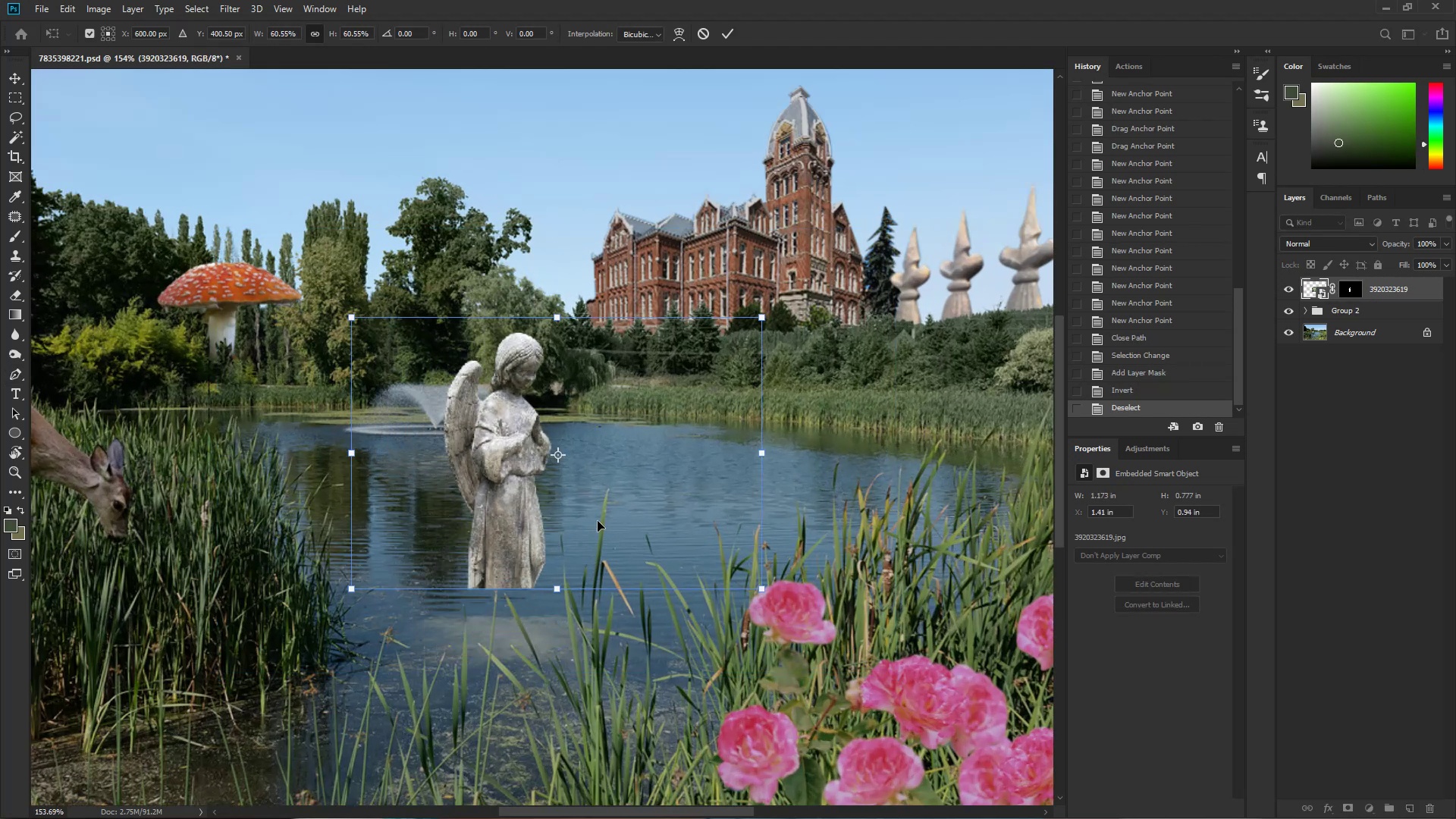 
left_click_drag(start_coordinate=[500, 548], to_coordinate=[367, 450])
 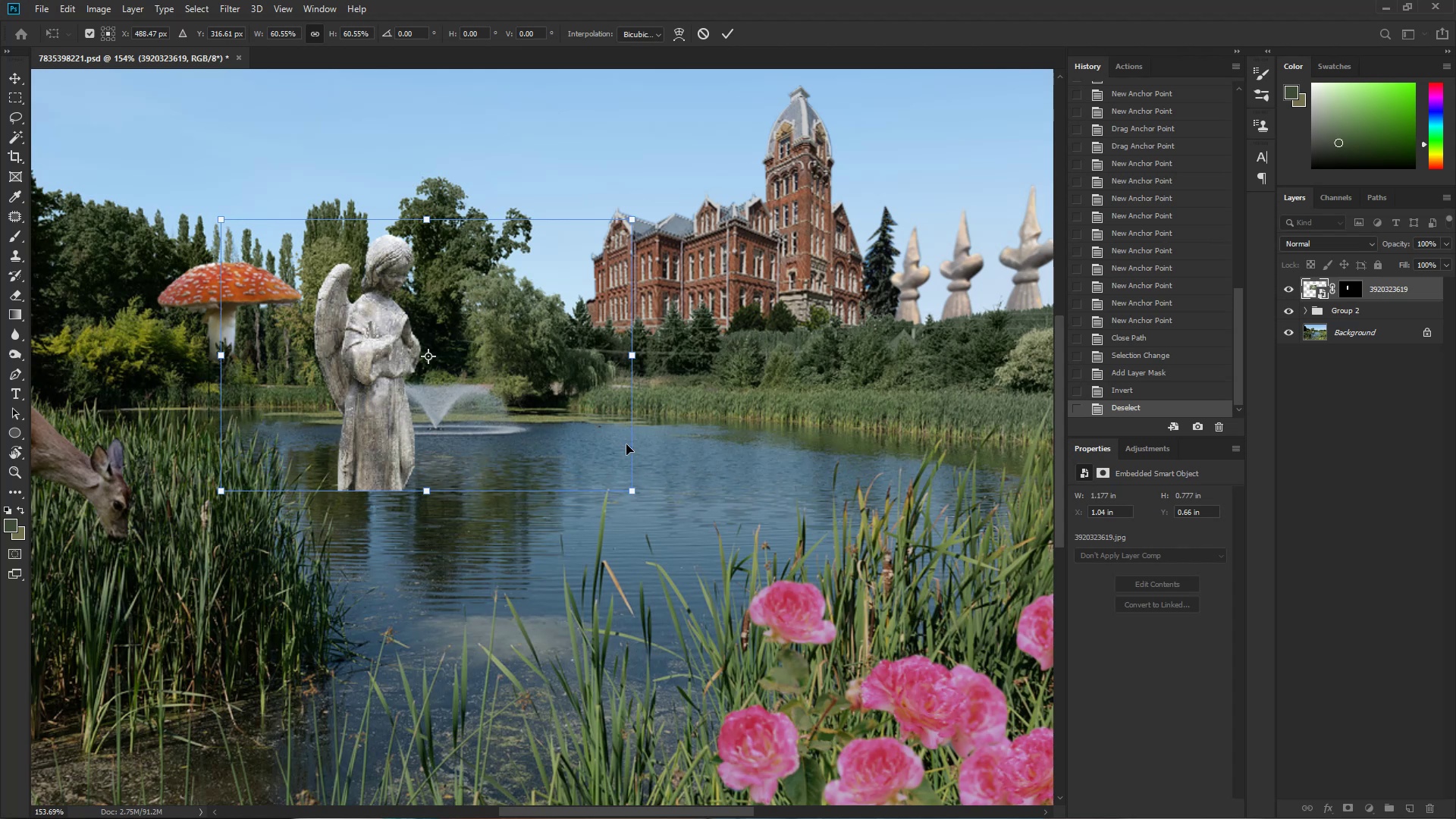 
wait(6.33)
 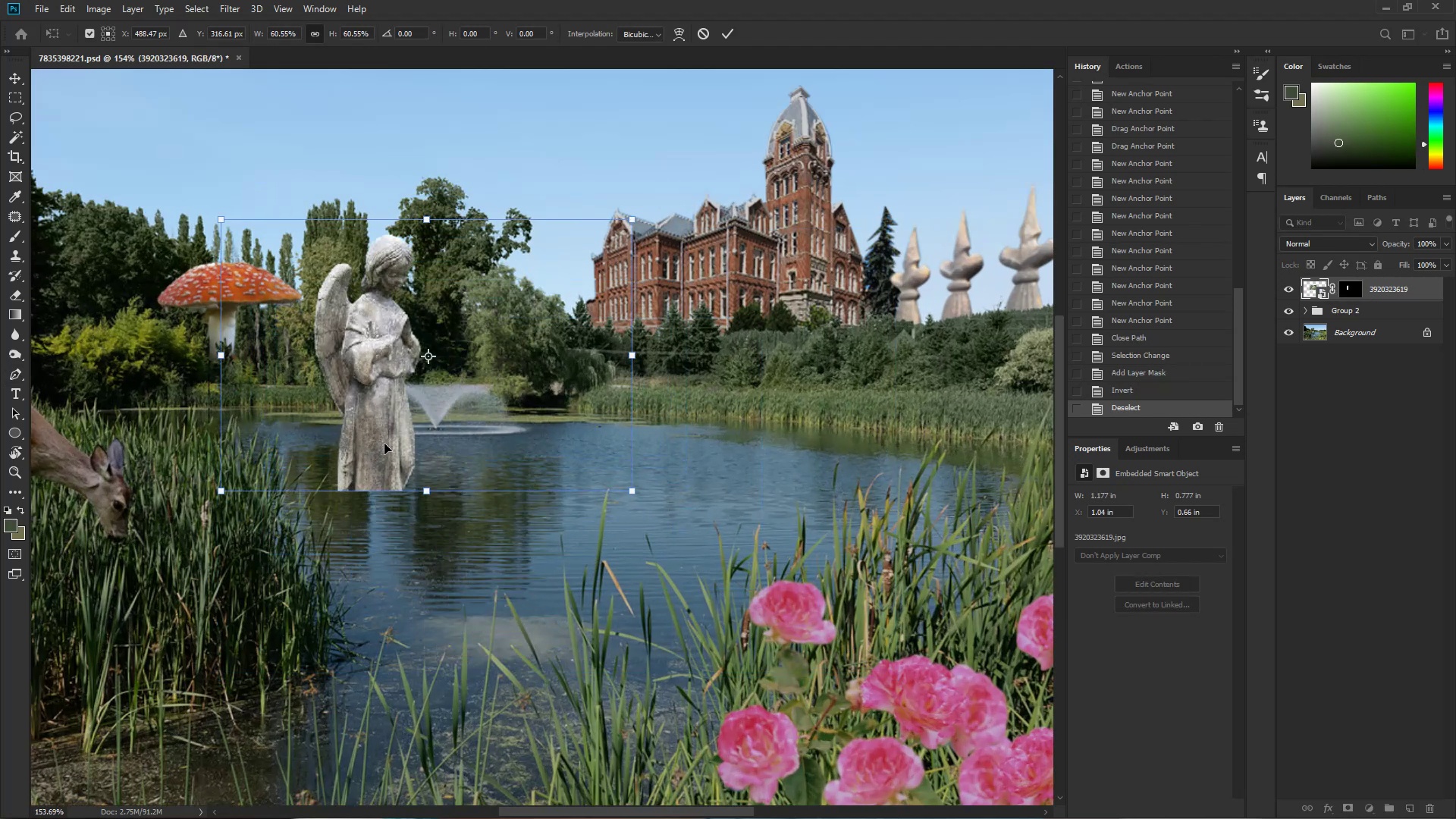 
hold_key(key=AltLeft, duration=0.99)
left_click_drag(start_coordinate=[635, 216], to_coordinate=[664, 200])
 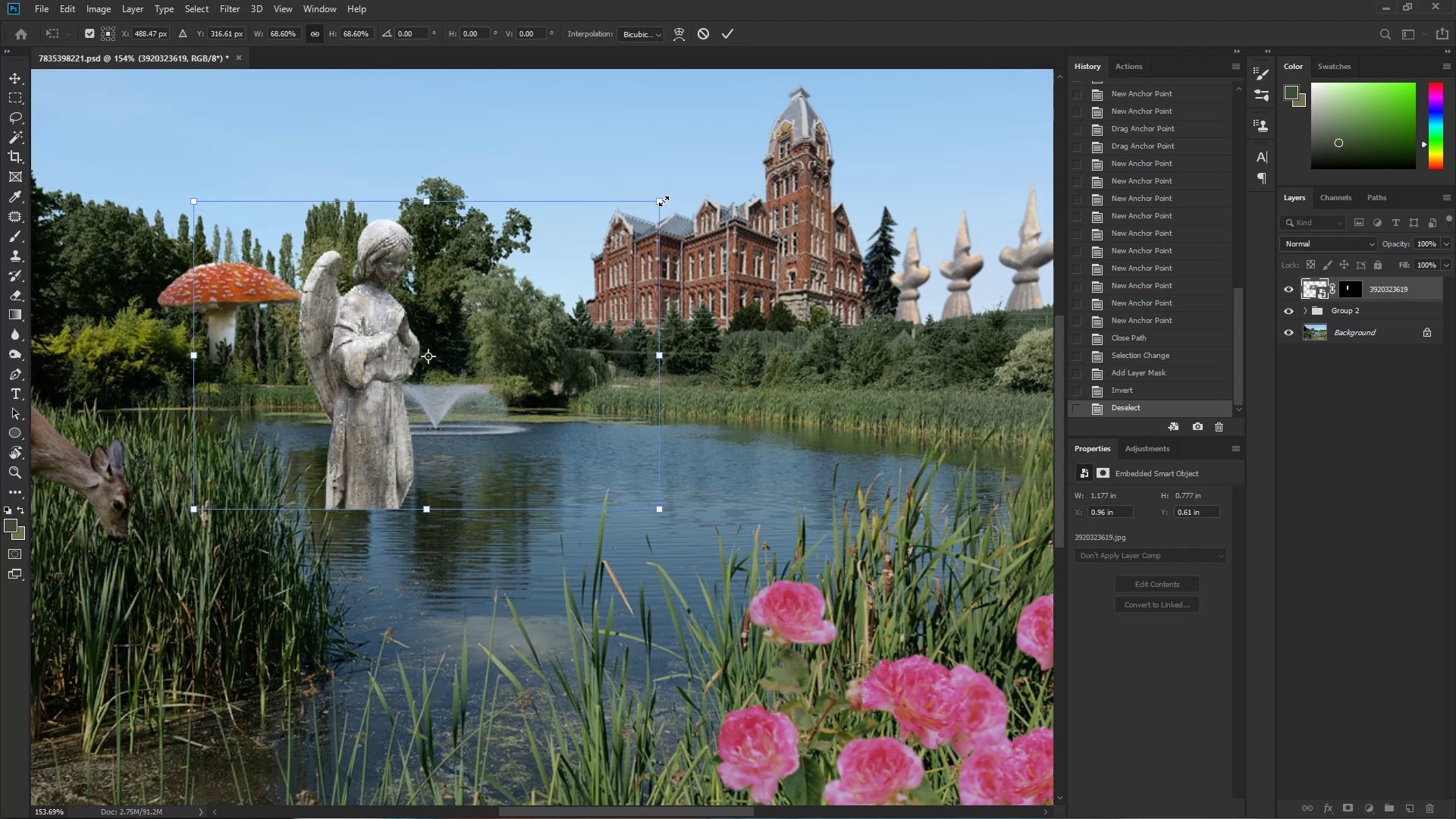 
hold_key(key=ControlLeft, duration=0.33)
 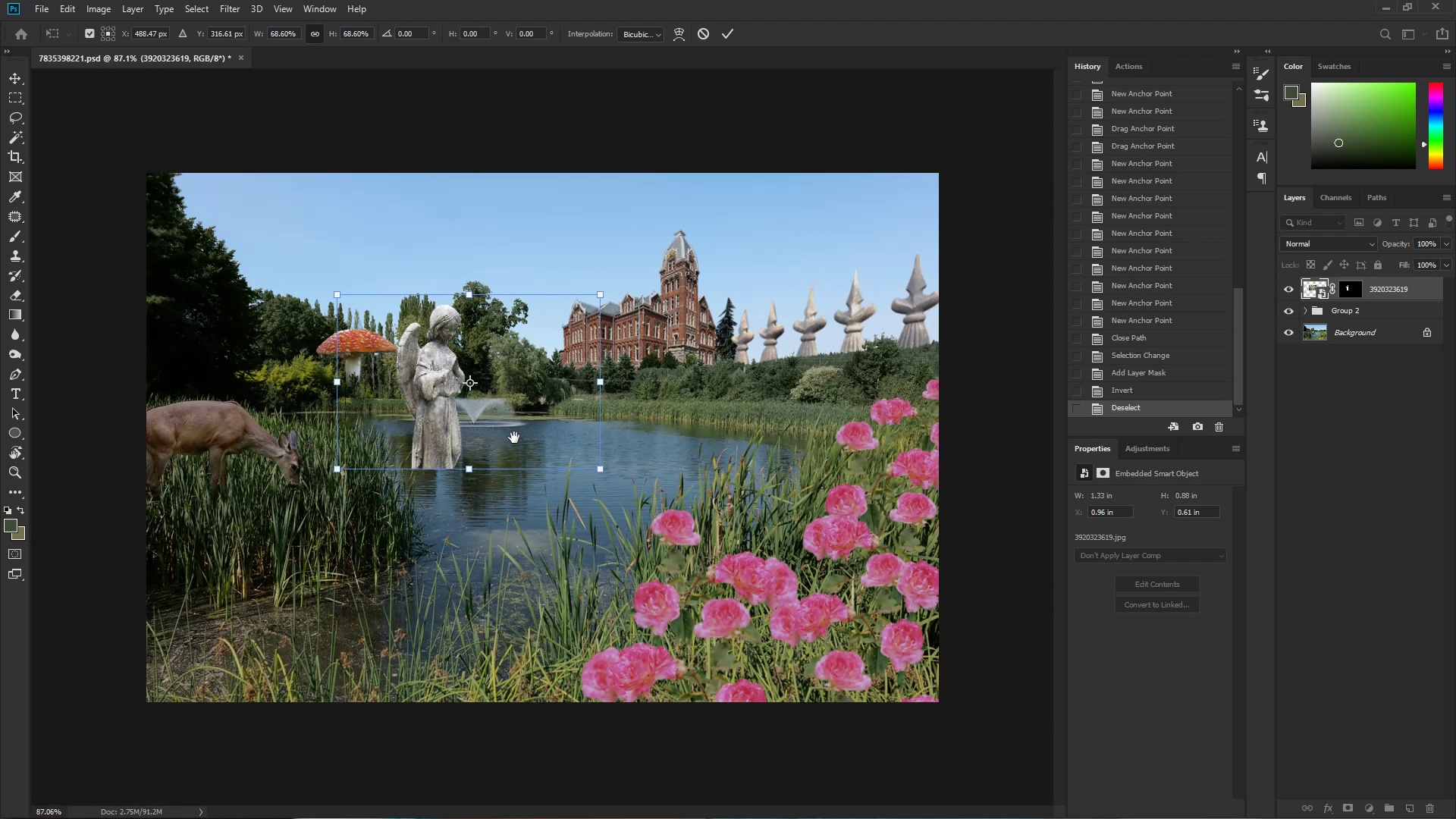 
hold_key(key=Space, duration=3.87)
 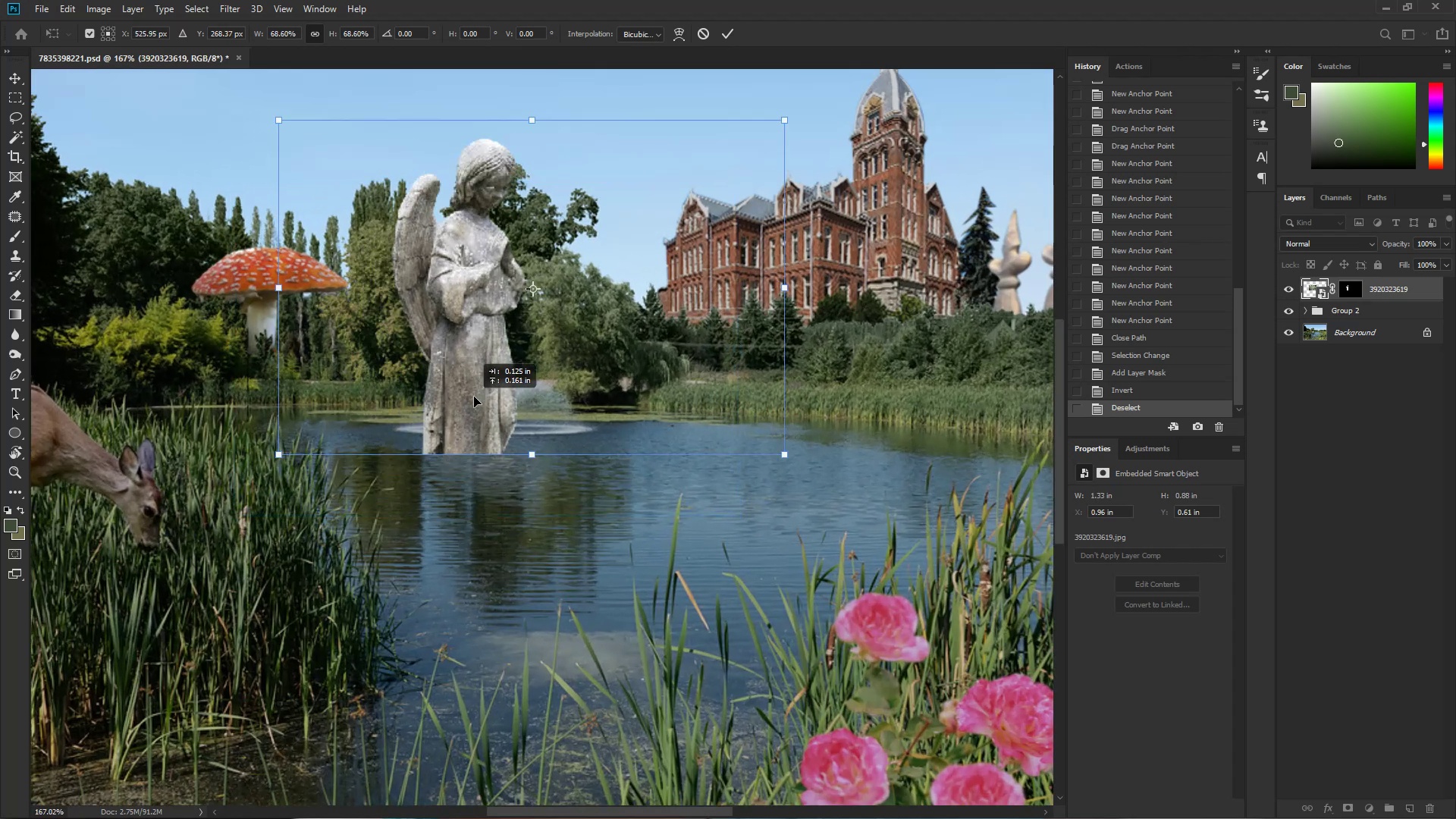 
left_click_drag(start_coordinate=[504, 364], to_coordinate=[463, 378])
 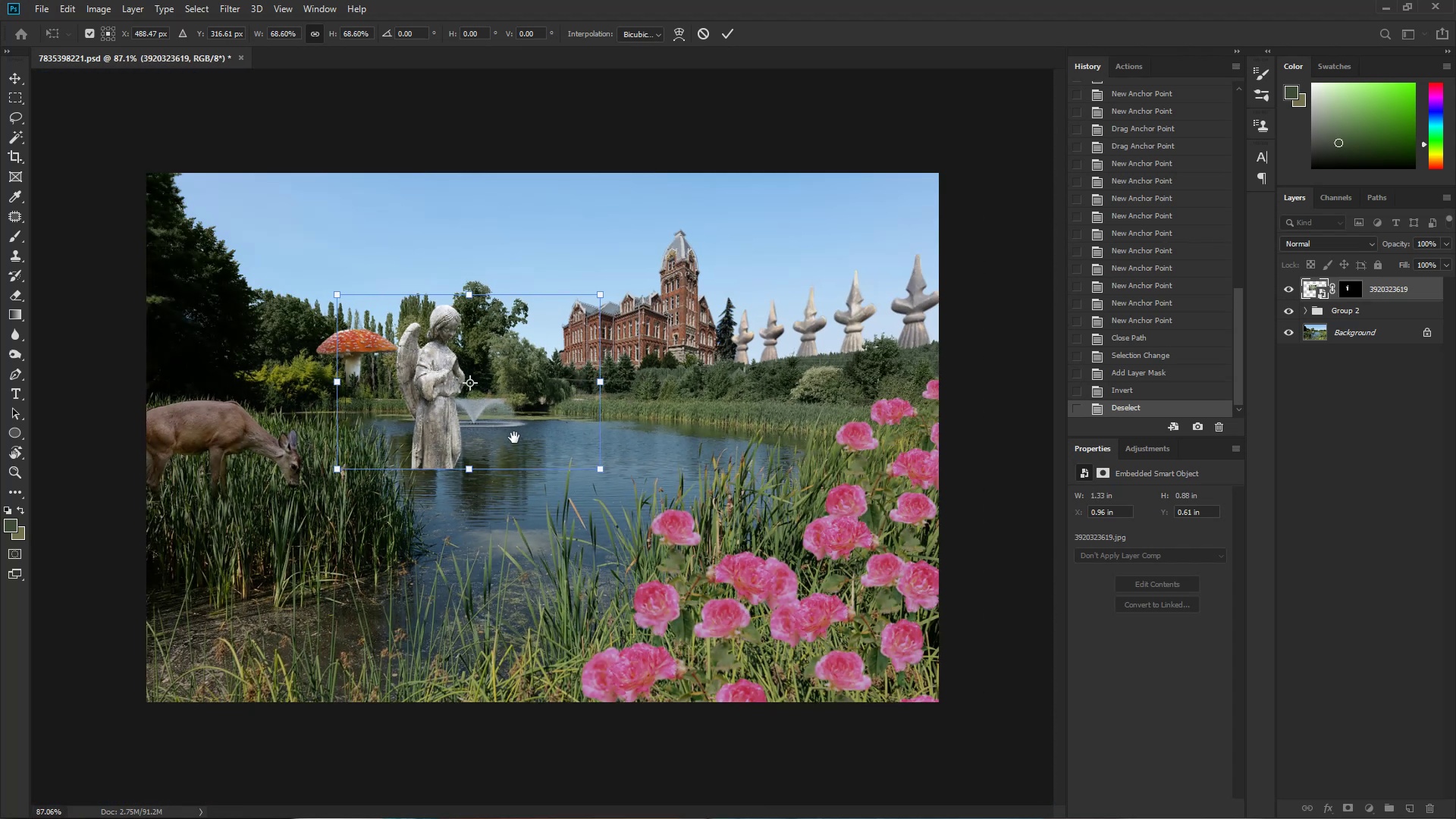 
hold_key(key=ControlLeft, duration=1.52)
 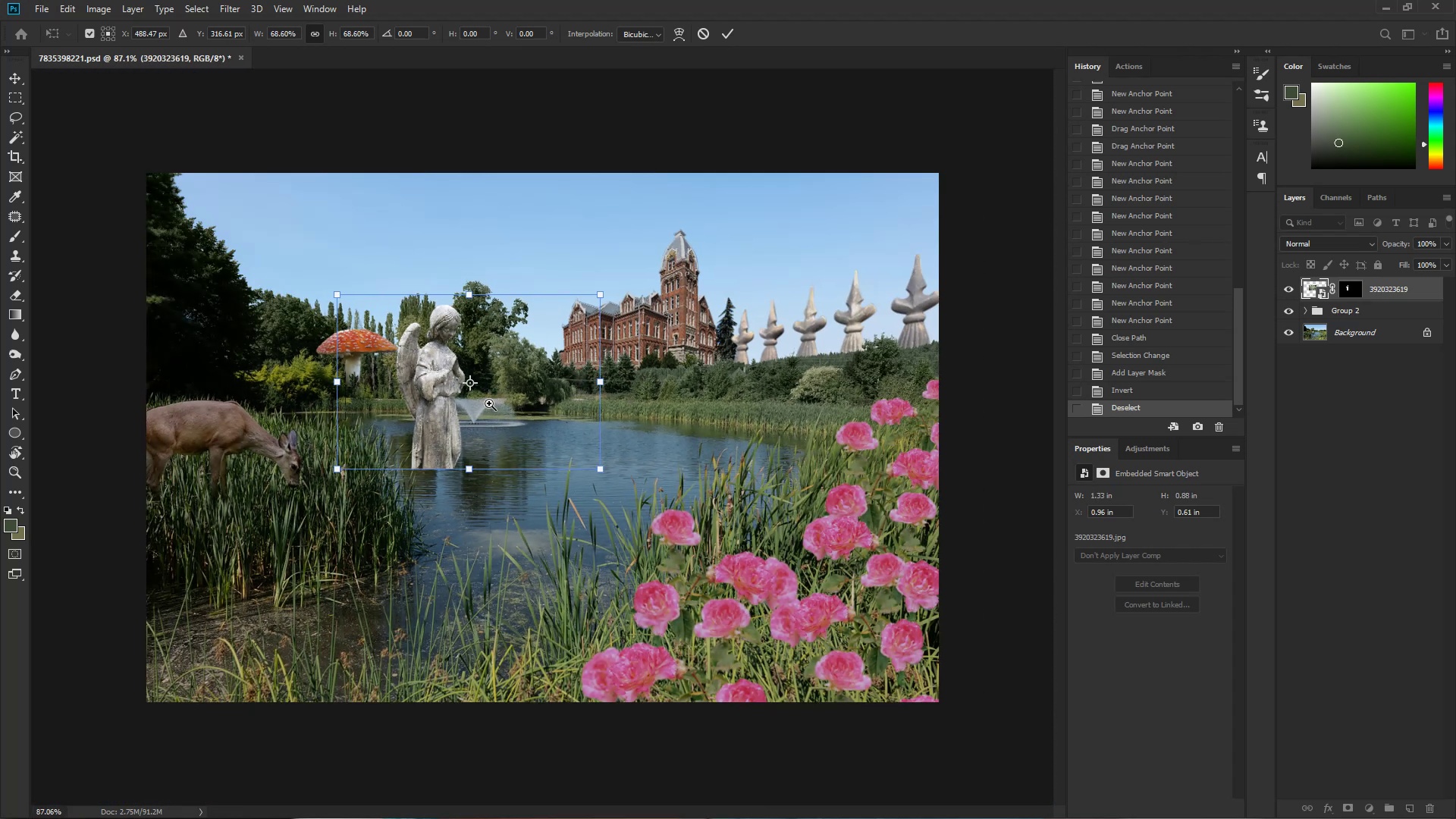 
hold_key(key=ControlLeft, duration=1.38)
left_click_drag(start_coordinate=[452, 419], to_coordinate=[499, 409])
 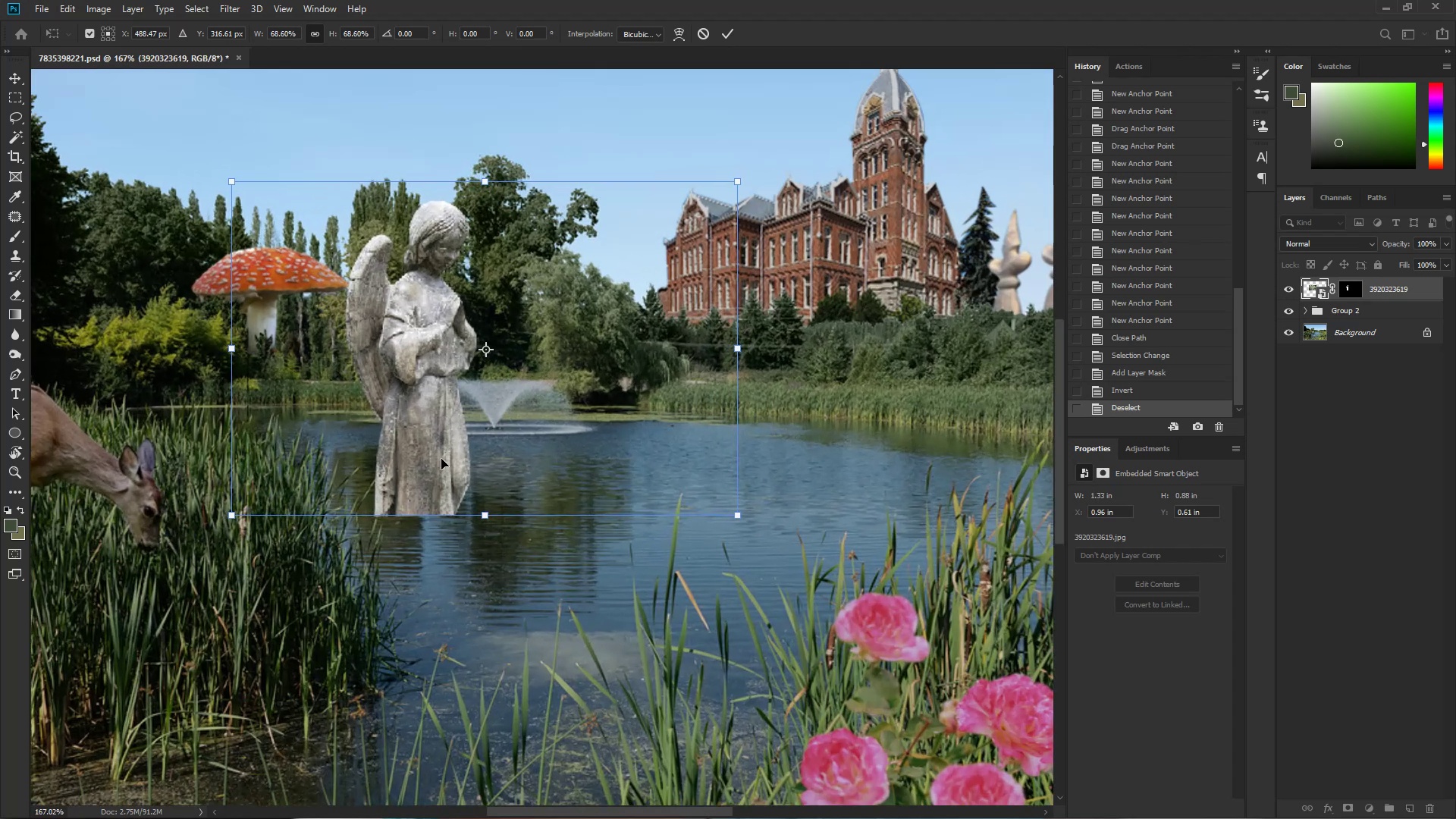 
left_click_drag(start_coordinate=[421, 469], to_coordinate=[494, 375])
 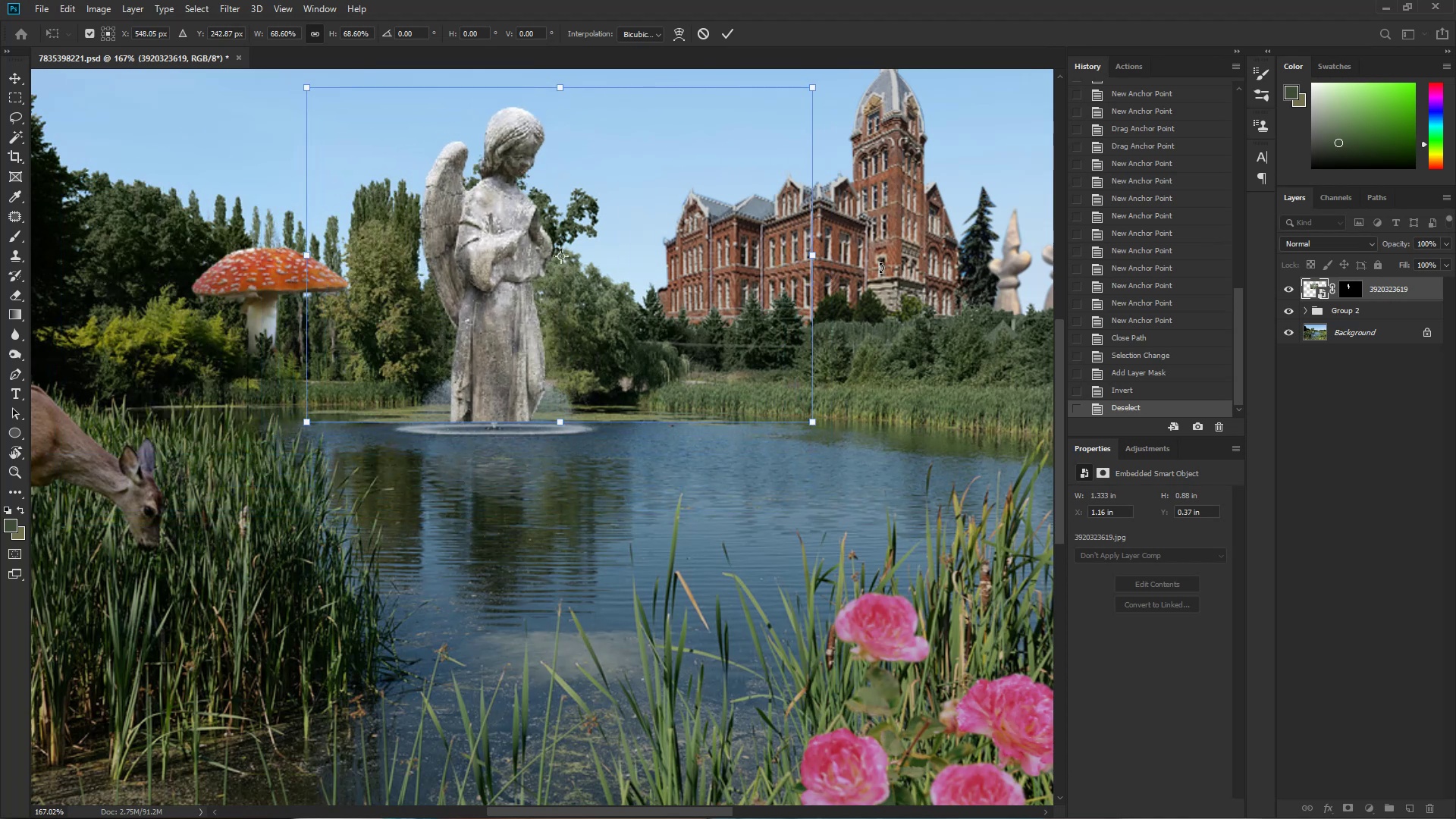 
hold_key(key=AltLeft, duration=1.5)
left_click_drag(start_coordinate=[812, 86], to_coordinate=[872, 64])
 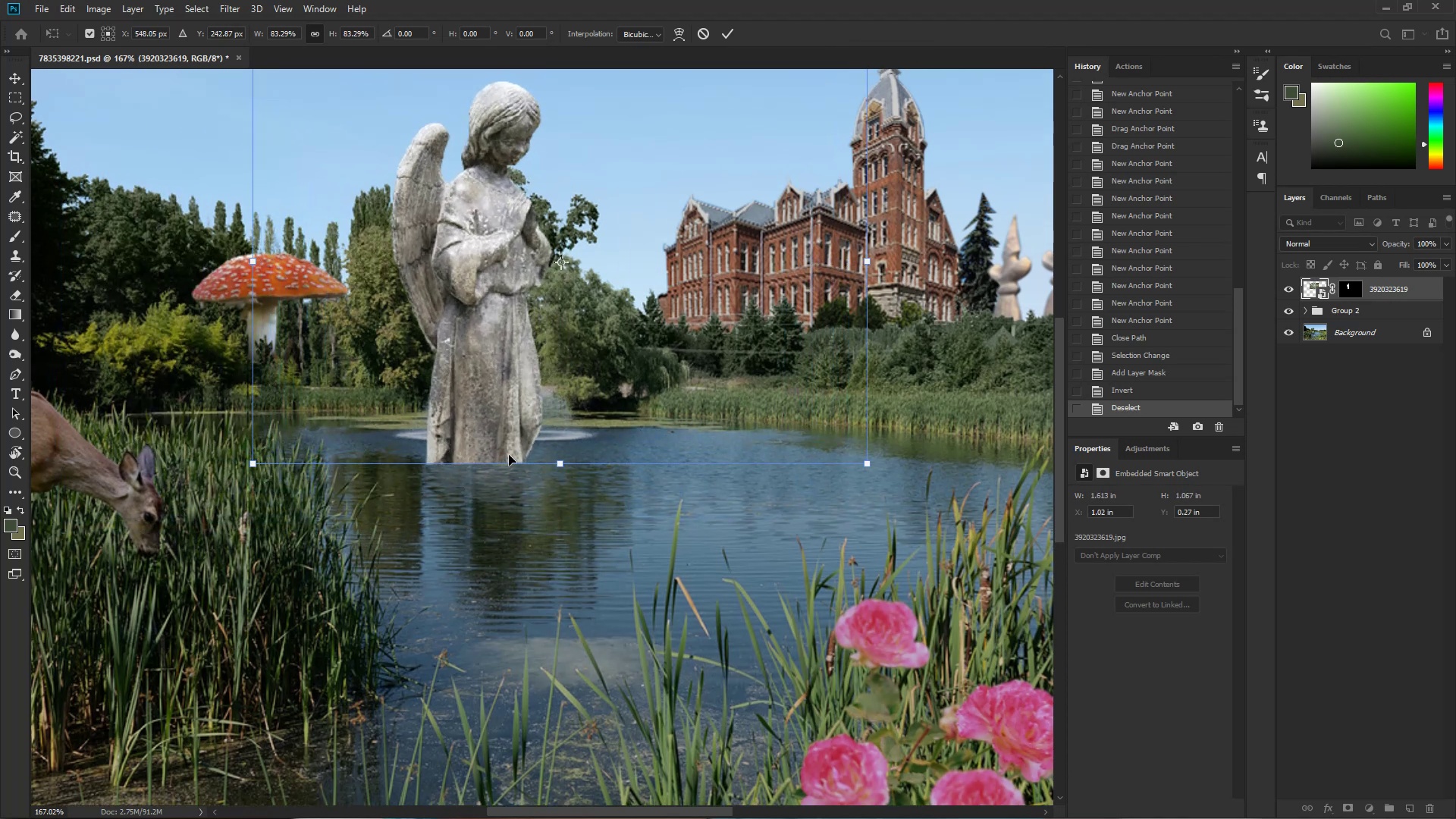 
hold_key(key=AltLeft, duration=0.8)
 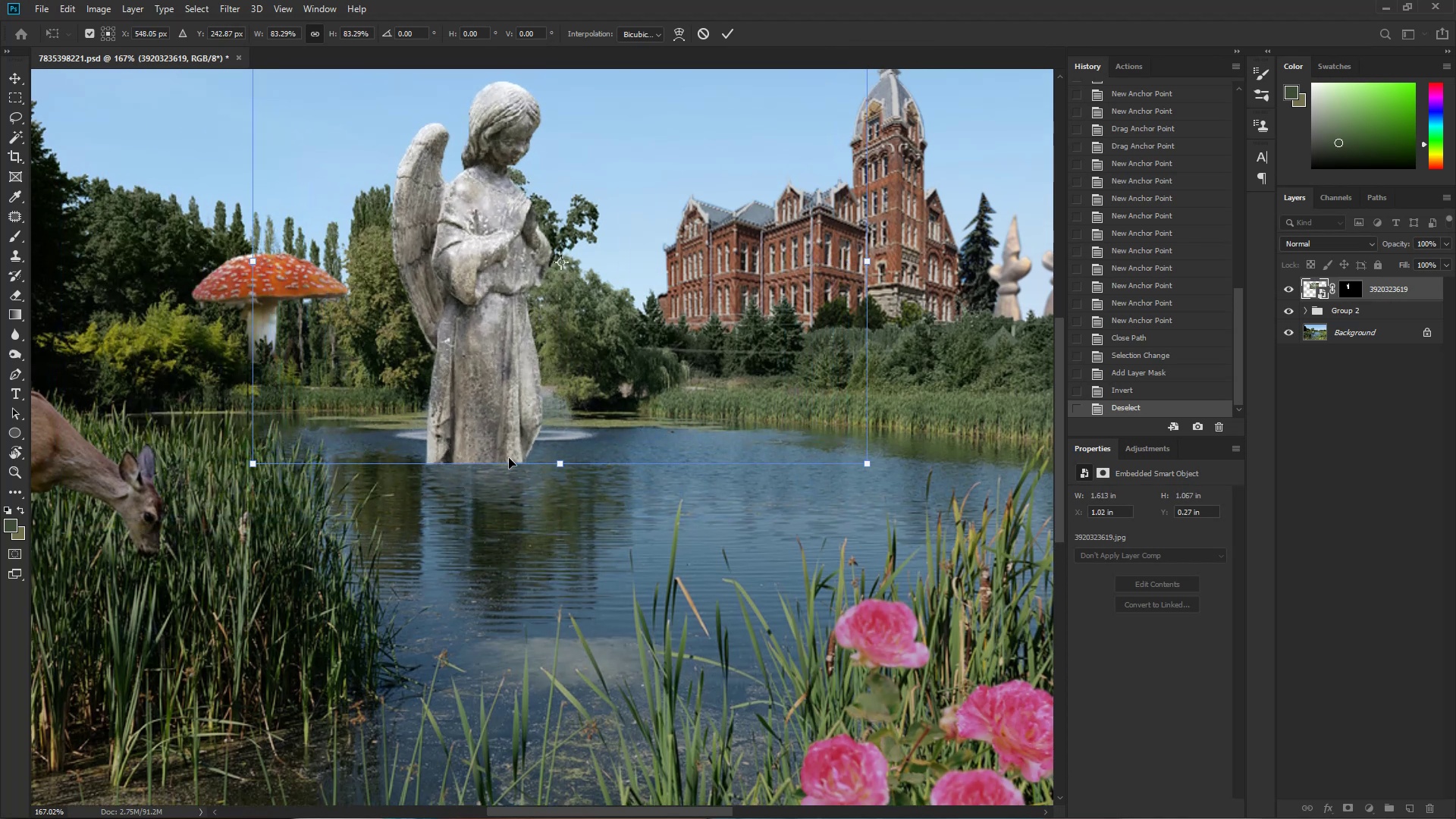 
left_click_drag(start_coordinate=[520, 422], to_coordinate=[528, 385])
 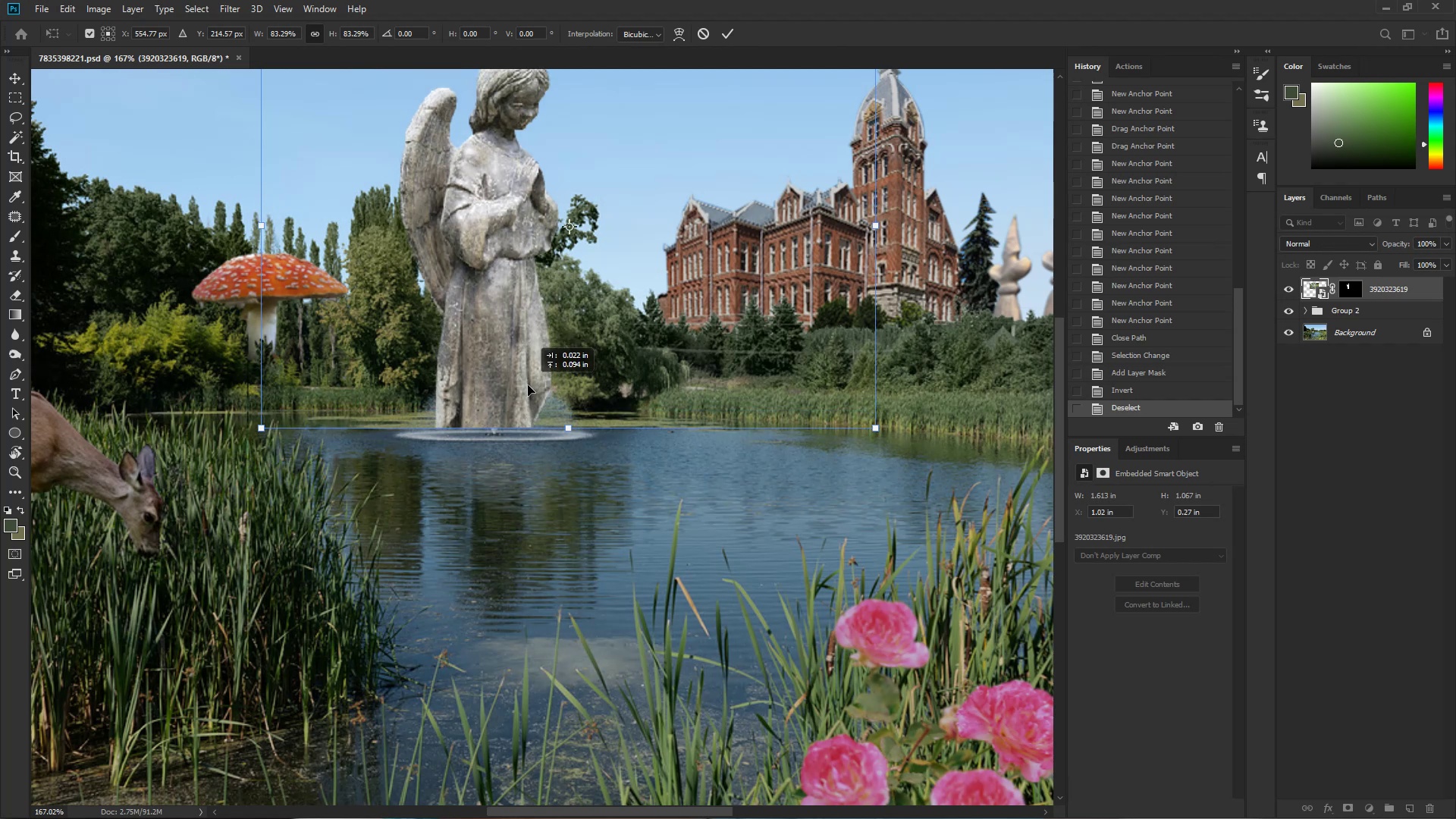 
hold_key(key=Space, duration=0.93)
 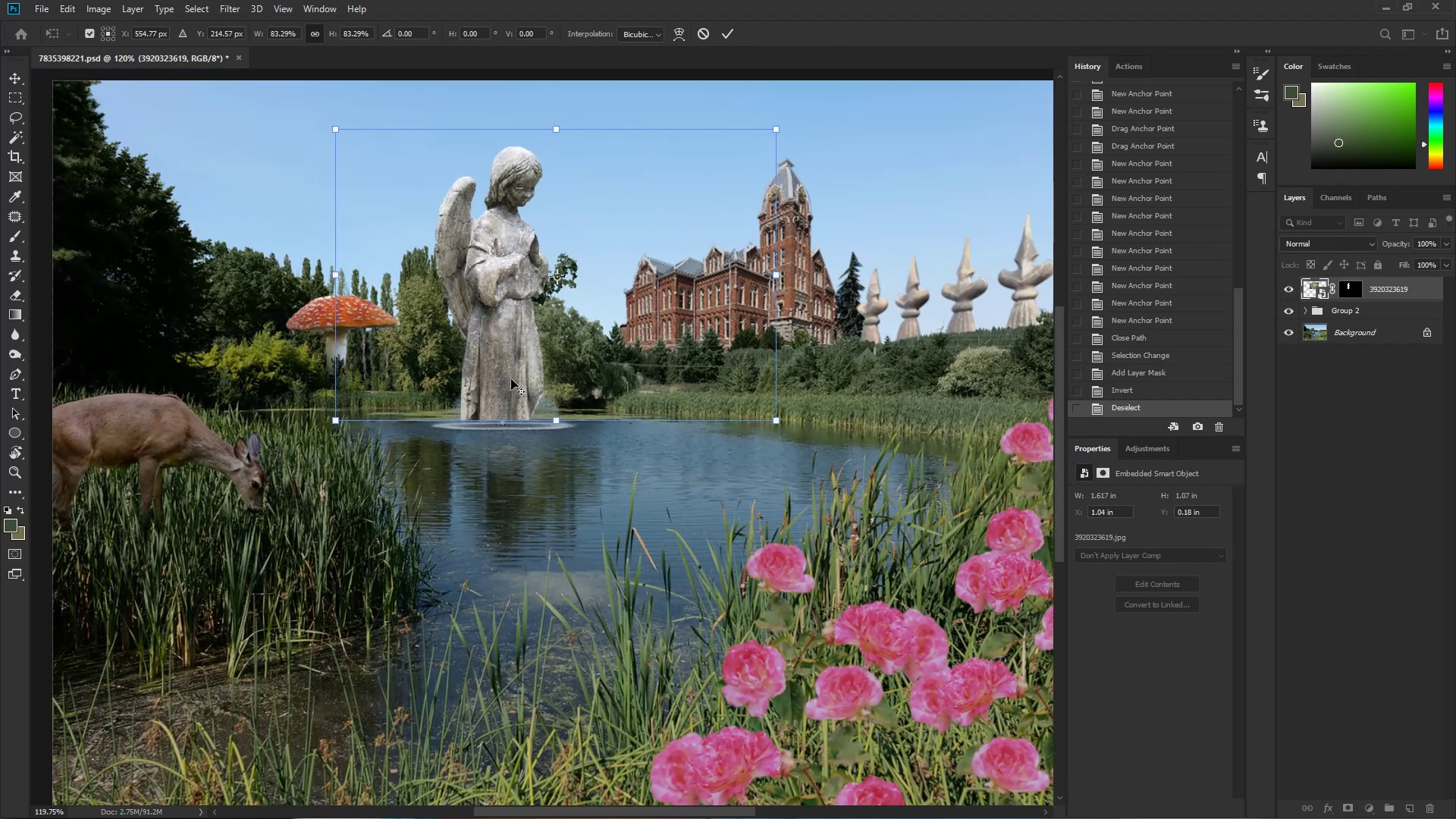 
hold_key(key=ControlLeft, duration=0.99)
left_click_drag(start_coordinate=[525, 403], to_coordinate=[497, 419])
 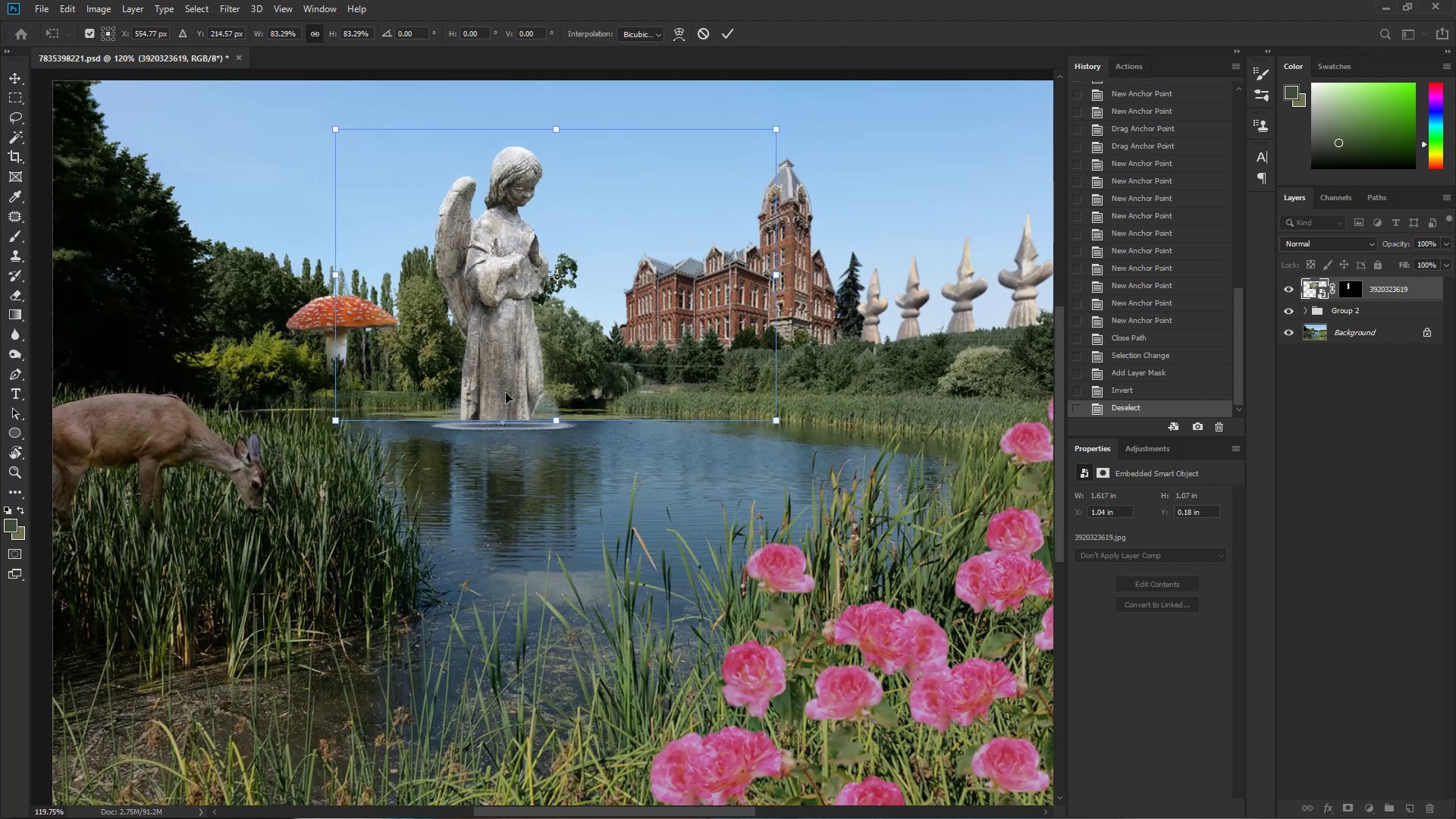 
hold_key(key=AltLeft, duration=1.5)
left_click([511, 379])
 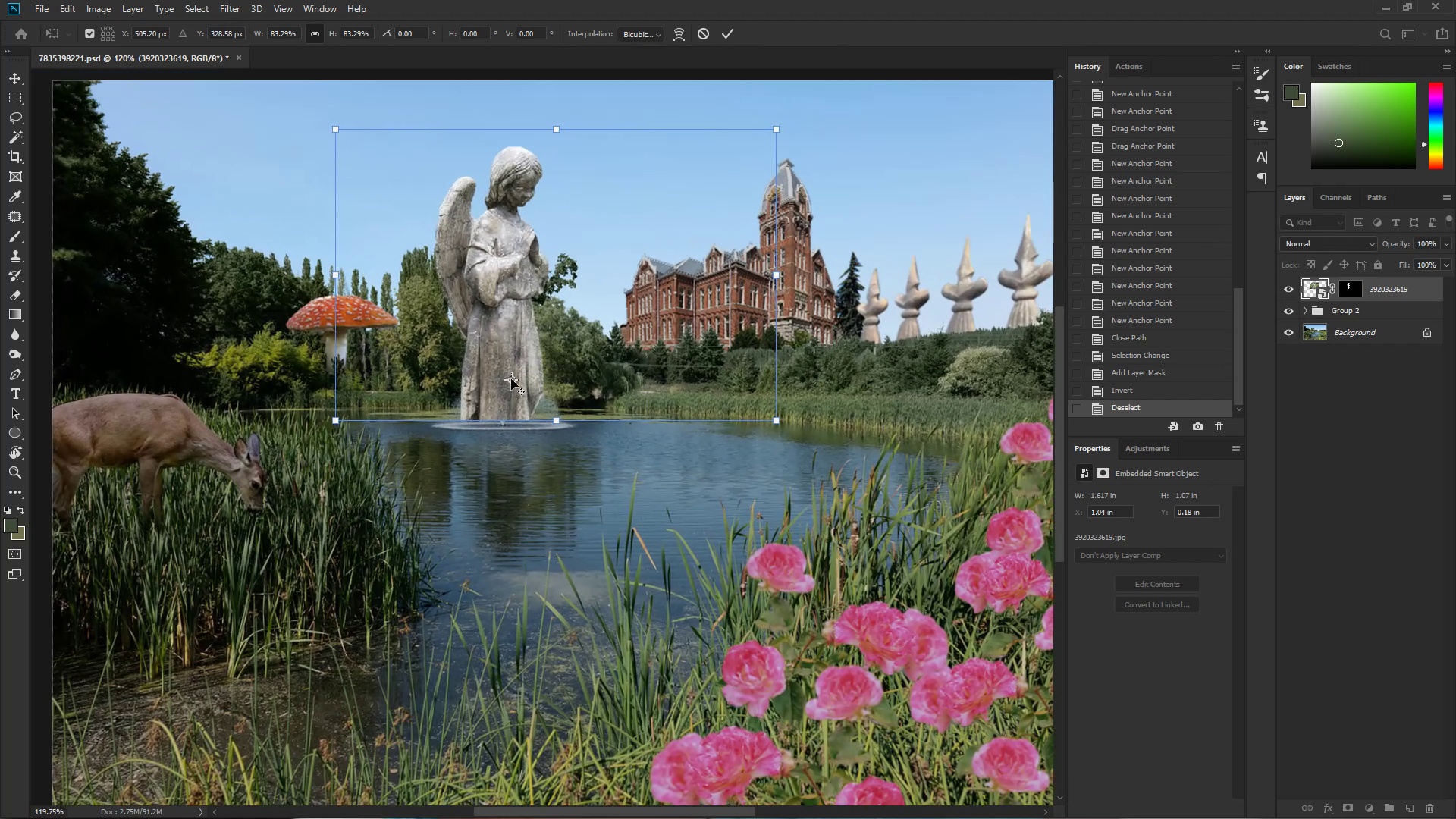 
hold_key(key=AltLeft, duration=0.97)
 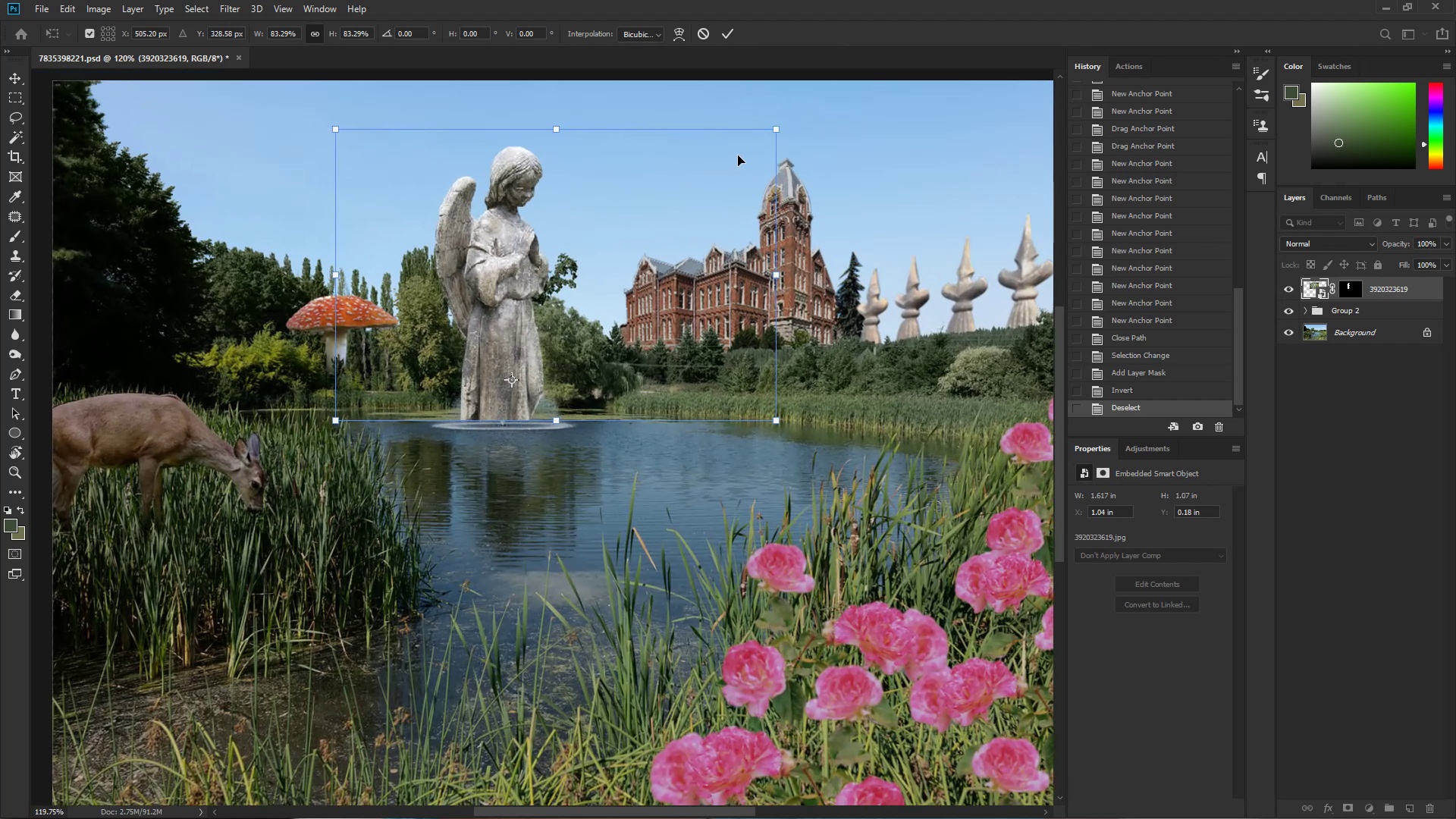 
key(NumpadEnter)
 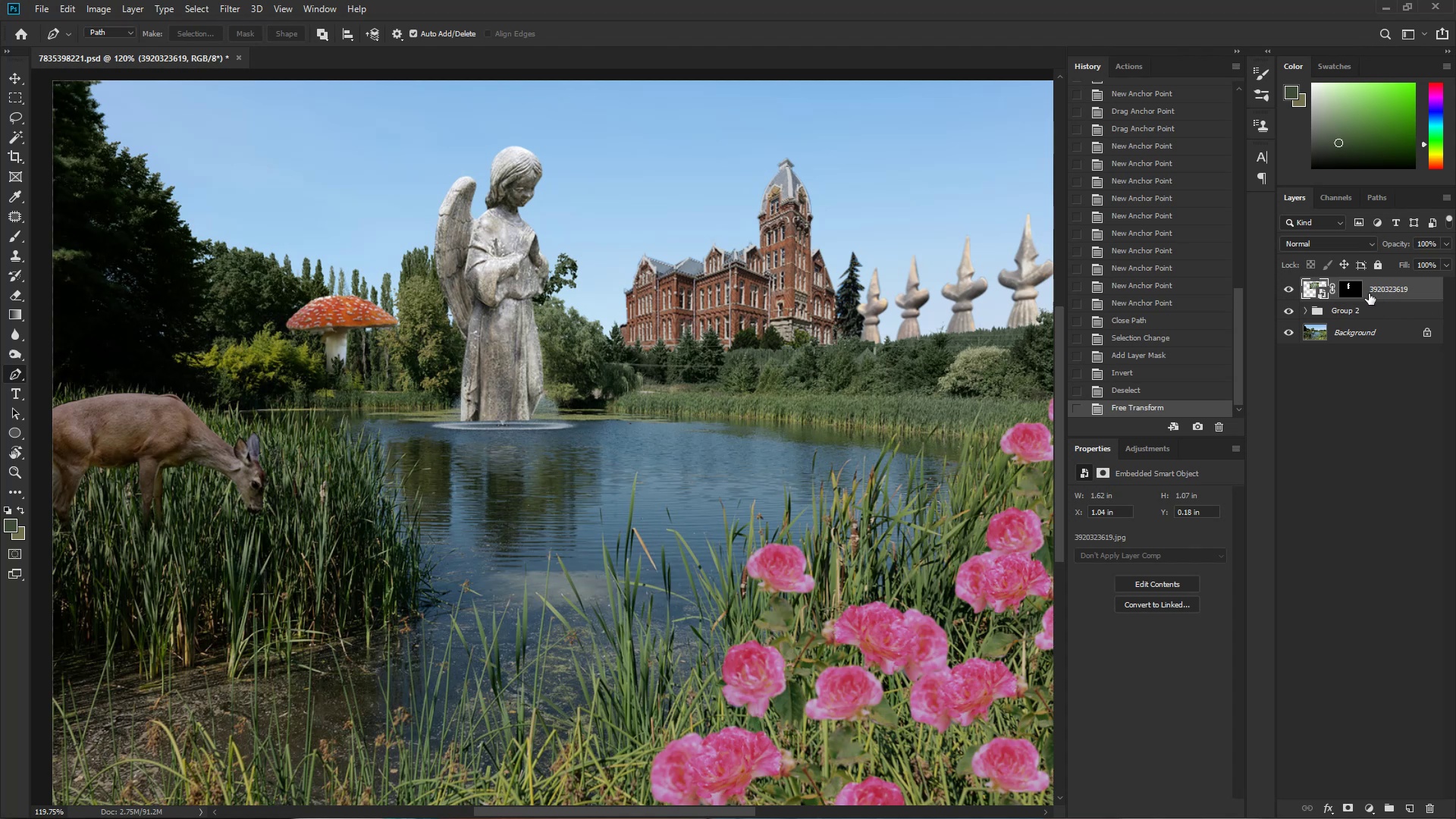 
left_click([1448, 245])
 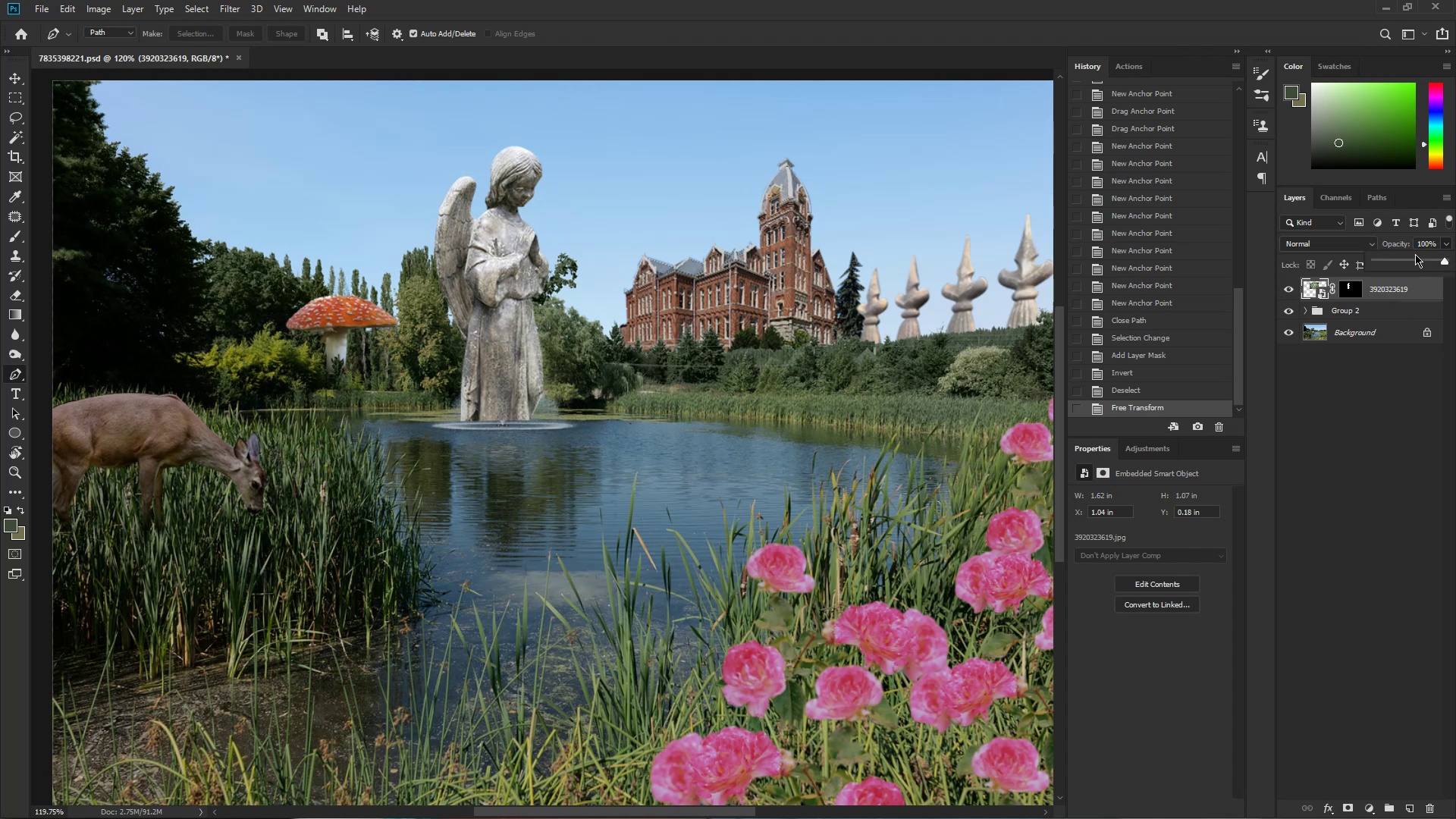 
left_click([1415, 258])
 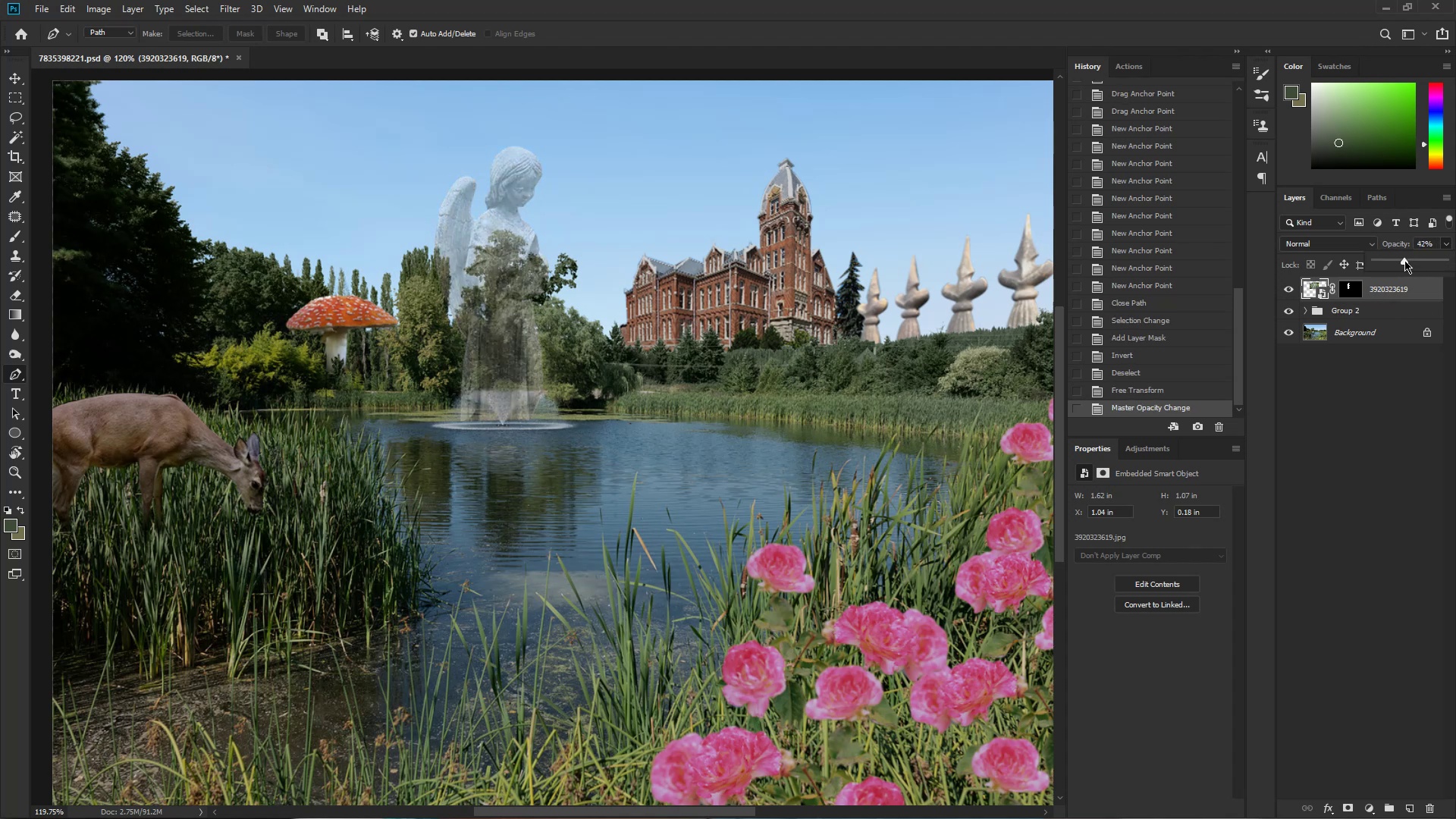 
hold_key(key=Space, duration=2.5)
 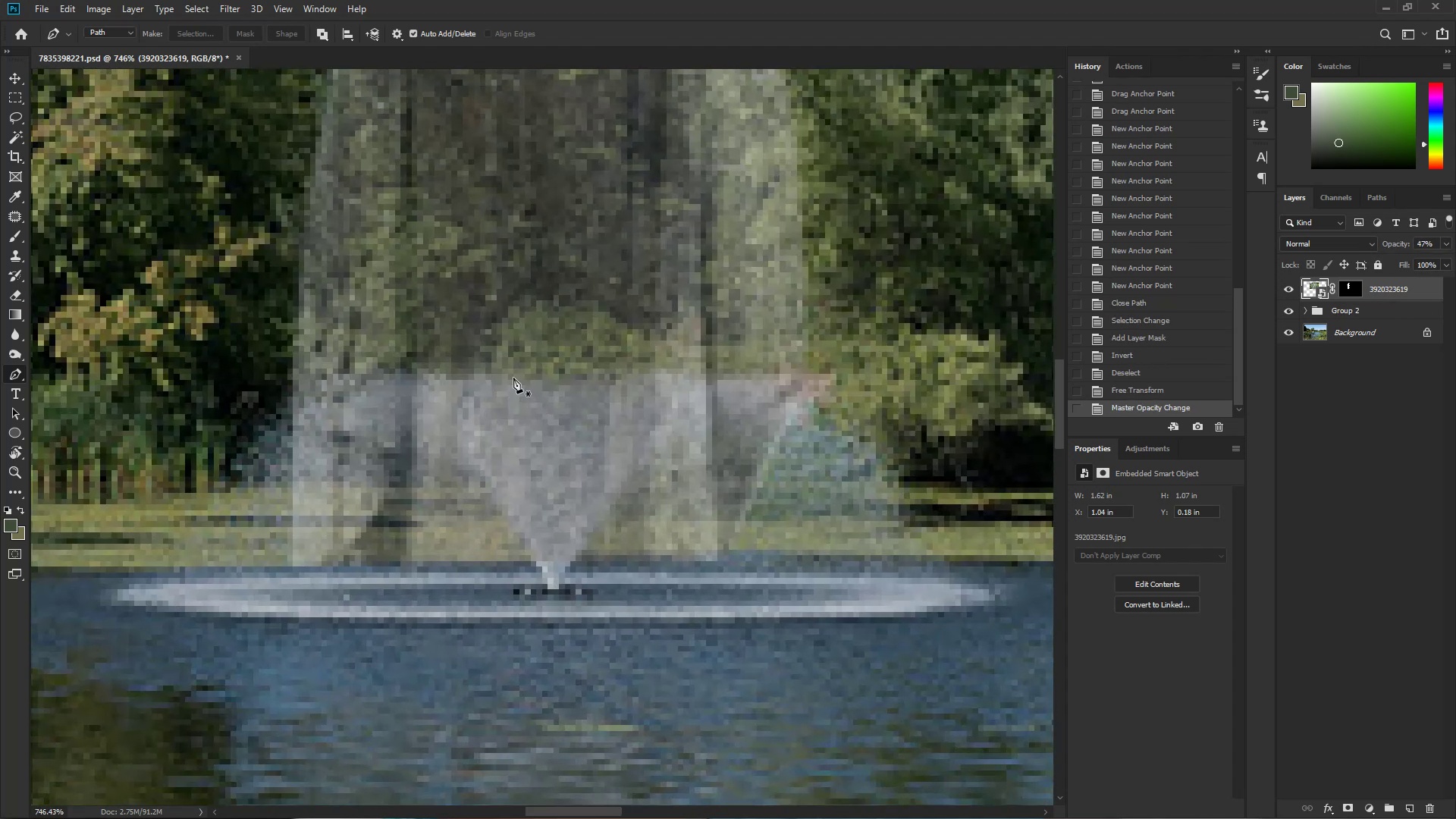 
hold_key(key=ControlLeft, duration=0.56)
left_click_drag(start_coordinate=[672, 408], to_coordinate=[740, 408])
 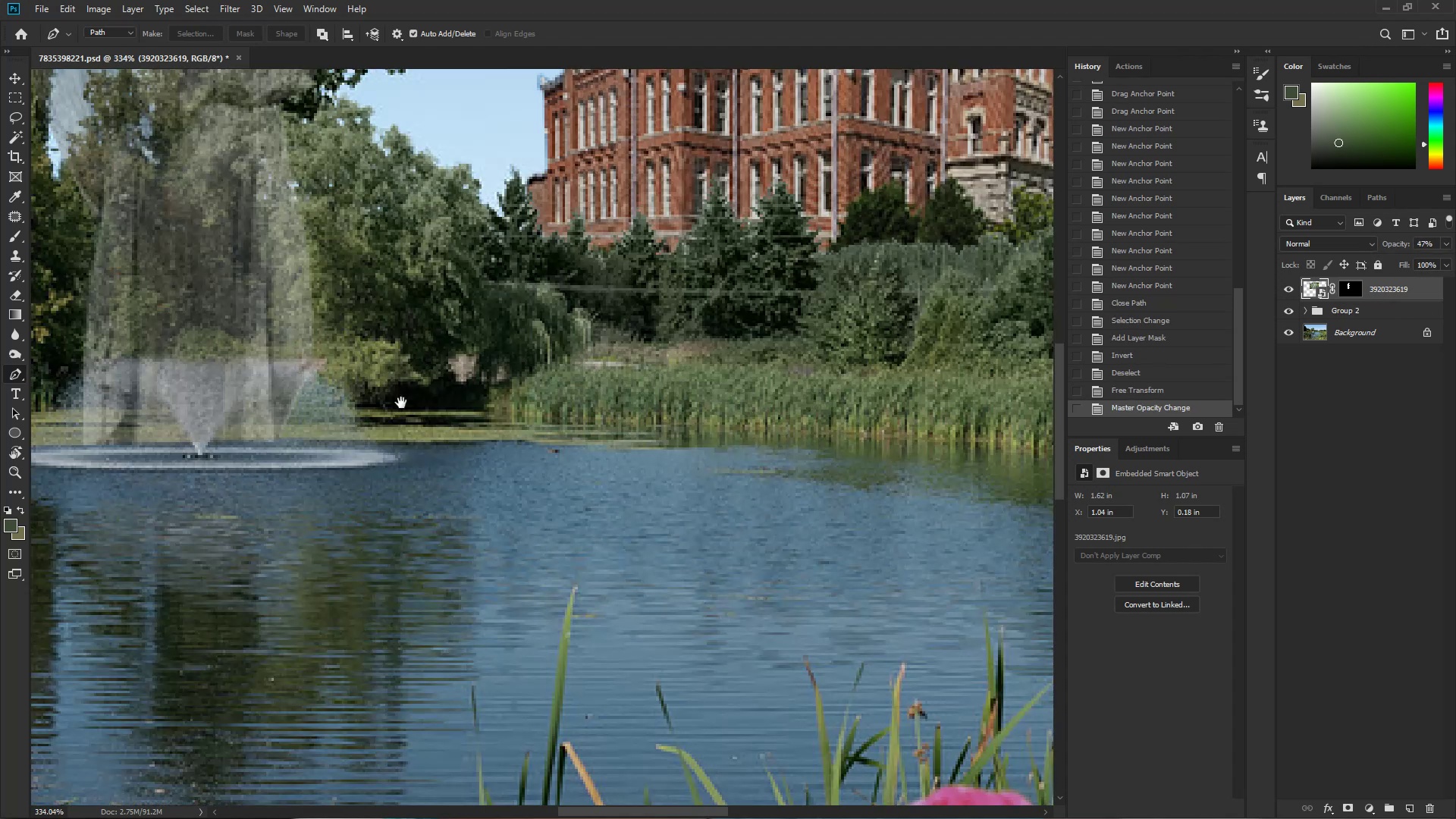 
hold_key(key=ControlLeft, duration=0.56)
left_click_drag(start_coordinate=[164, 364], to_coordinate=[209, 363])
 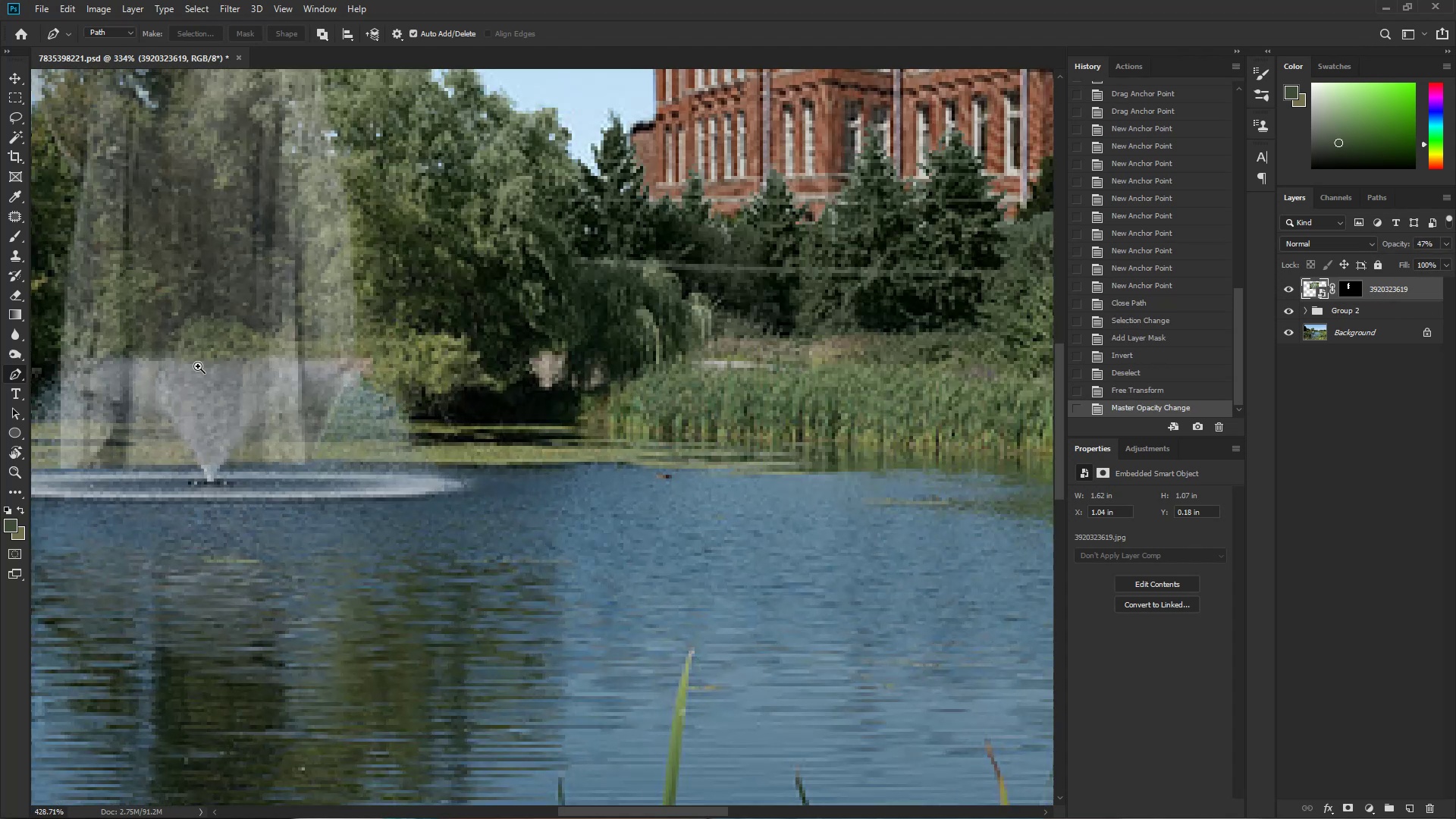 
left_click_drag(start_coordinate=[203, 372], to_coordinate=[516, 395])
 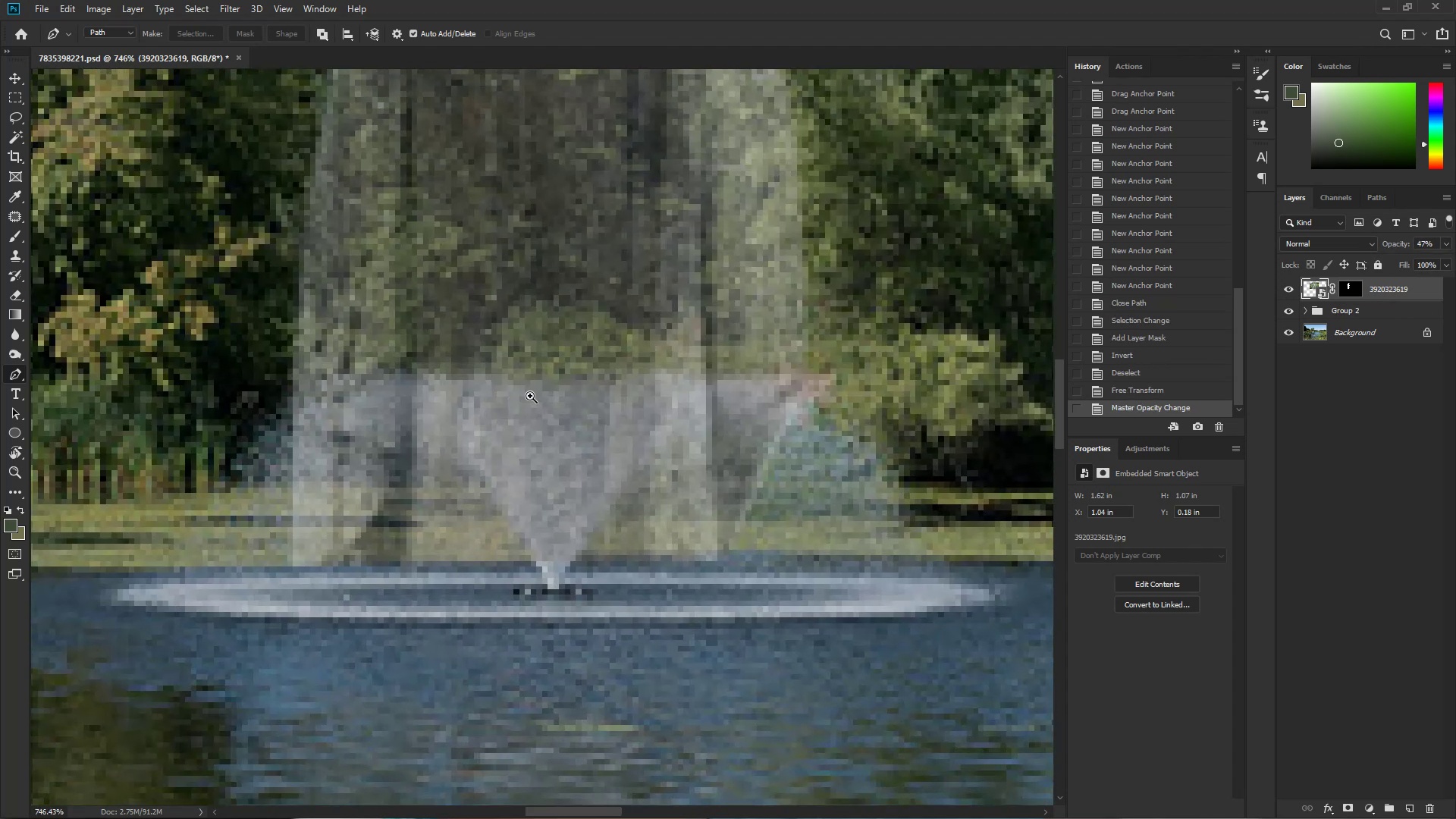 
hold_key(key=ControlLeft, duration=0.42)
left_click_drag(start_coordinate=[501, 396], to_coordinate=[521, 397])
 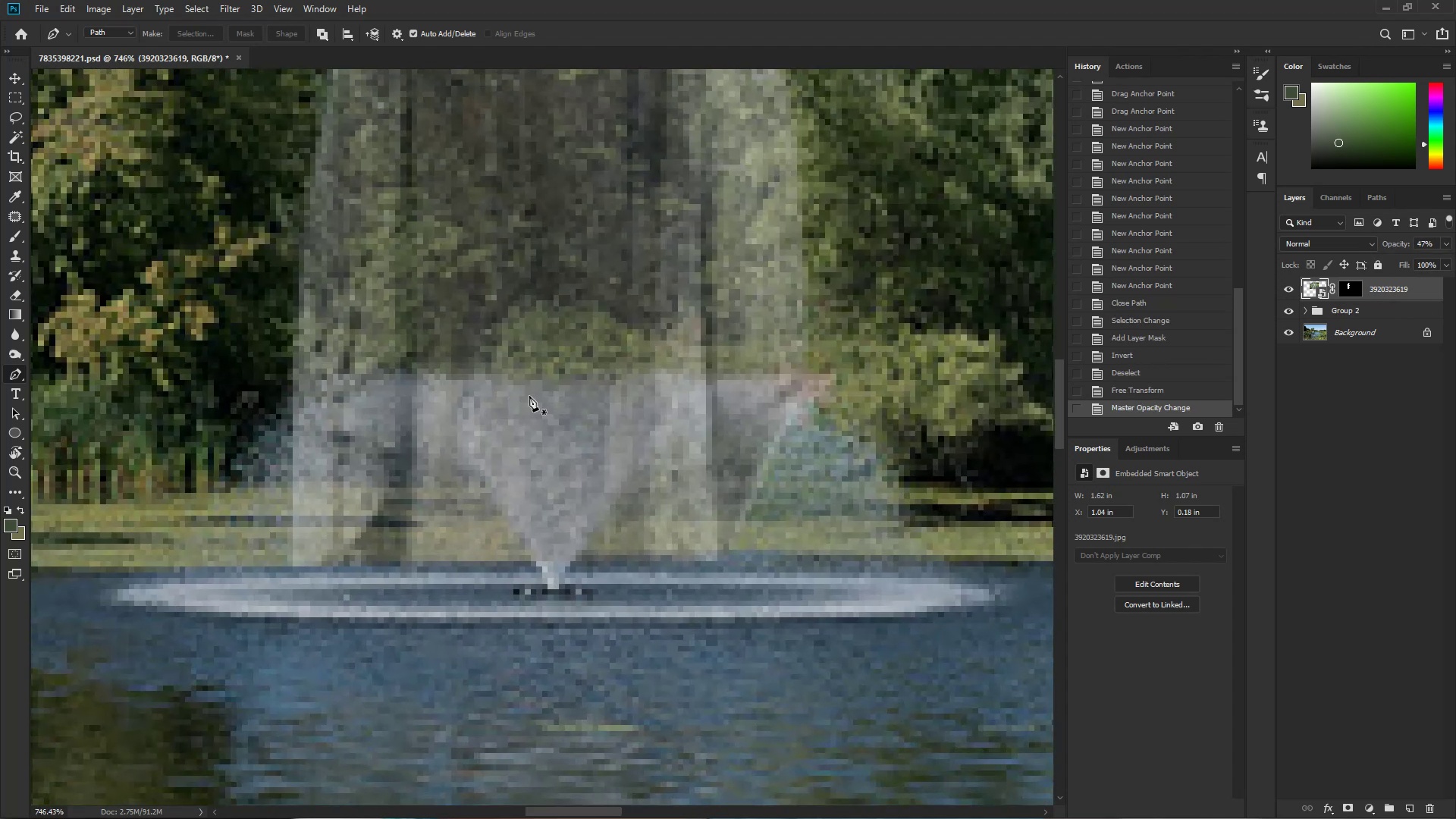 
key(L)
 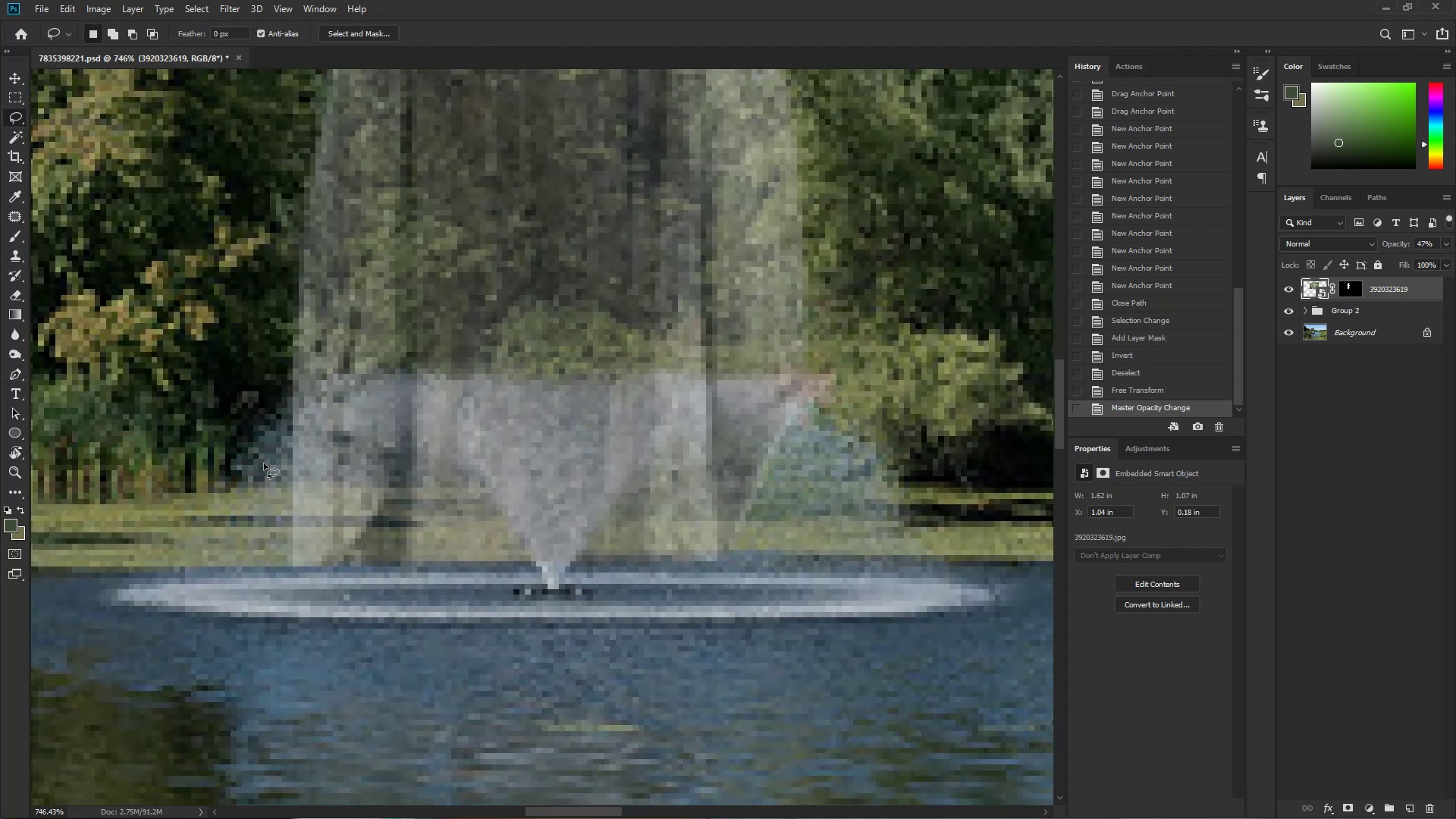 
left_click_drag(start_coordinate=[294, 412], to_coordinate=[136, 507])
 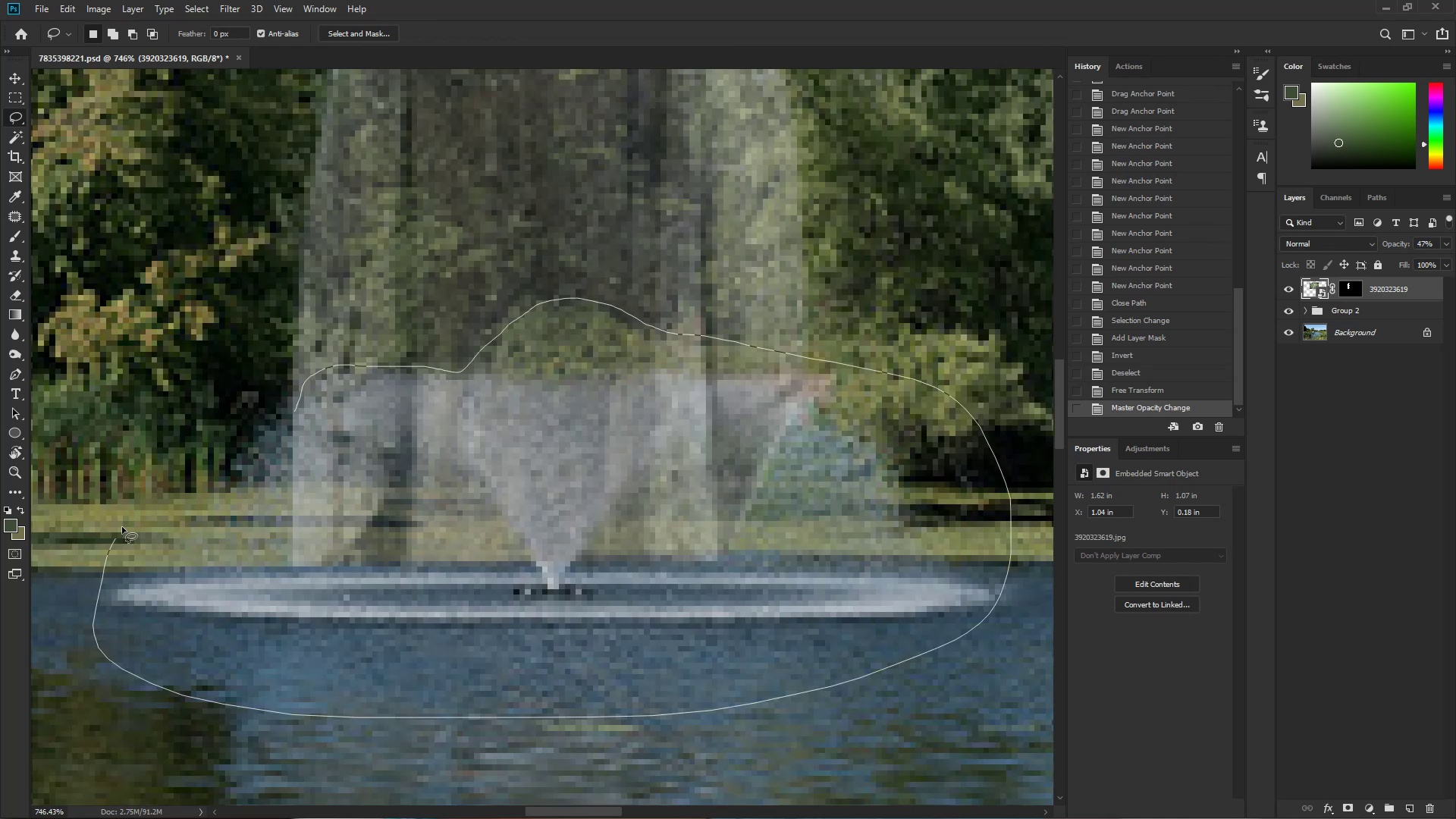 
key(Control+ControlLeft)
 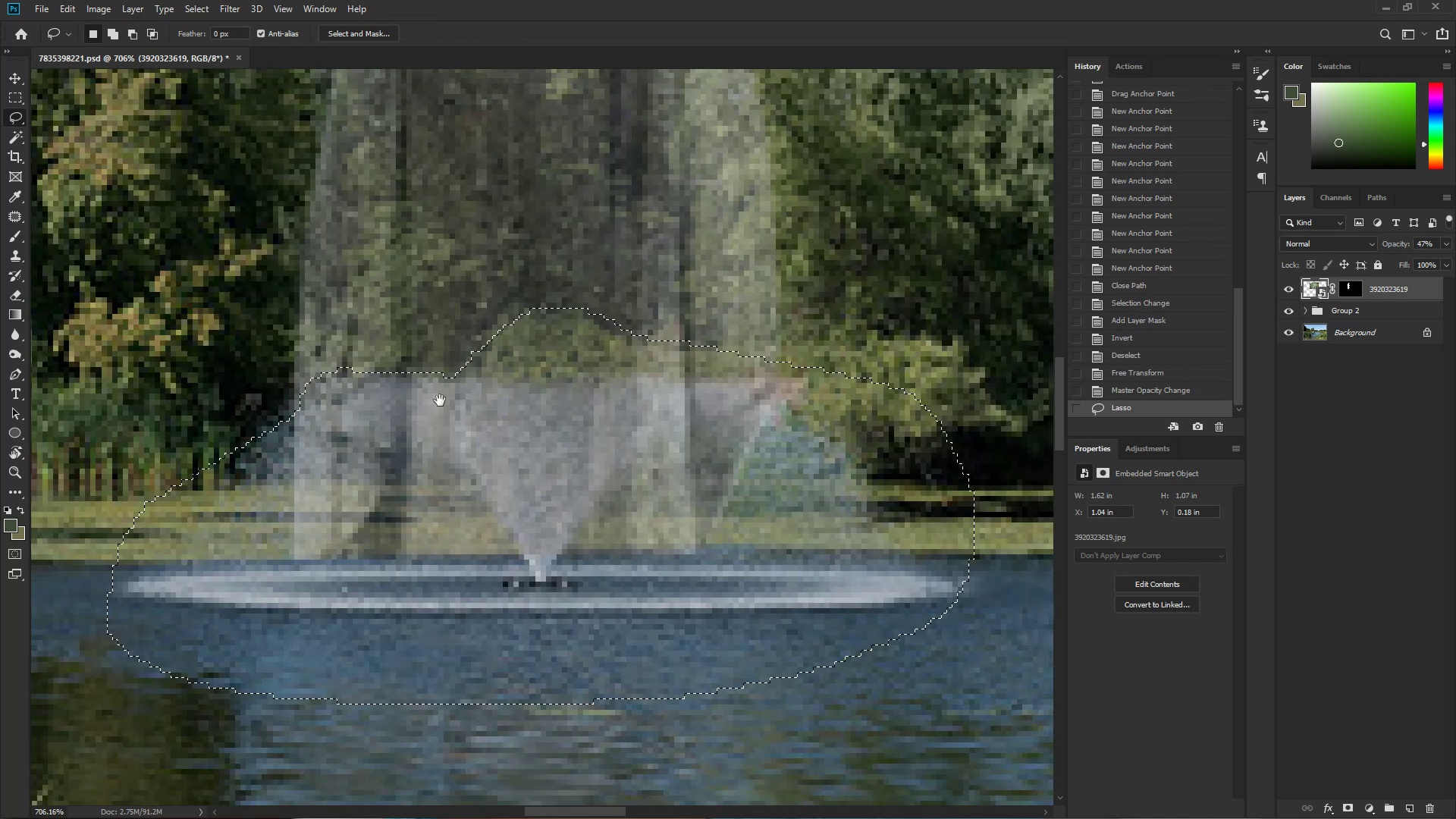 
hold_key(key=Space, duration=2.21)
 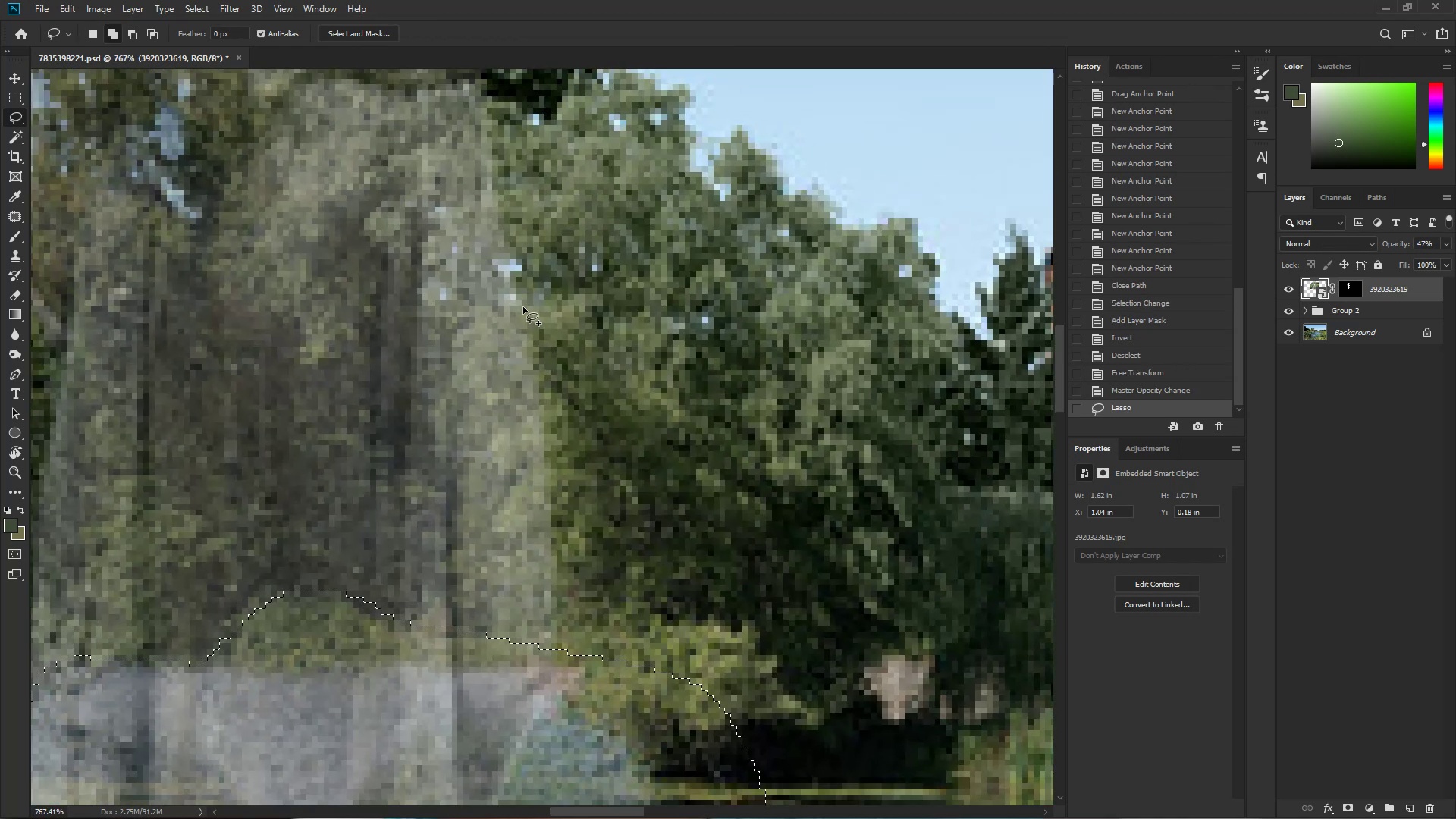 
left_click_drag(start_coordinate=[315, 447], to_coordinate=[309, 461])
 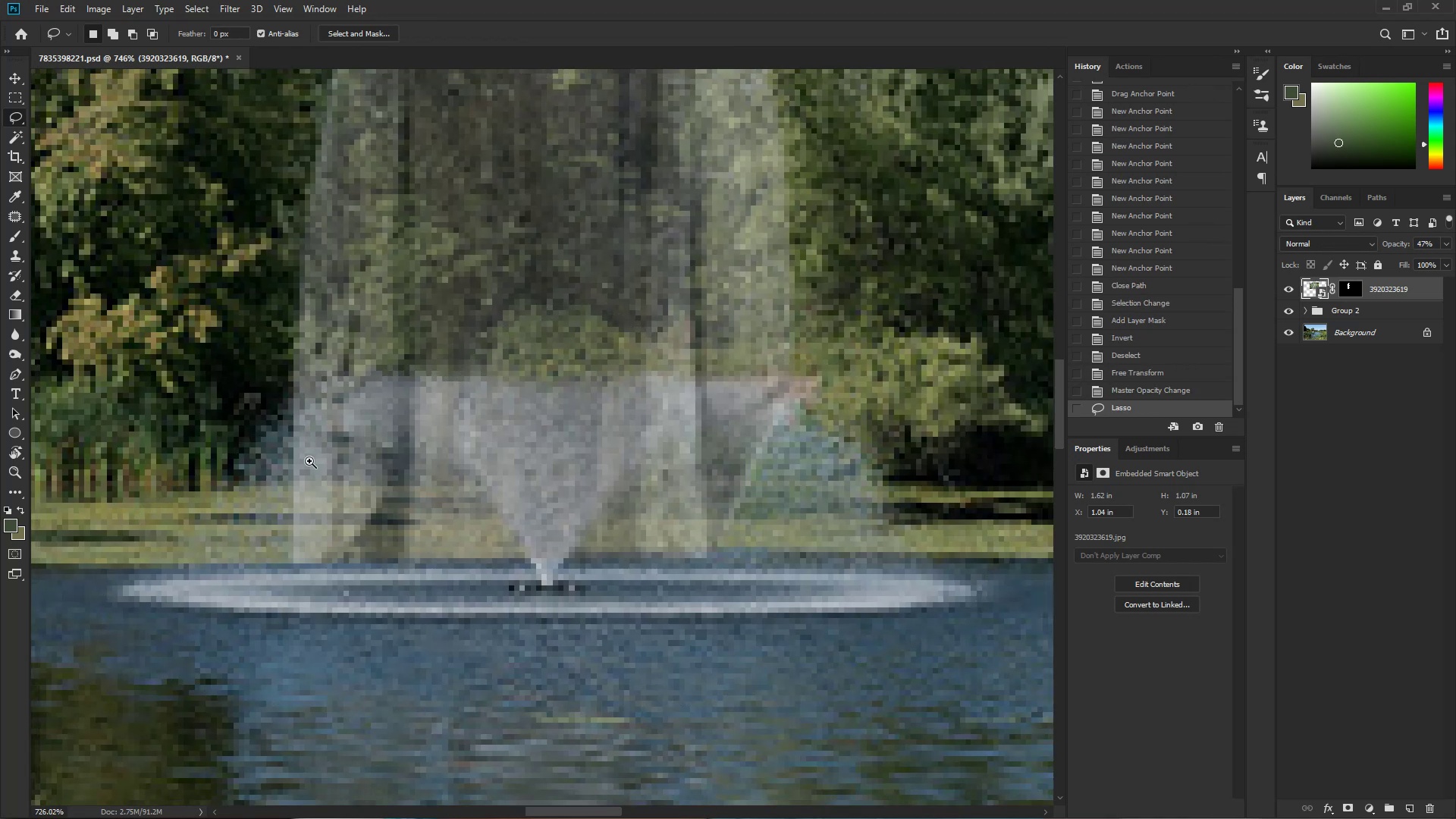 
left_click_drag(start_coordinate=[574, 379], to_coordinate=[362, 601])
 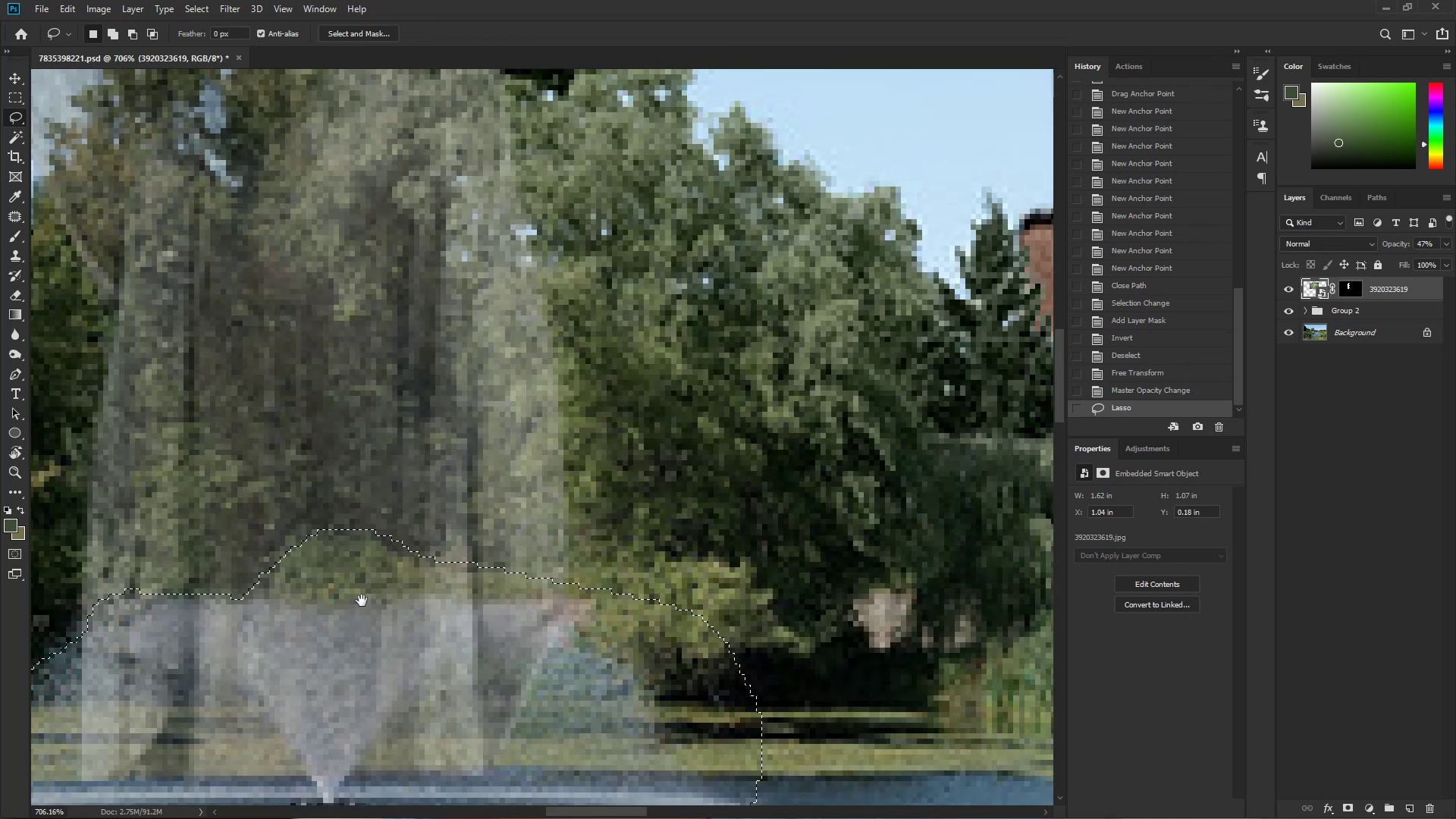 
key(Control+ControlLeft)
 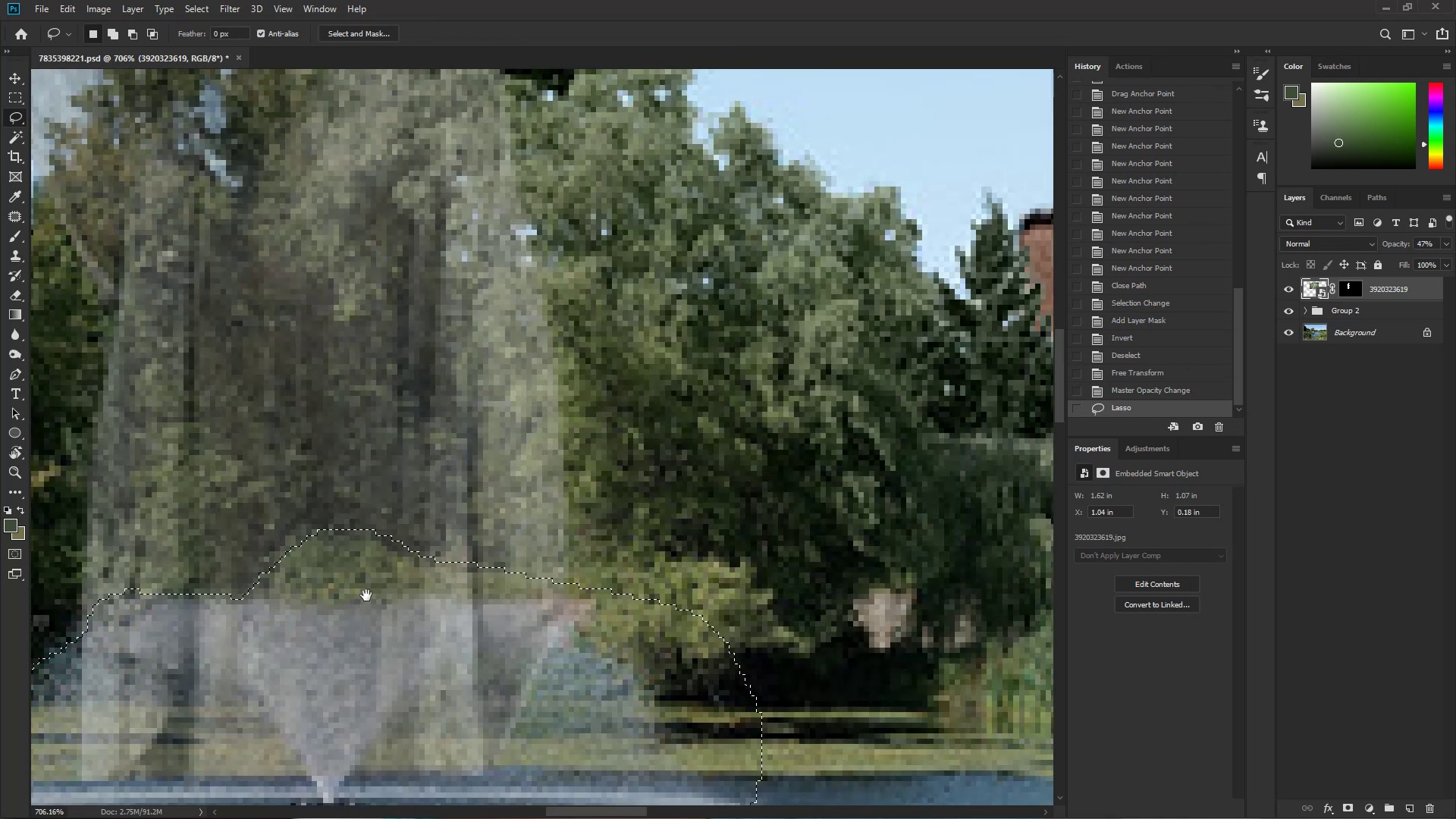 
left_click_drag(start_coordinate=[449, 557], to_coordinate=[434, 554])
 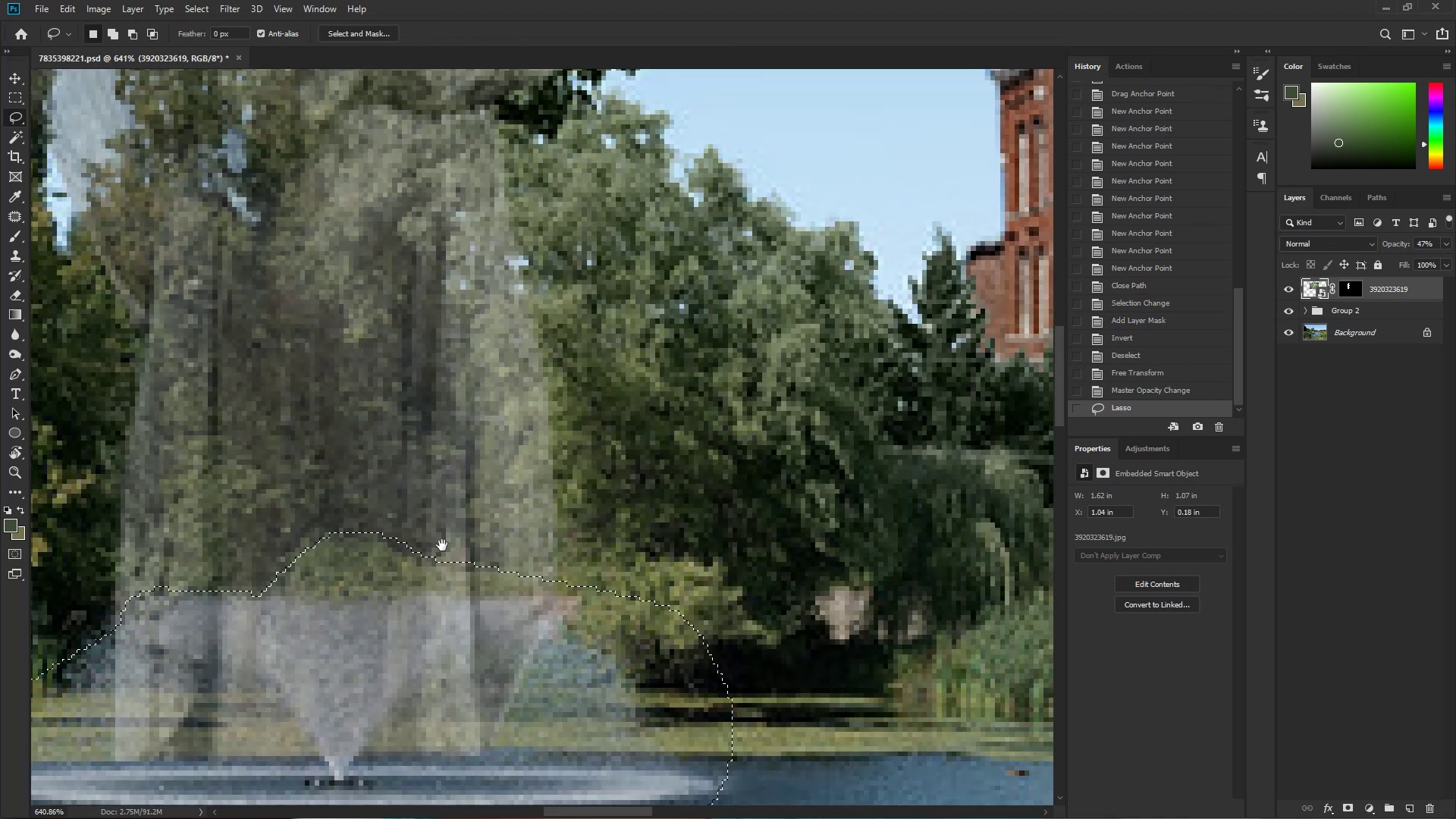 
hold_key(key=ControlLeft, duration=0.53)
left_click_drag(start_coordinate=[566, 234], to_coordinate=[585, 248])
 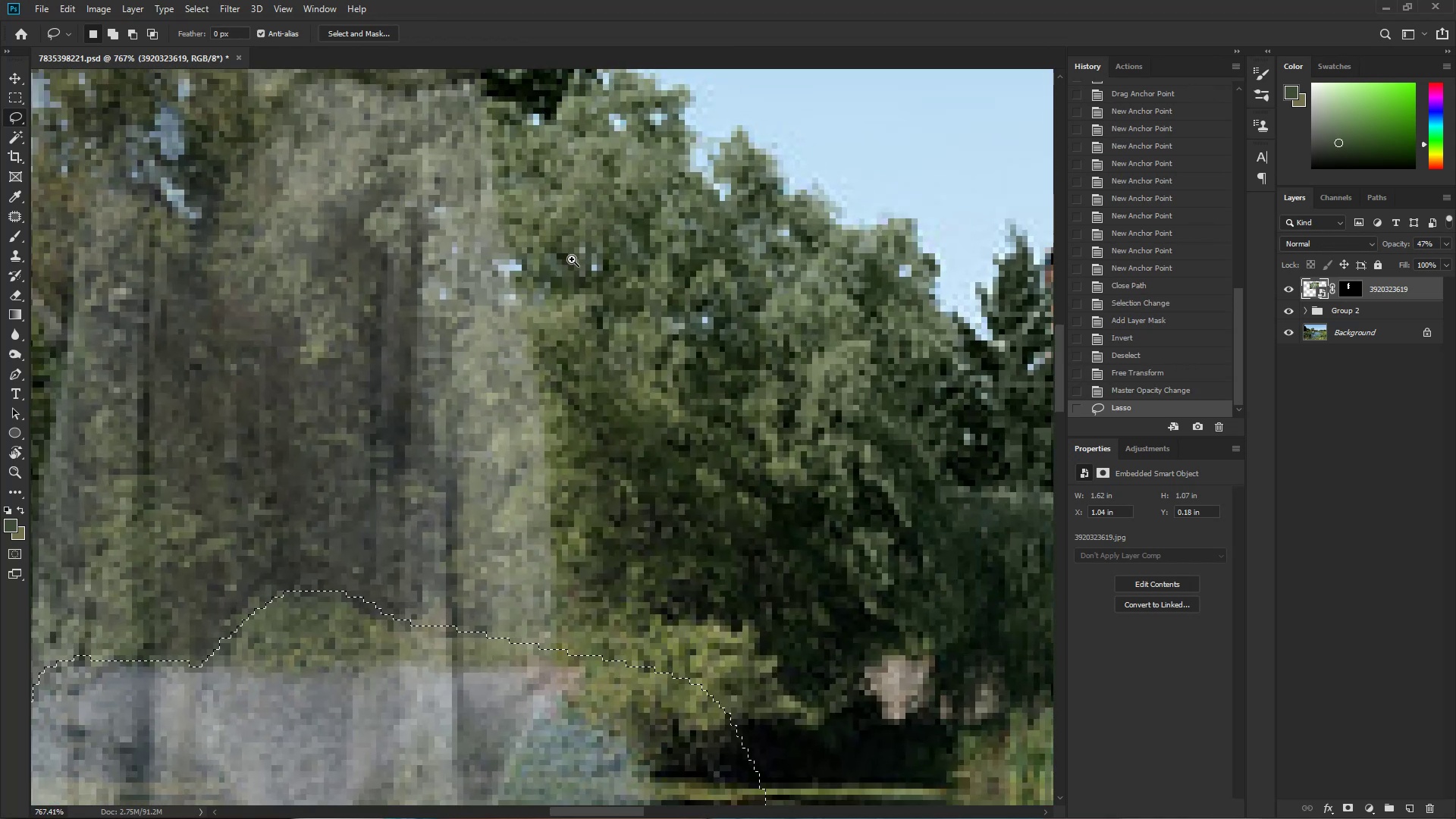 
hold_key(key=ShiftLeft, duration=1.51)
left_click_drag(start_coordinate=[523, 309], to_coordinate=[519, 300])
 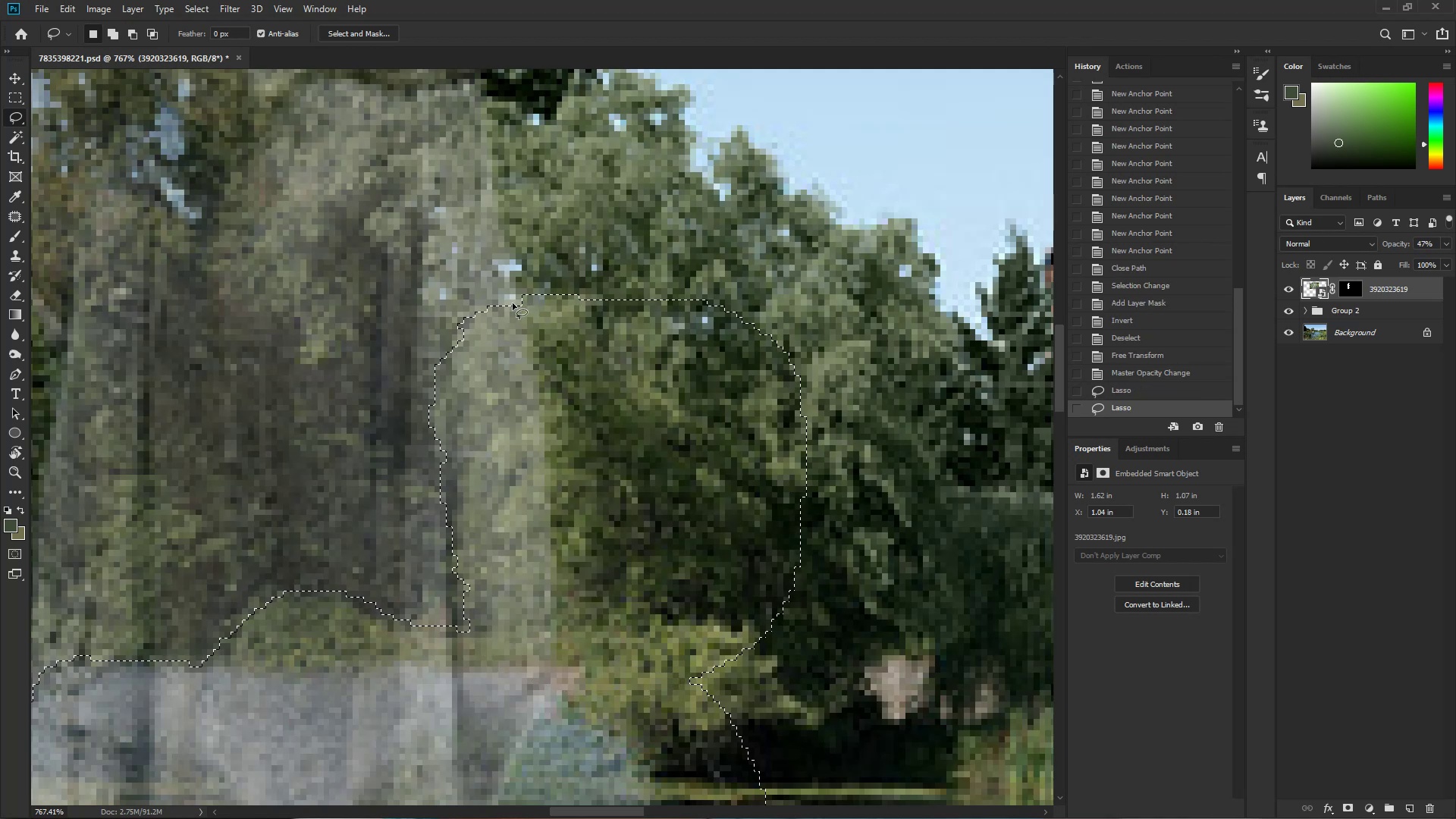 
hold_key(key=ShiftLeft, duration=1.51)
 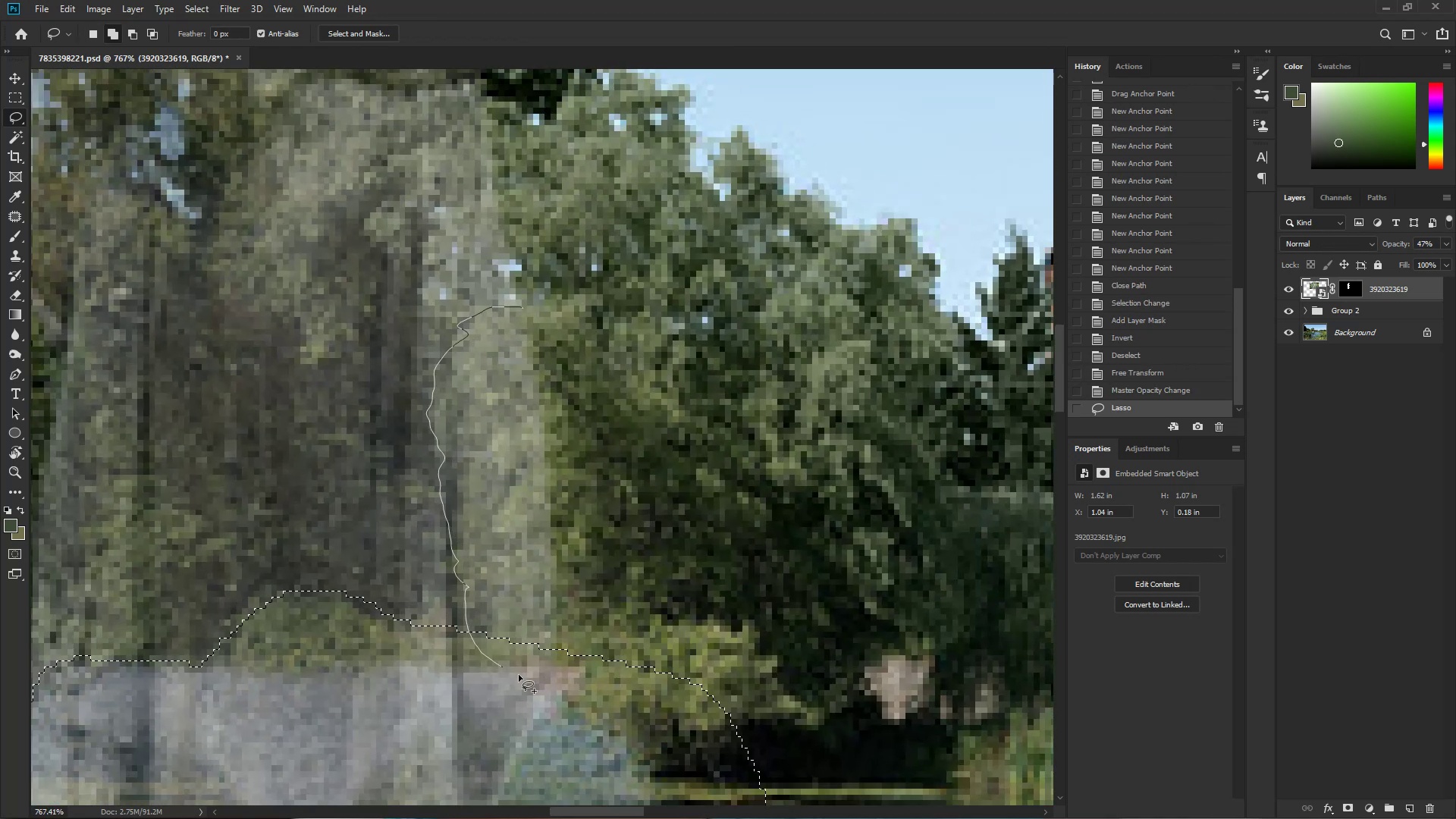 
hold_key(key=ShiftLeft, duration=1.52)
 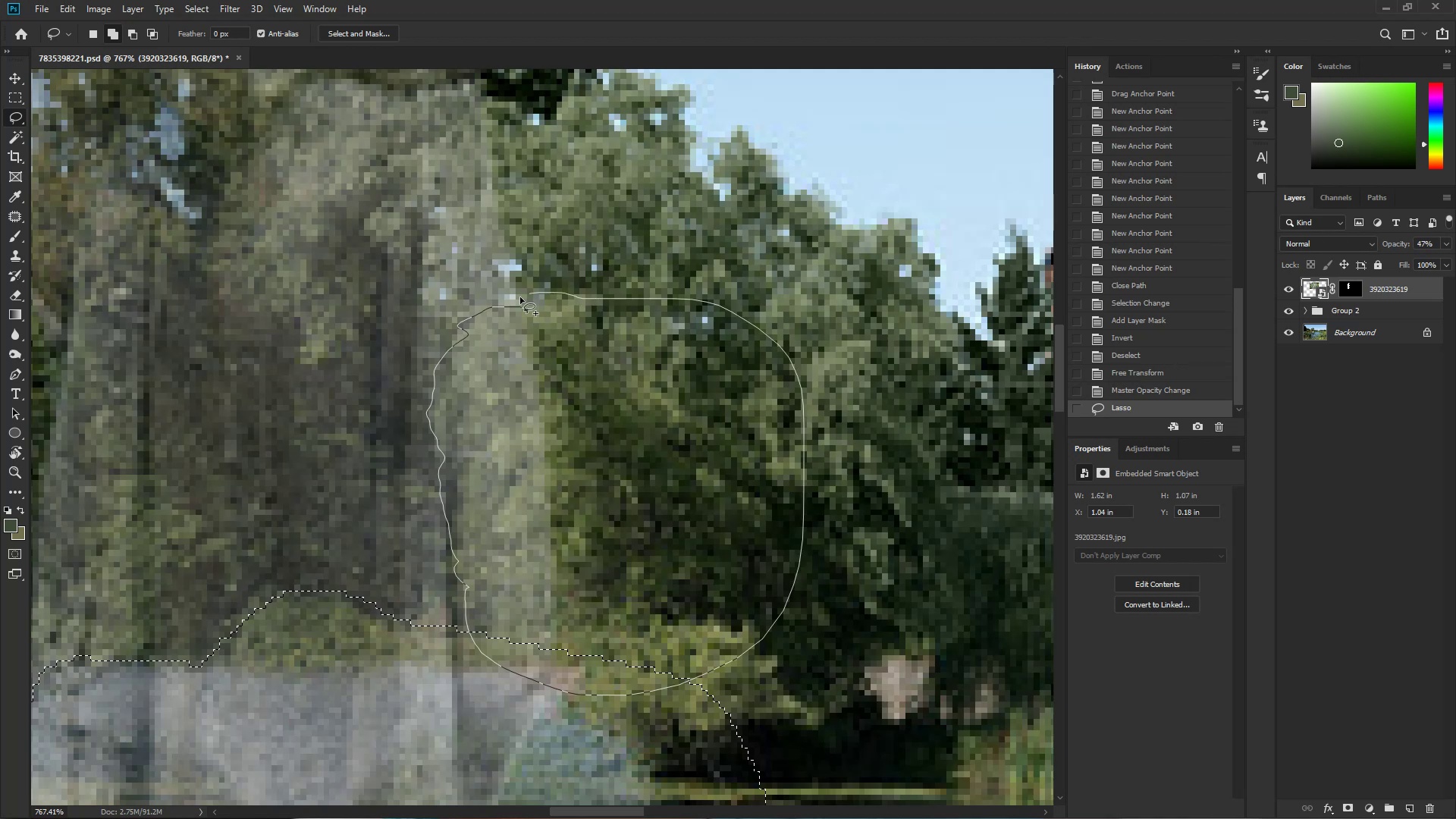 
key(Shift+ShiftLeft)
 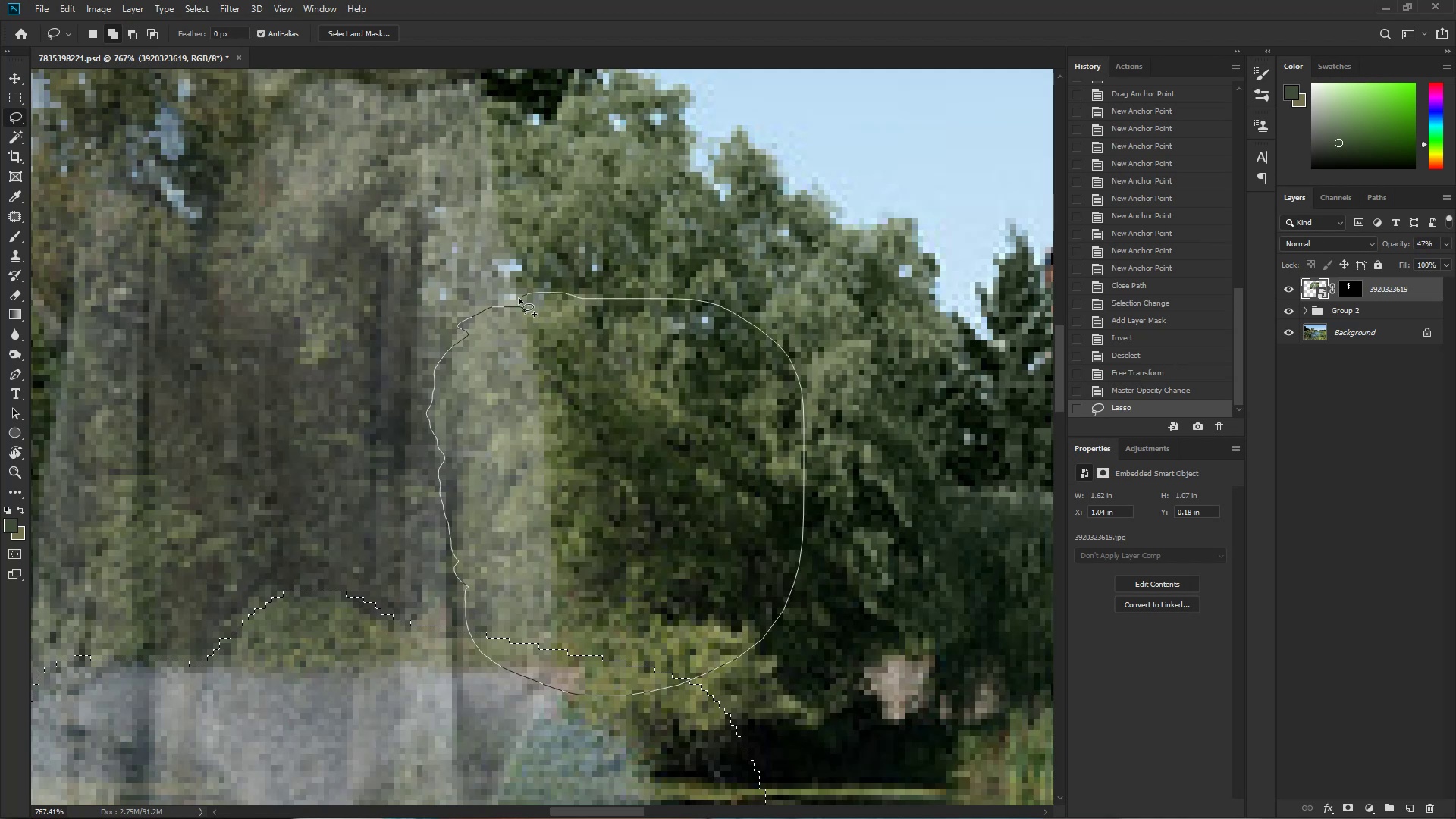 
key(Shift+ShiftLeft)
 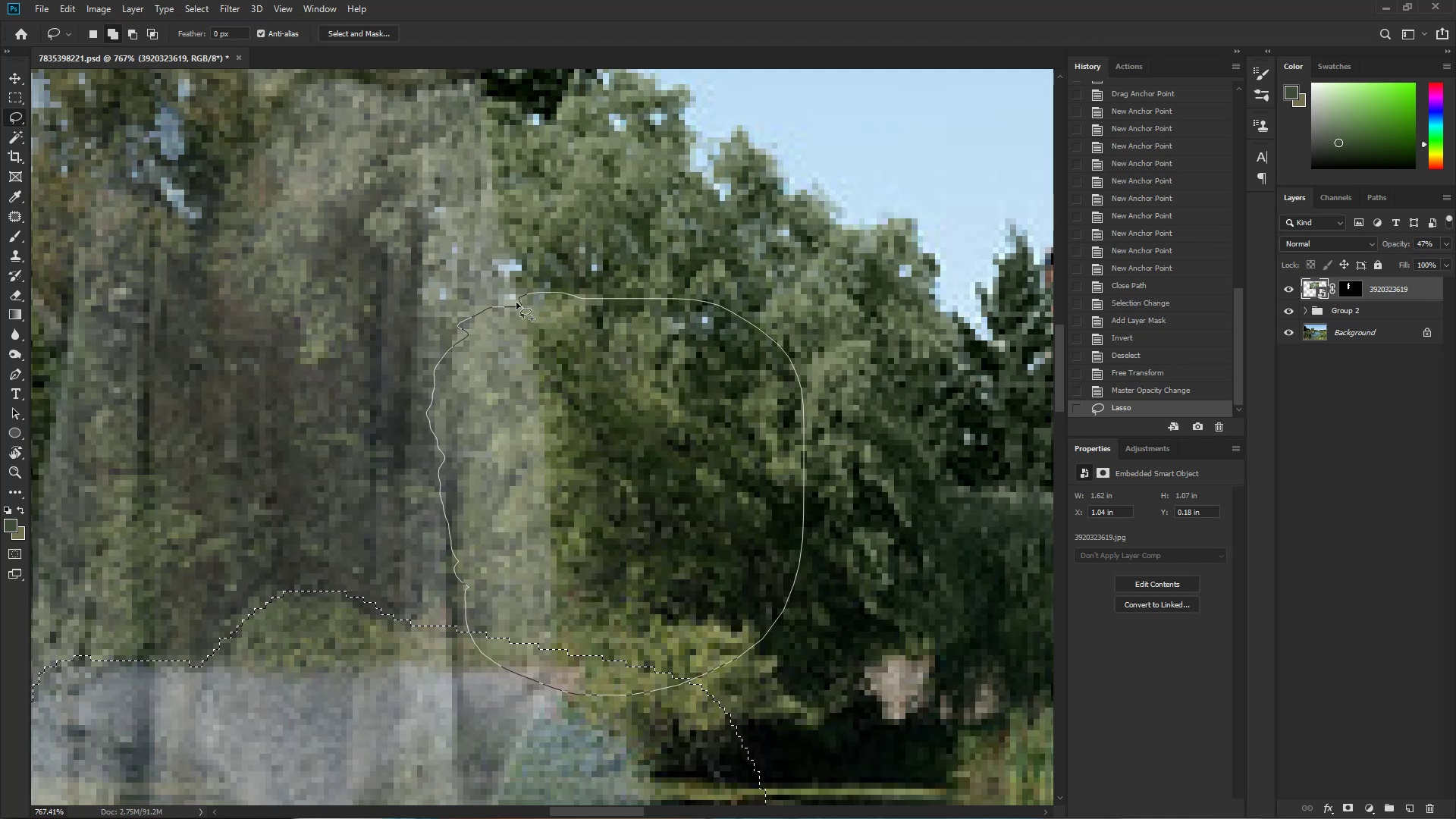 
key(Shift+ShiftLeft)
 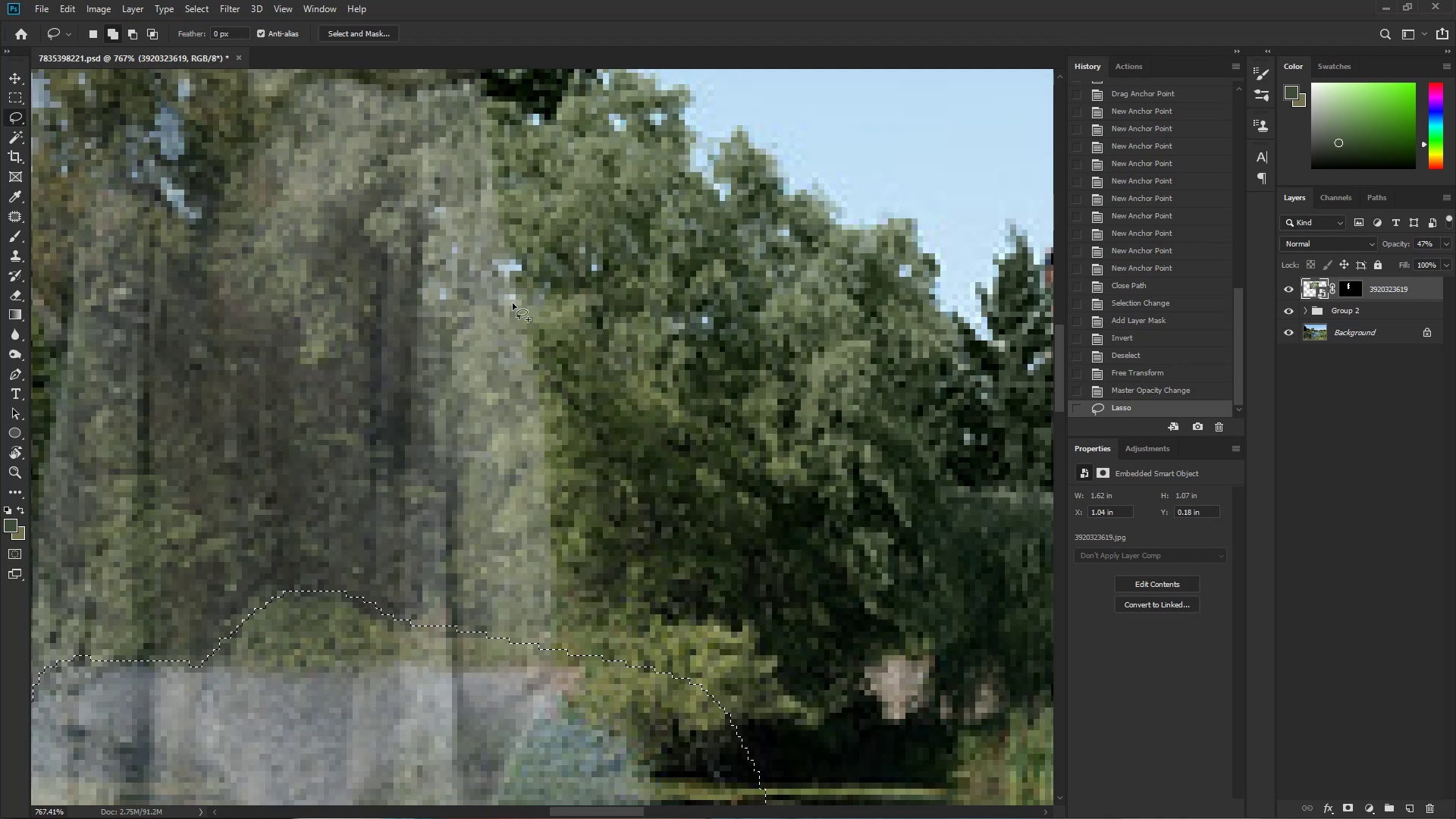 
key(Shift+ShiftLeft)
 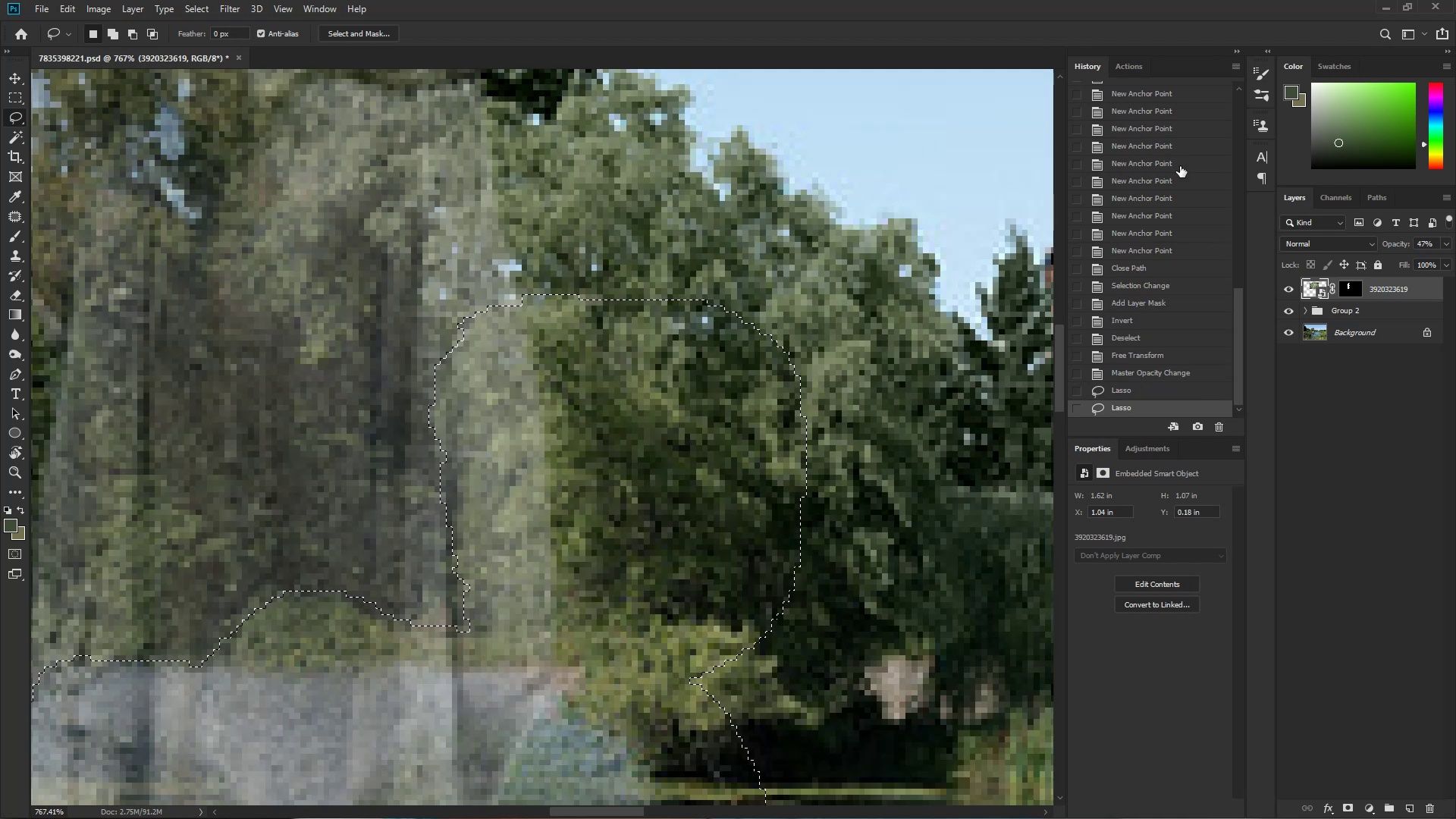 
left_click([1351, 287])
 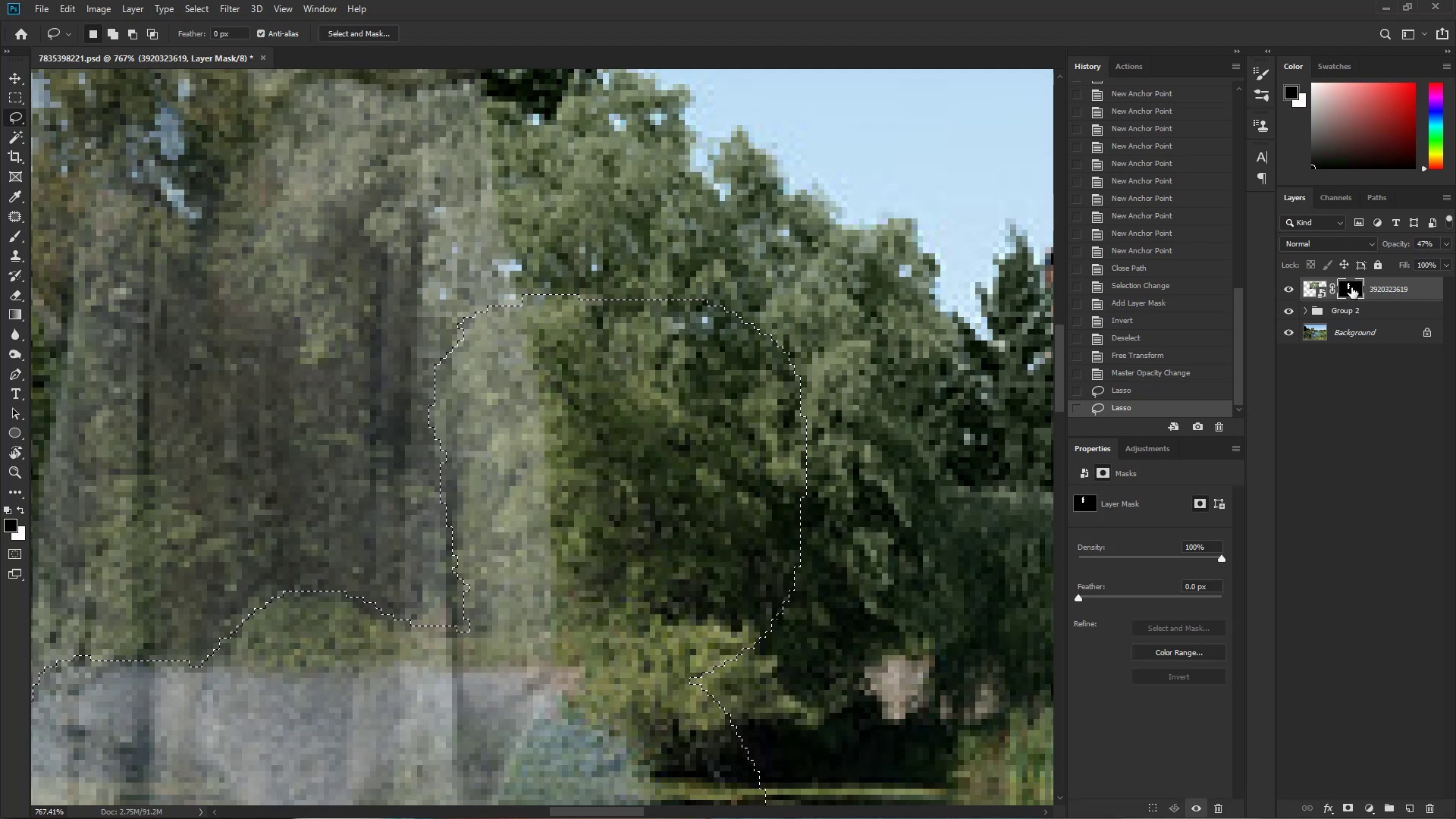 
key(Delete)
 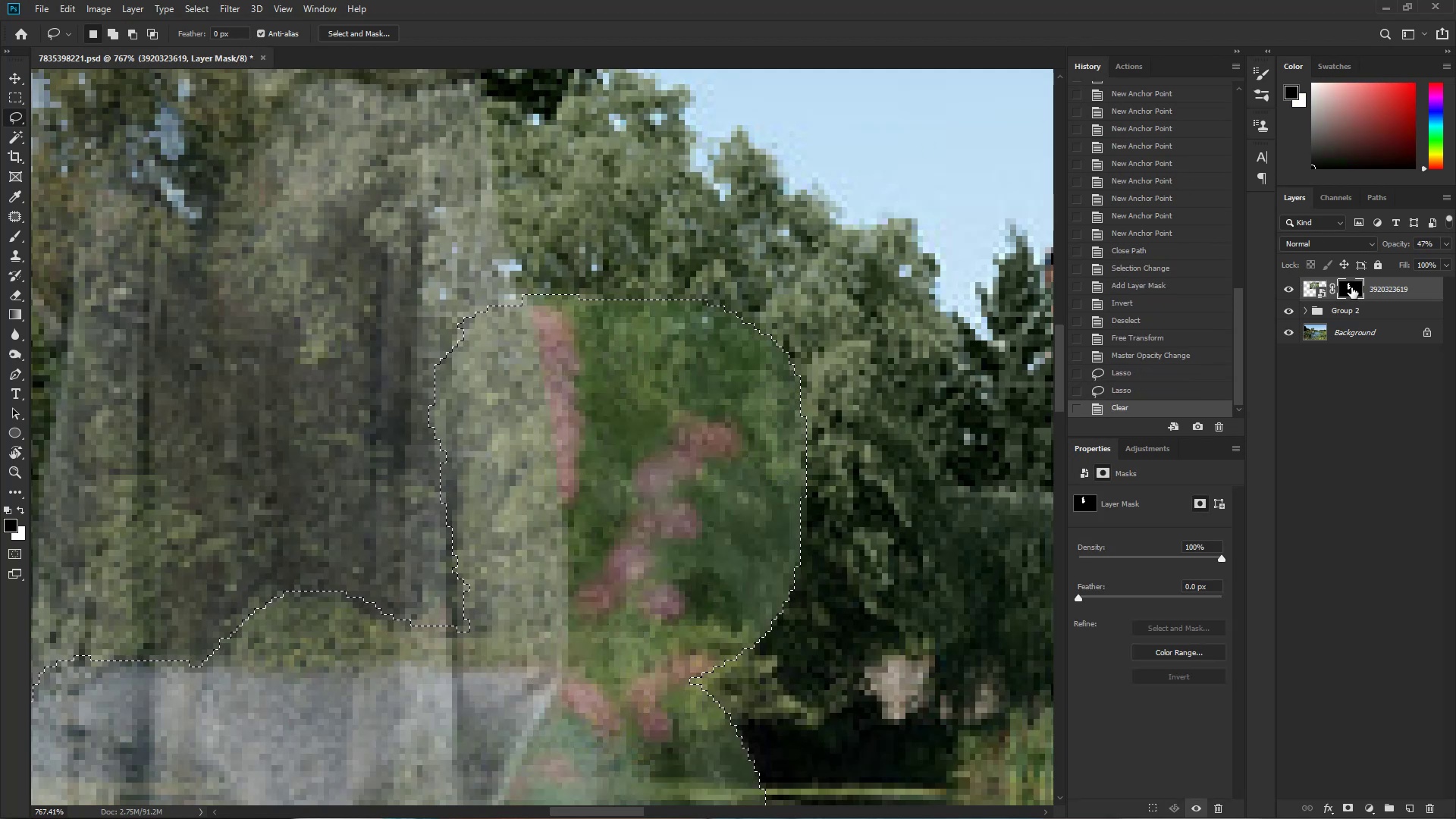 
key(Control+ControlLeft)
 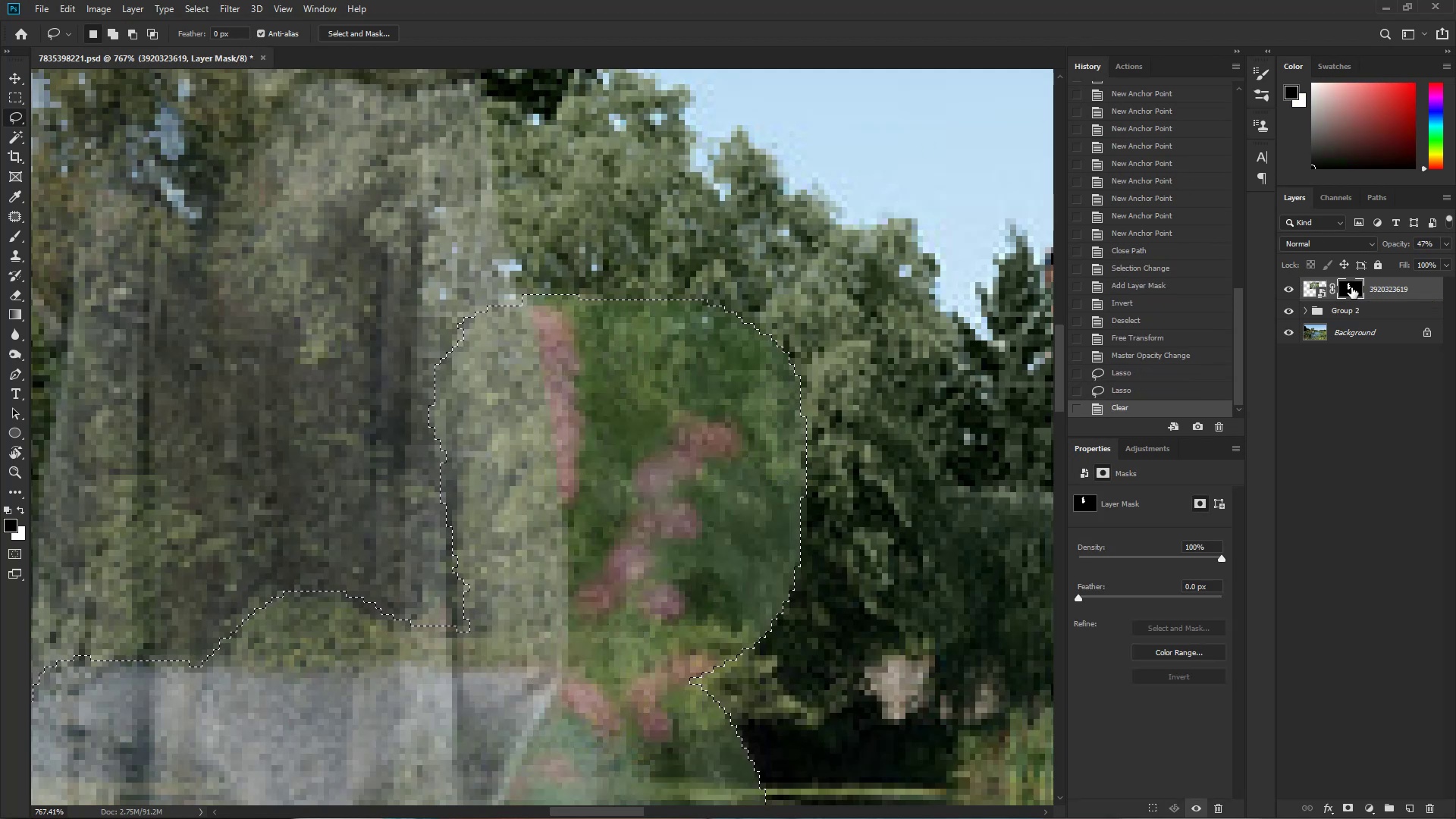 
key(Control+ControlLeft)
 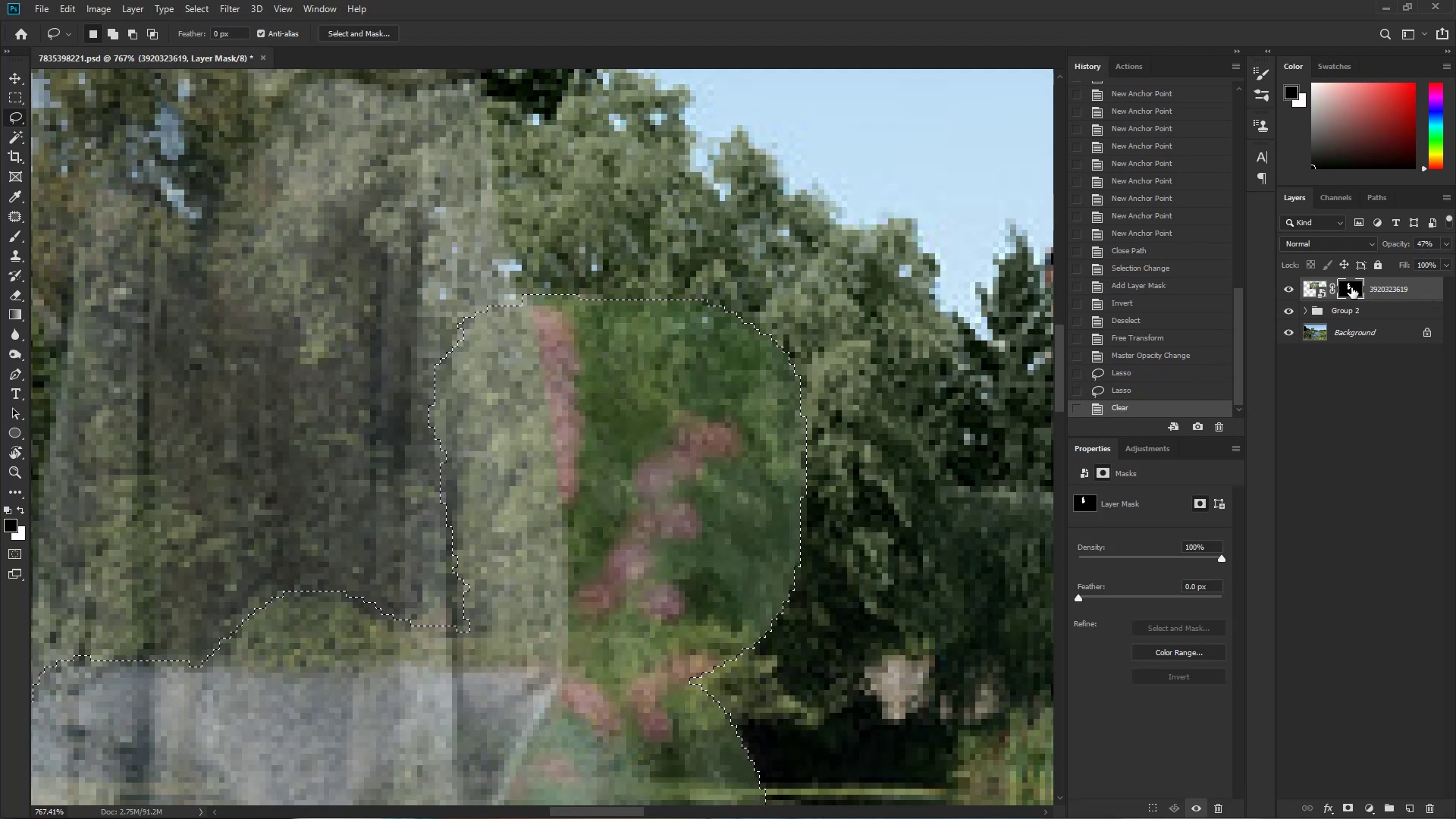 
key(Control+Z)
 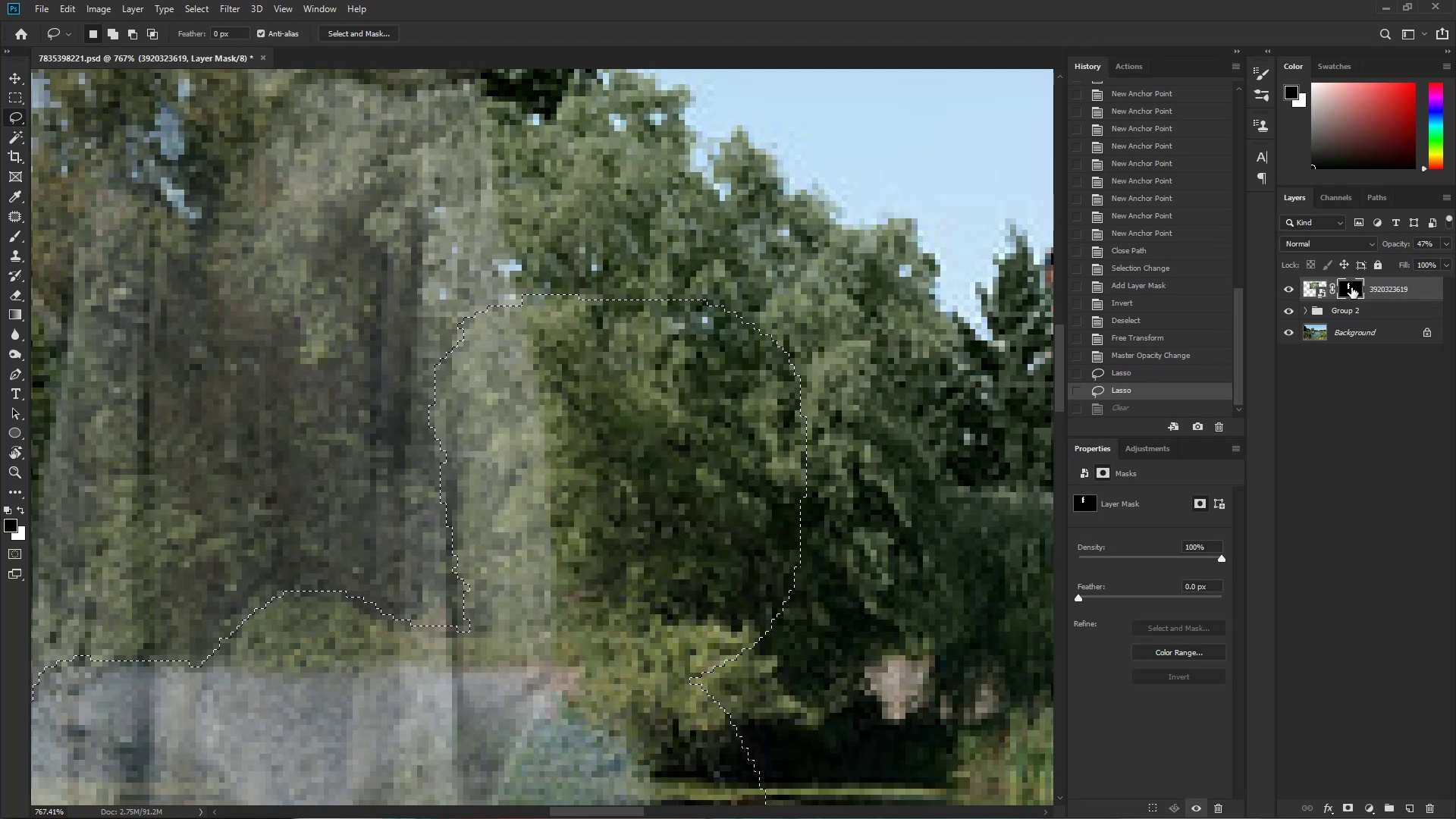 
key(Alt+Delete)
 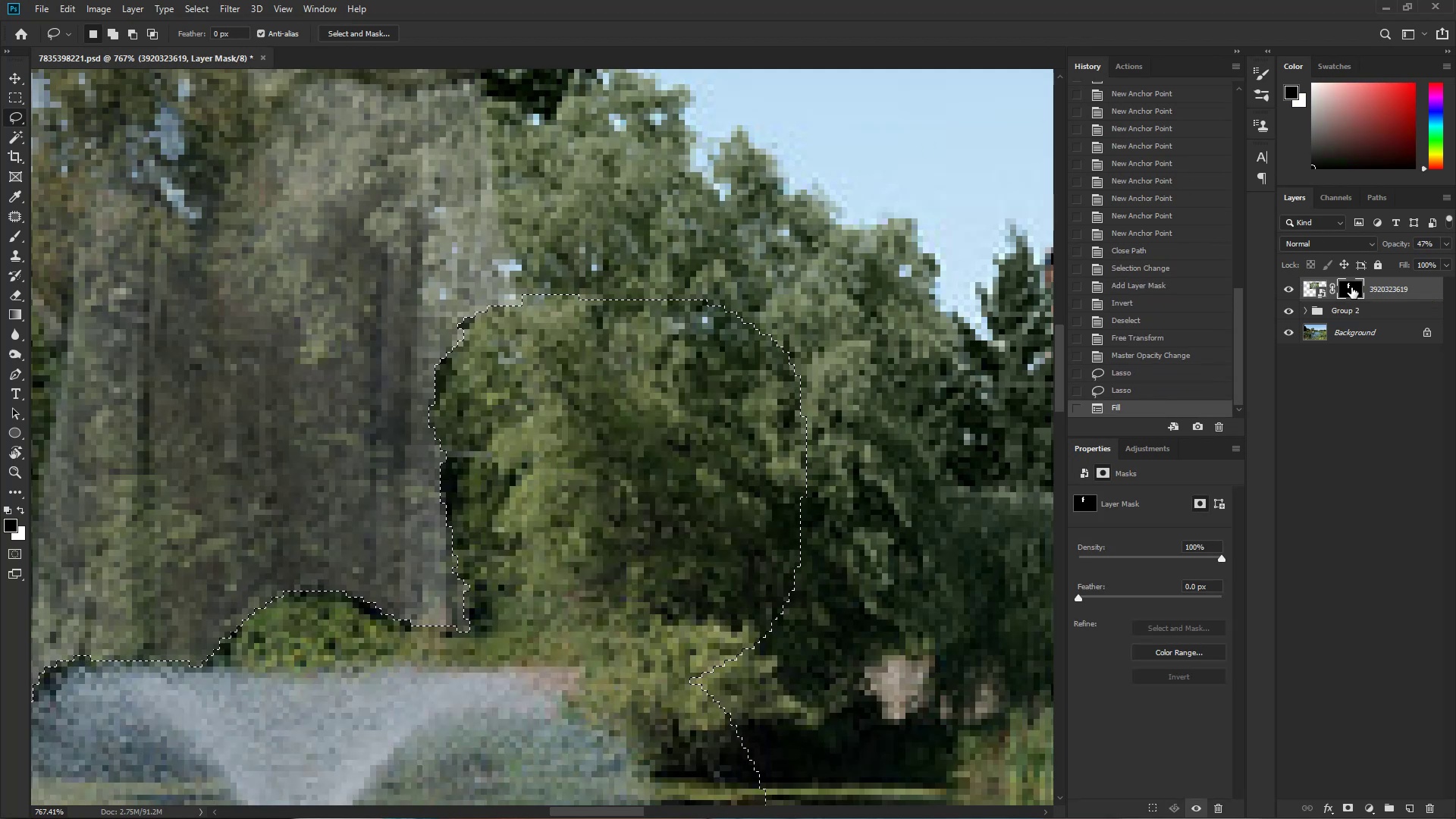 
key(Control+D)
 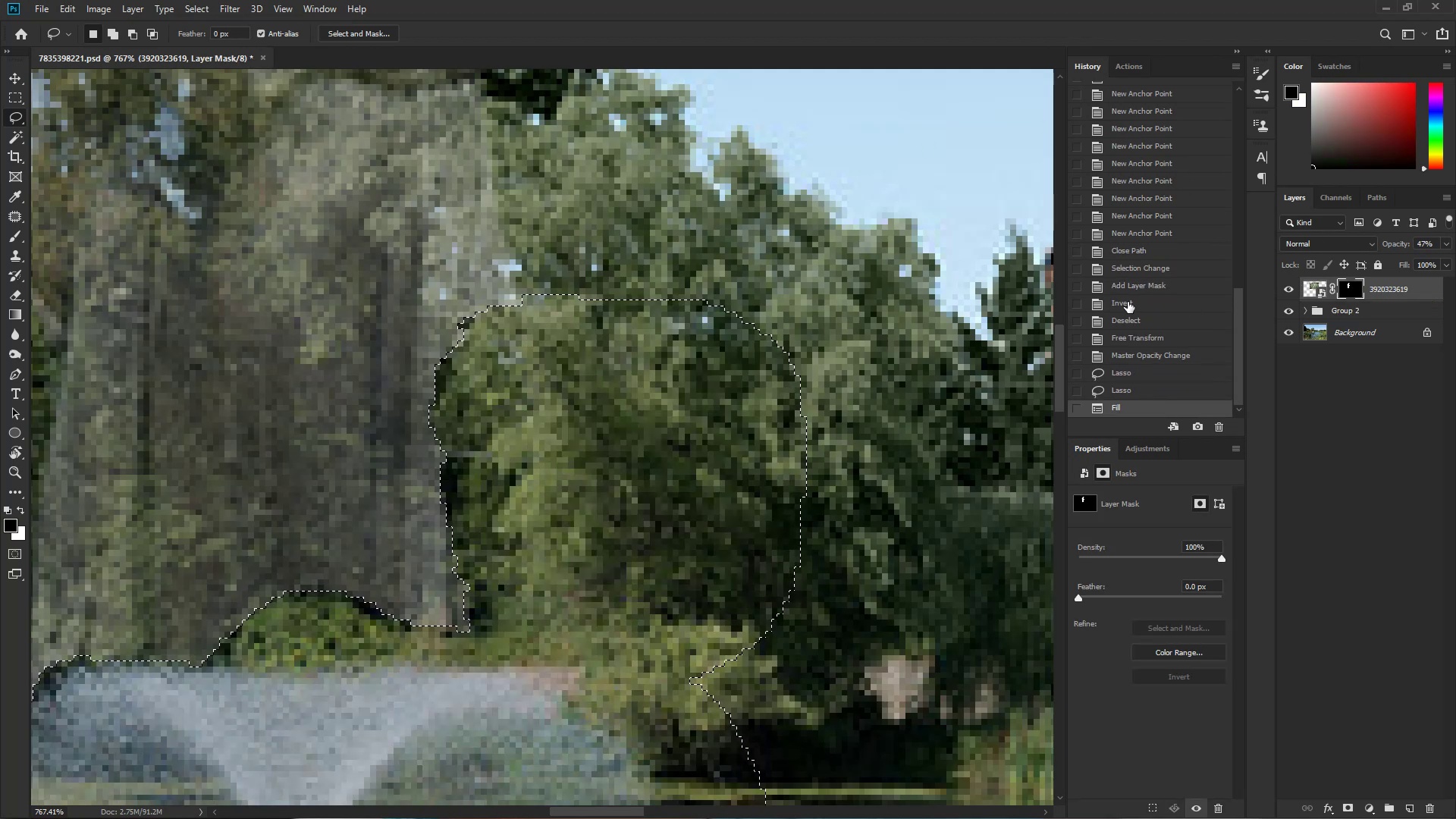 
hold_key(key=Space, duration=3.15)
 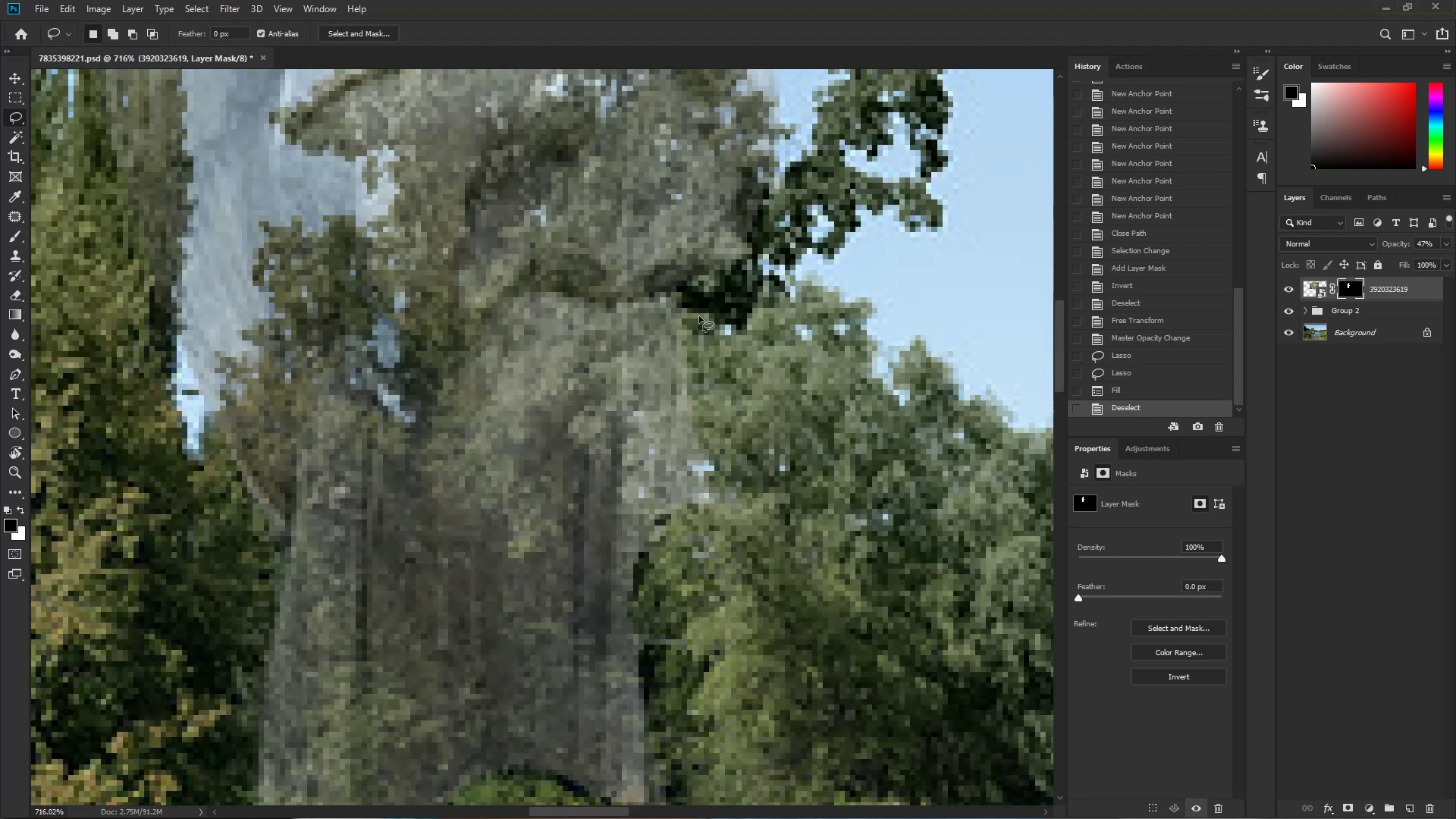 
left_click_drag(start_coordinate=[977, 297], to_coordinate=[916, 321])
 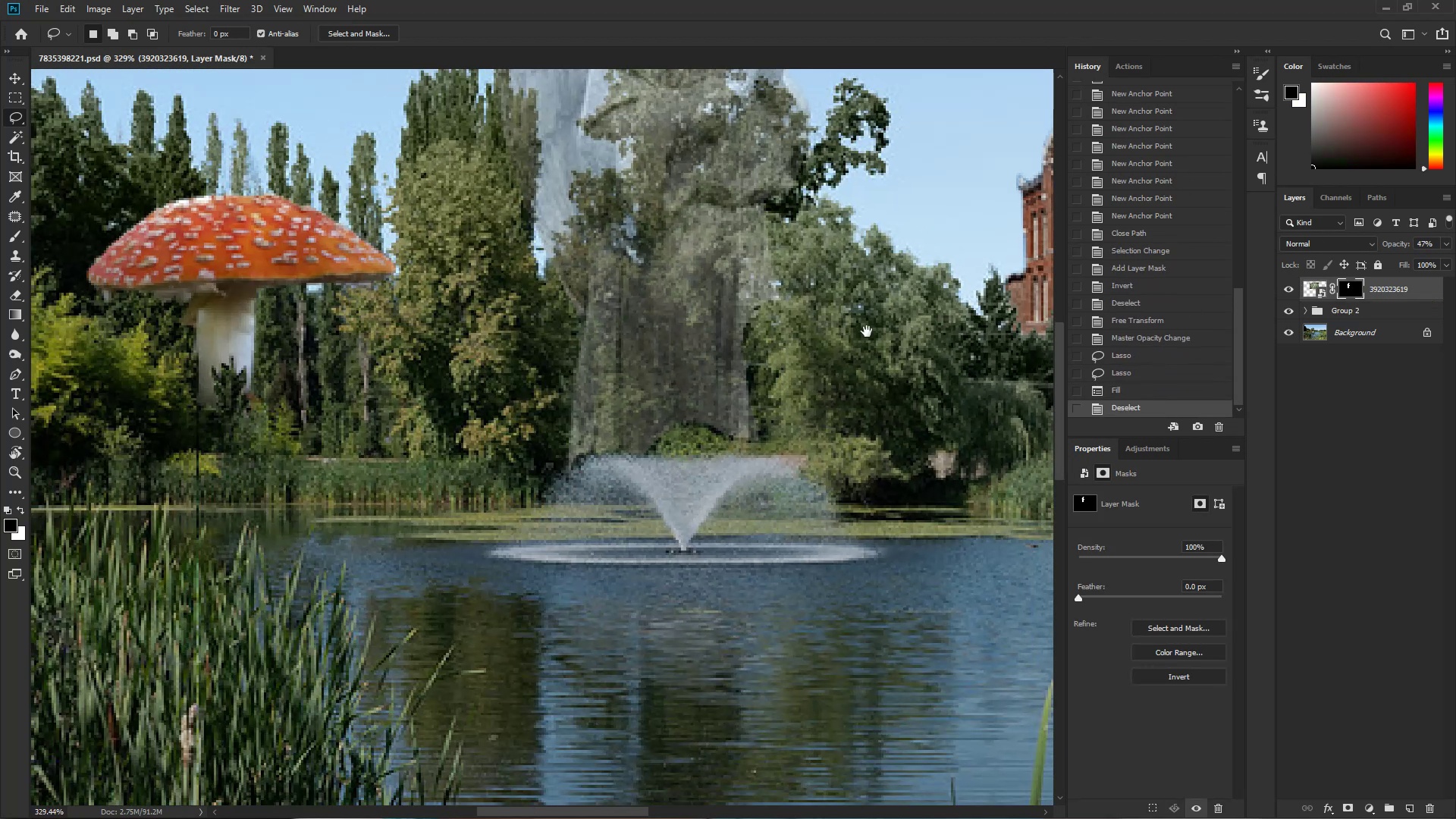 
hold_key(key=ControlLeft, duration=0.4)
left_click_drag(start_coordinate=[838, 258], to_coordinate=[815, 274])
 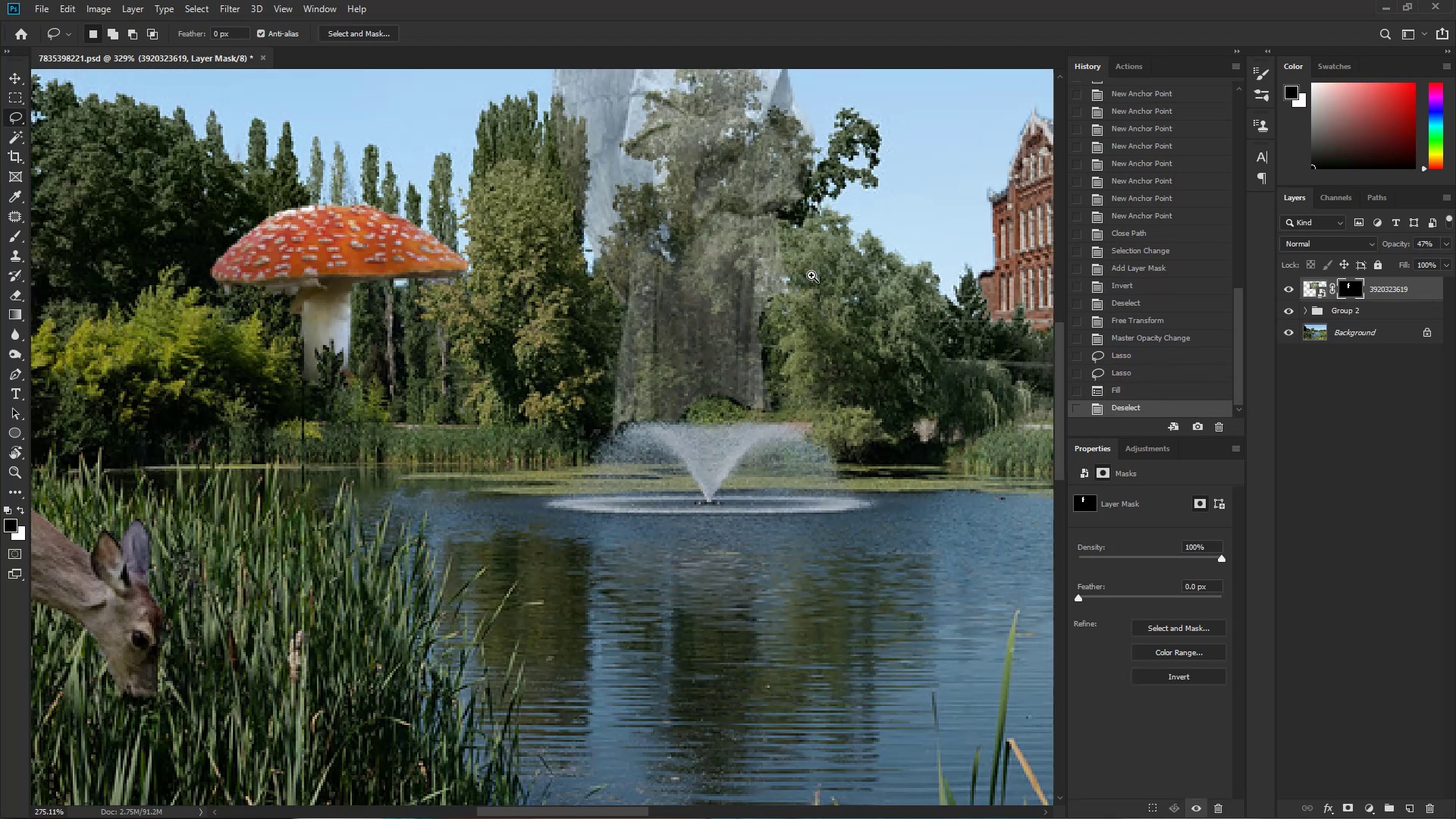 
left_click_drag(start_coordinate=[818, 303], to_coordinate=[716, 448])
 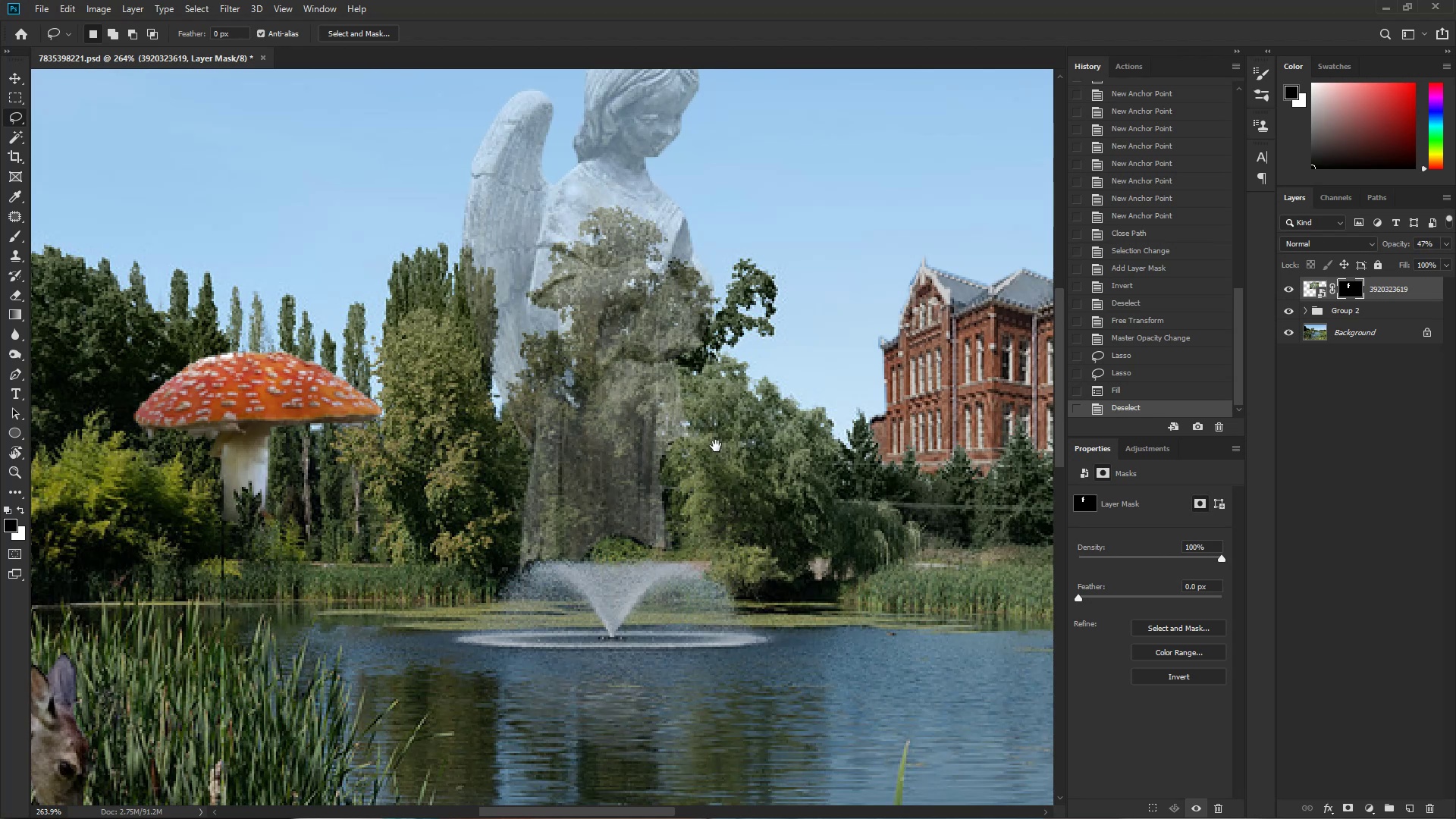 
hold_key(key=ControlLeft, duration=1.15)
left_click_drag(start_coordinate=[691, 367], to_coordinate=[710, 384])
 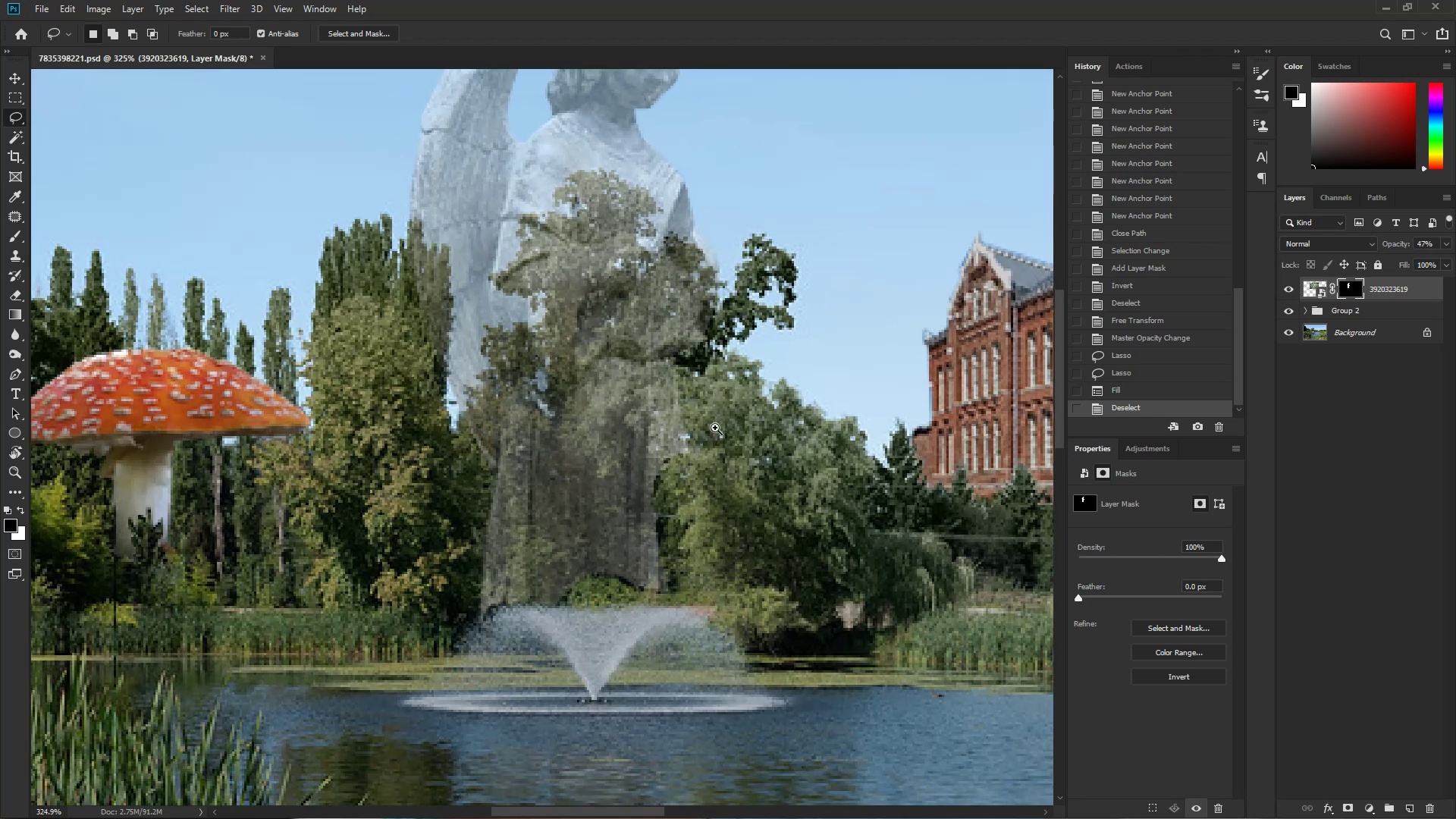 
left_click_drag(start_coordinate=[670, 411], to_coordinate=[725, 428])
 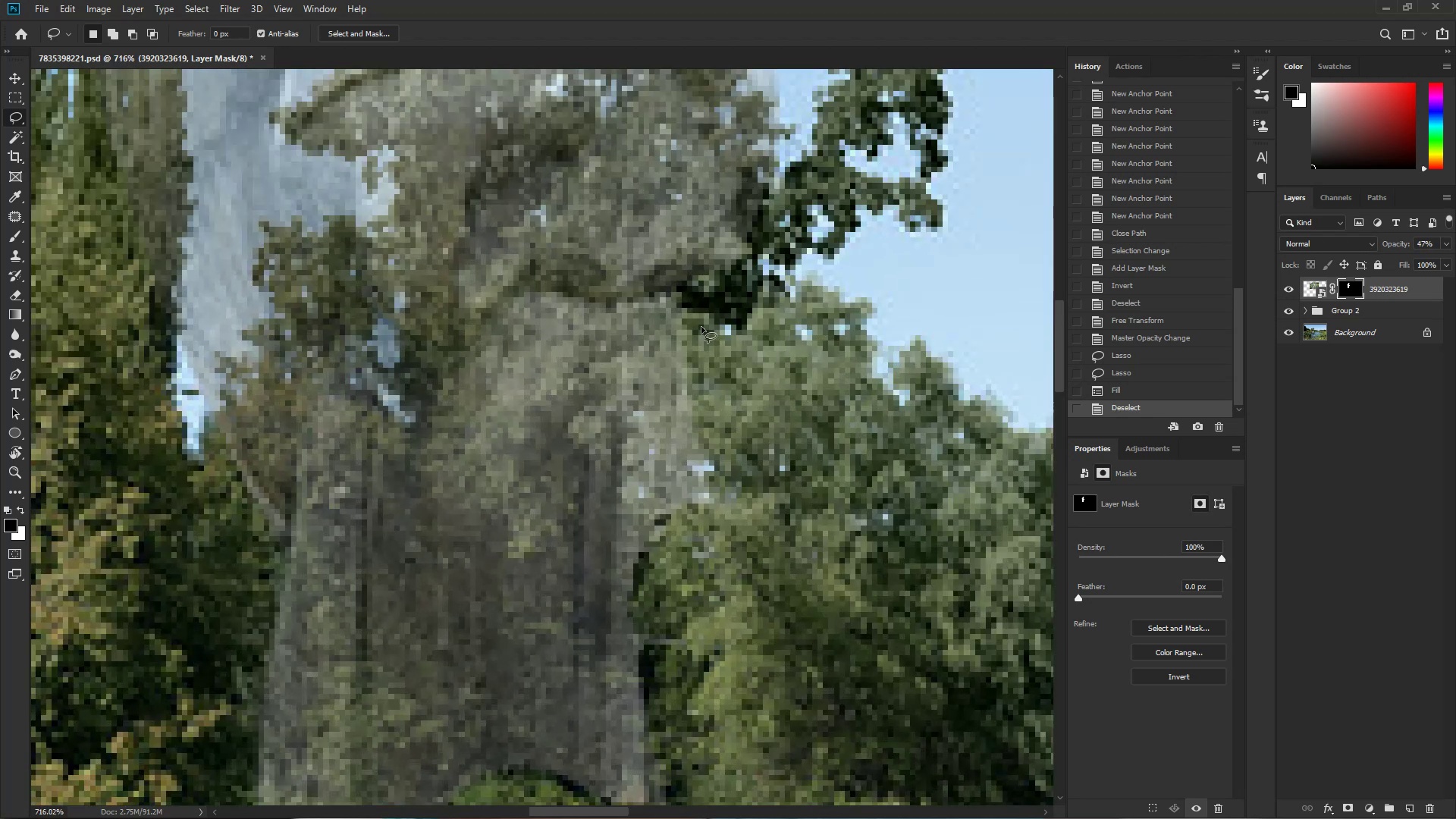 
left_click_drag(start_coordinate=[699, 306], to_coordinate=[713, 324])
 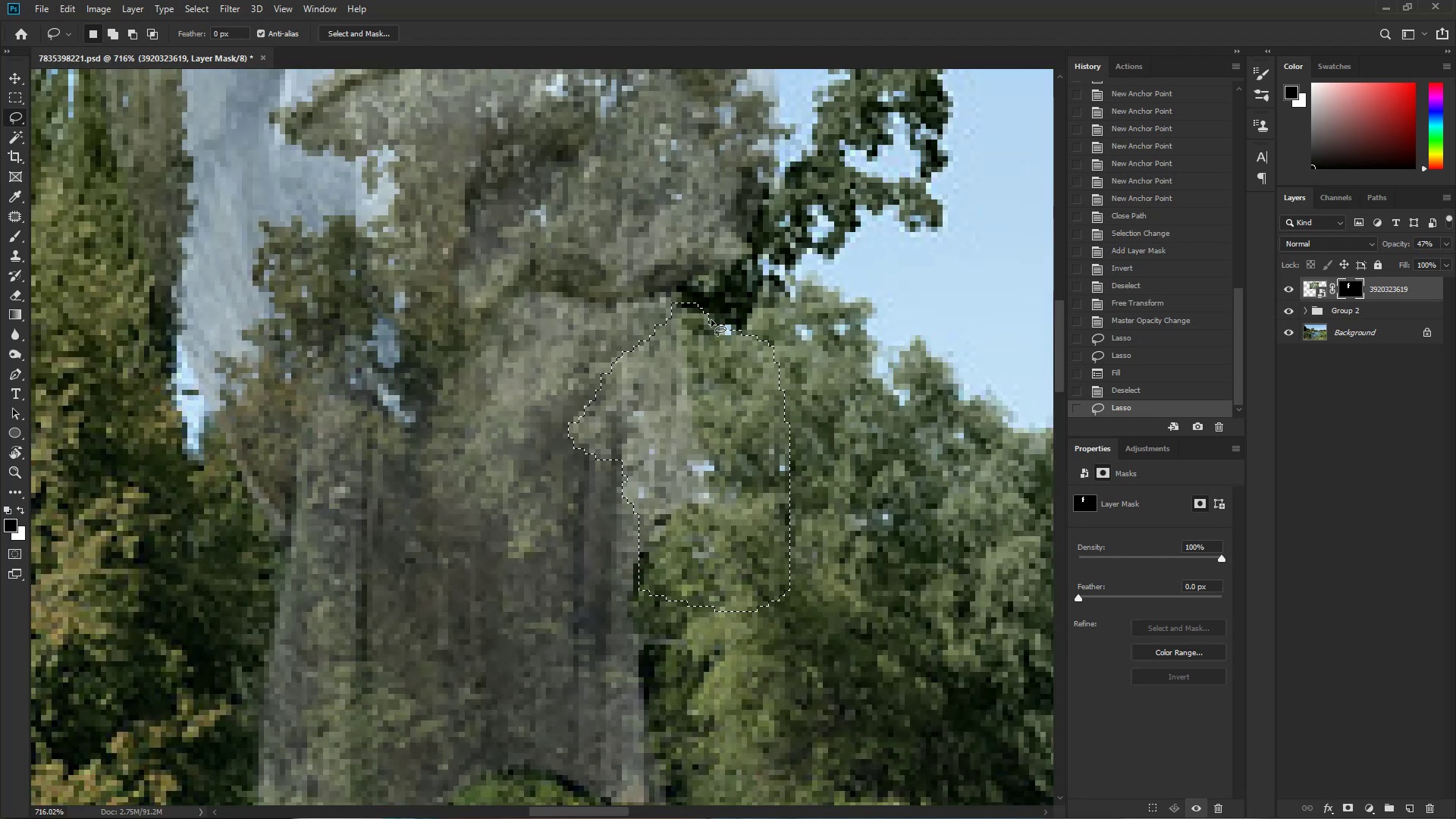 
key(Delete)
 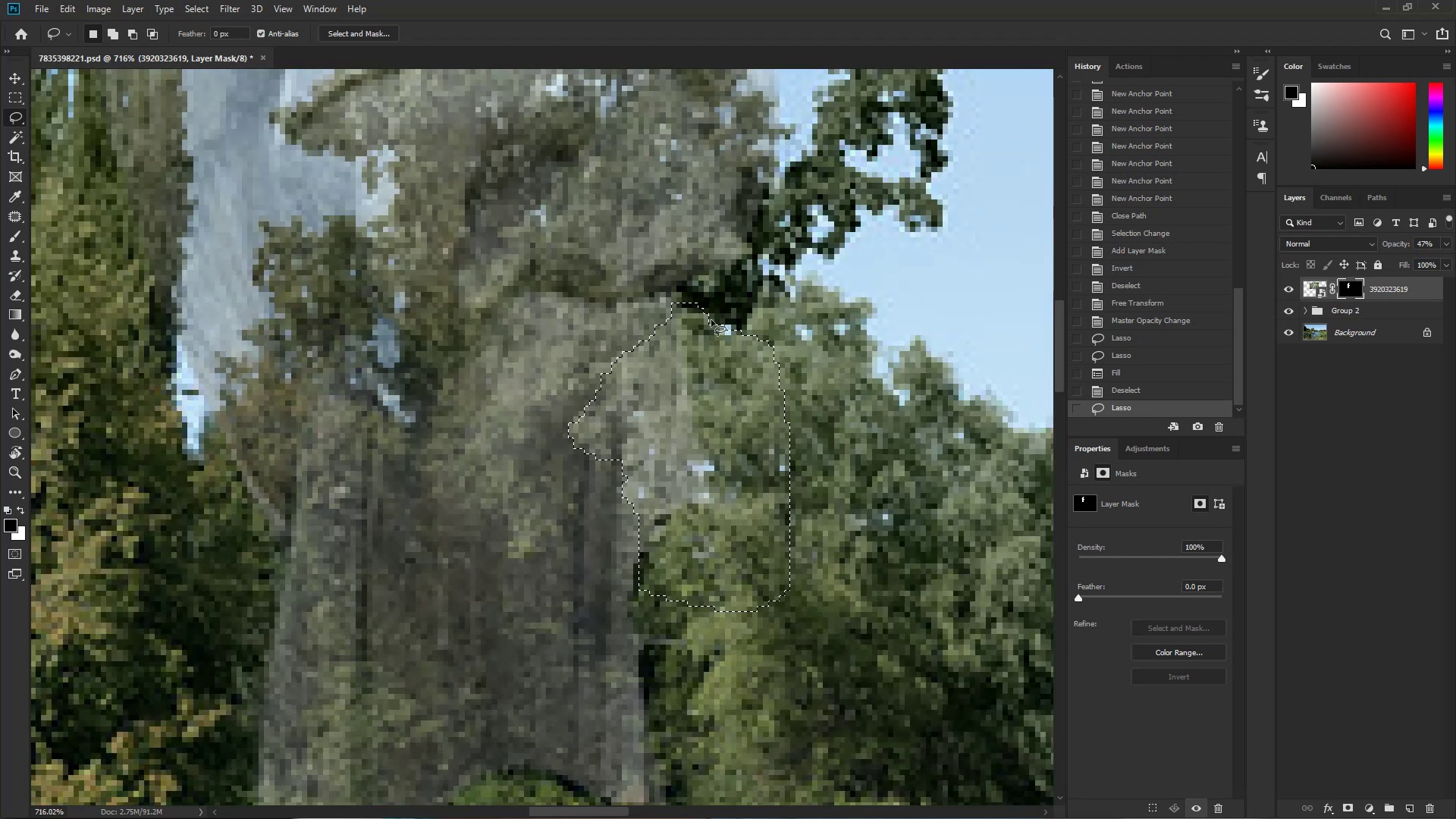 
key(Control+D)
 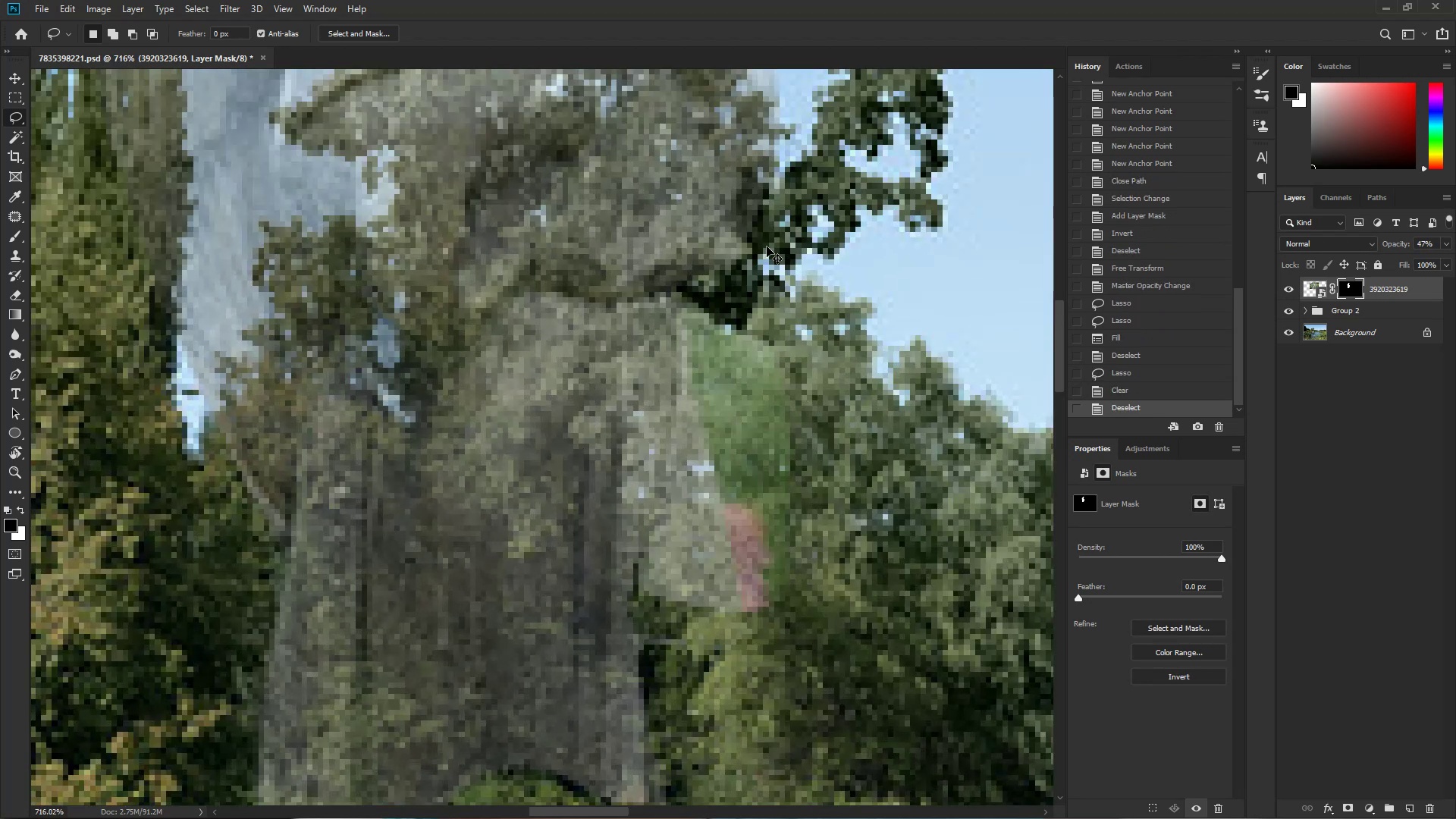 
key(Control+Z)
 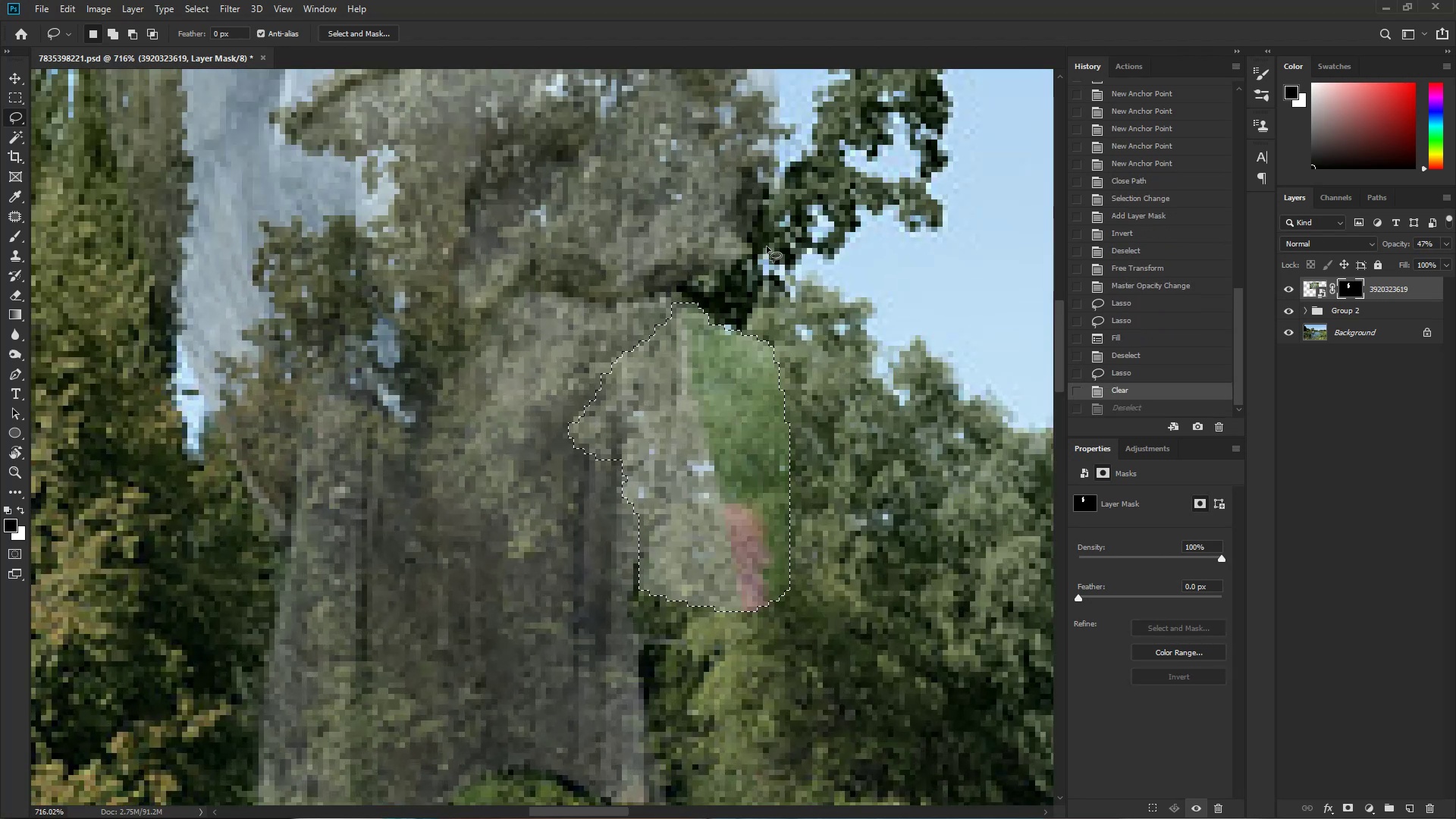 
key(Alt+AltRight)
 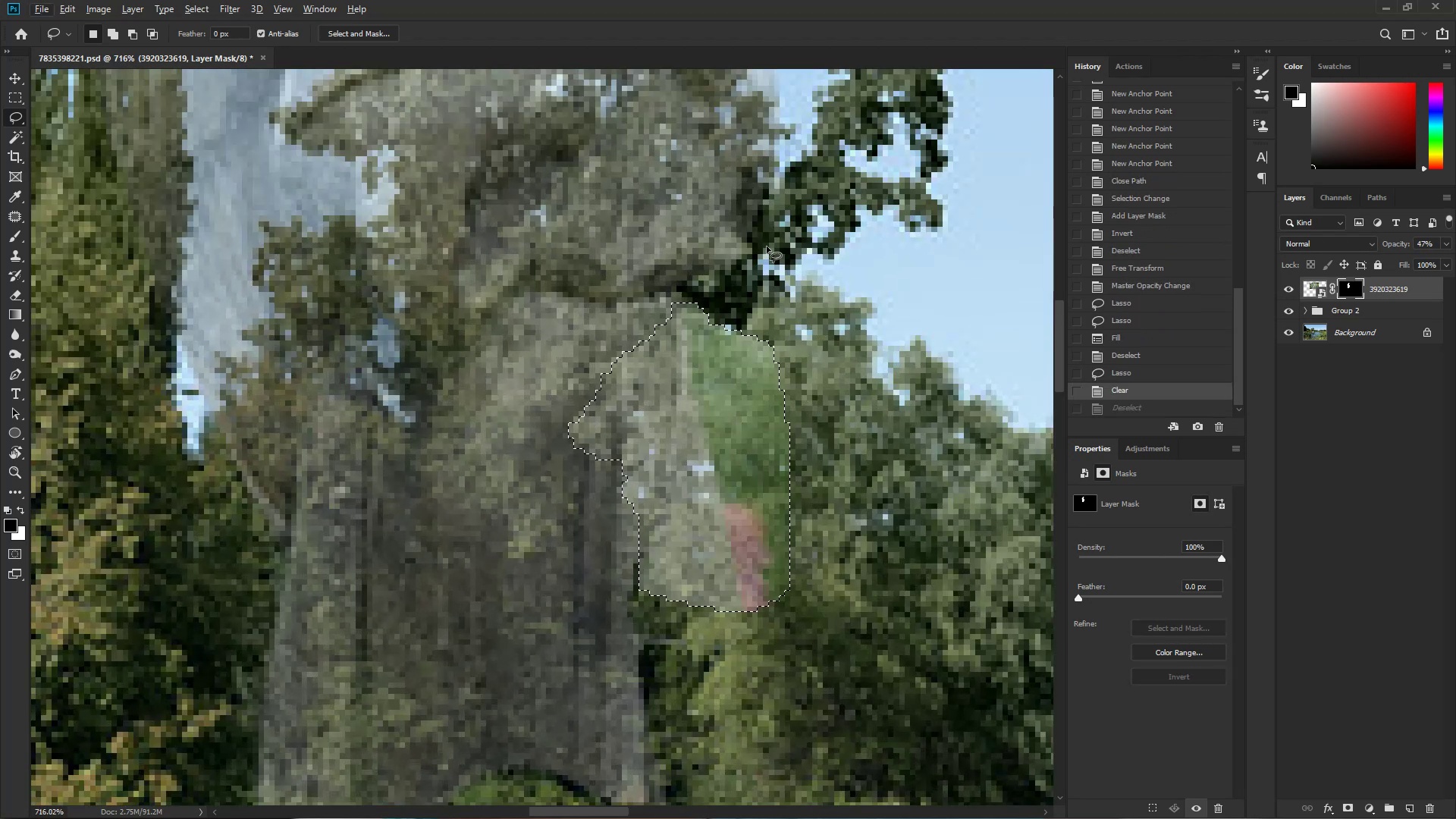 
key(X)
 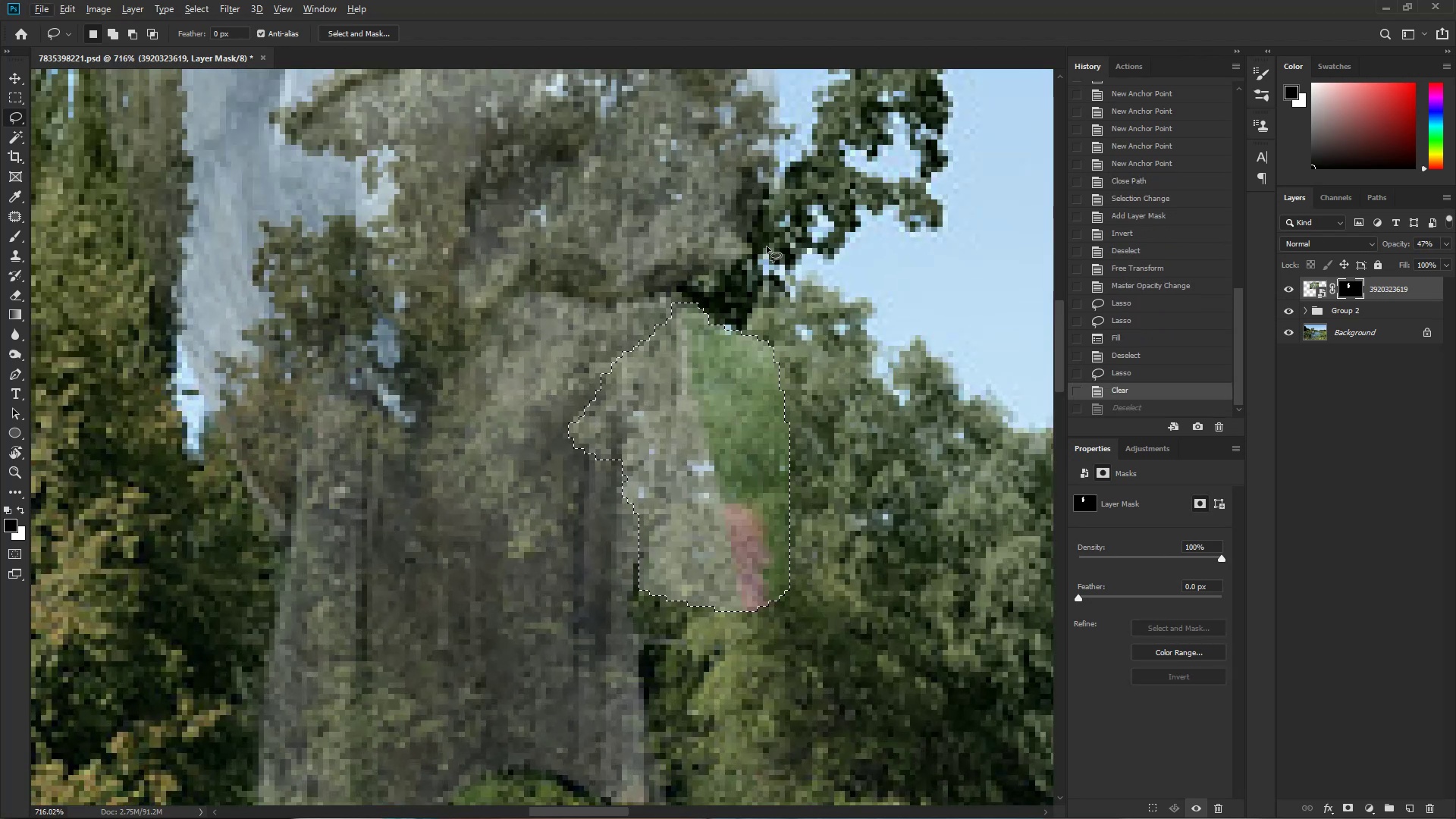 
key(Delete)
 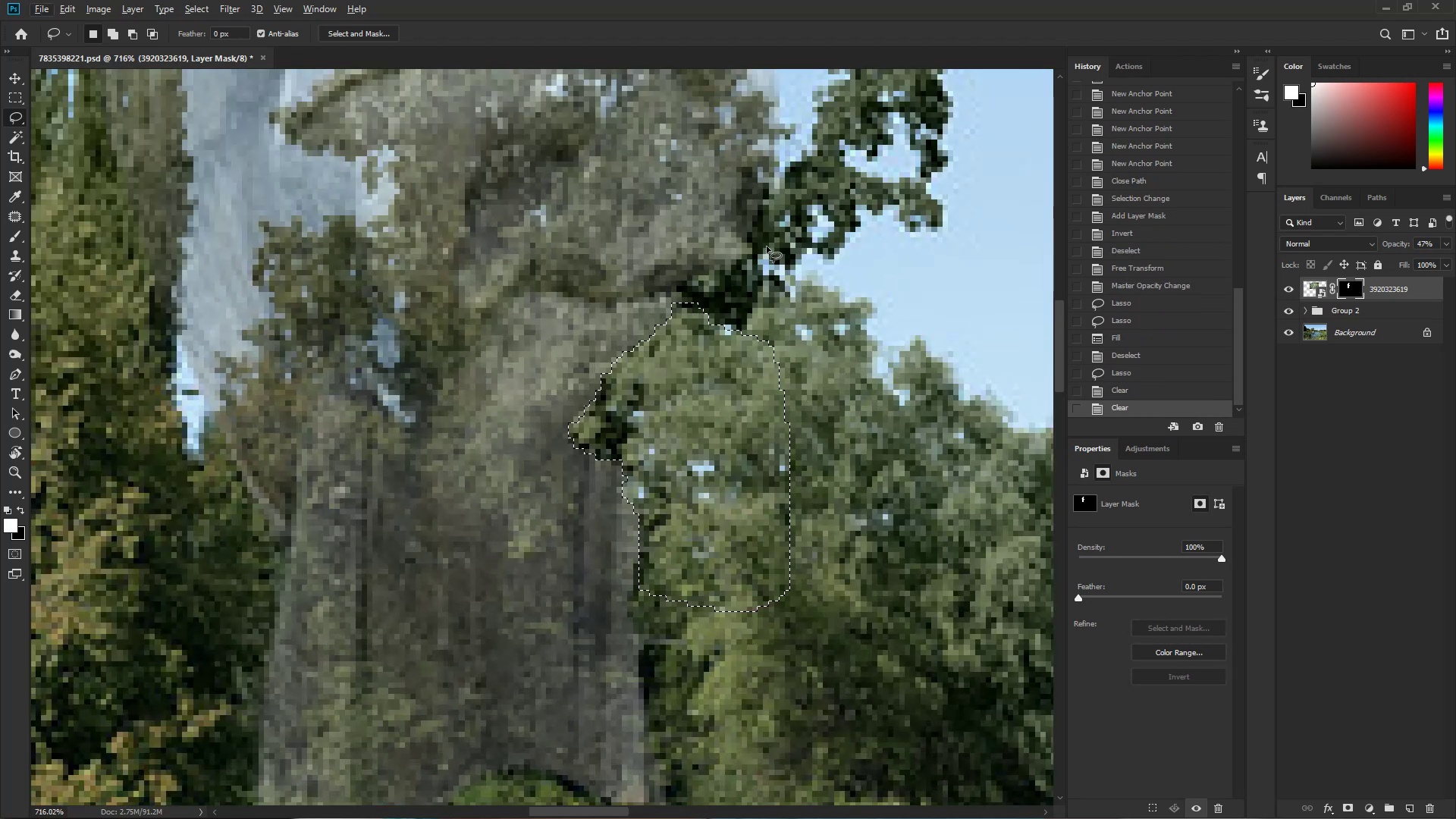 
key(Control+D)
 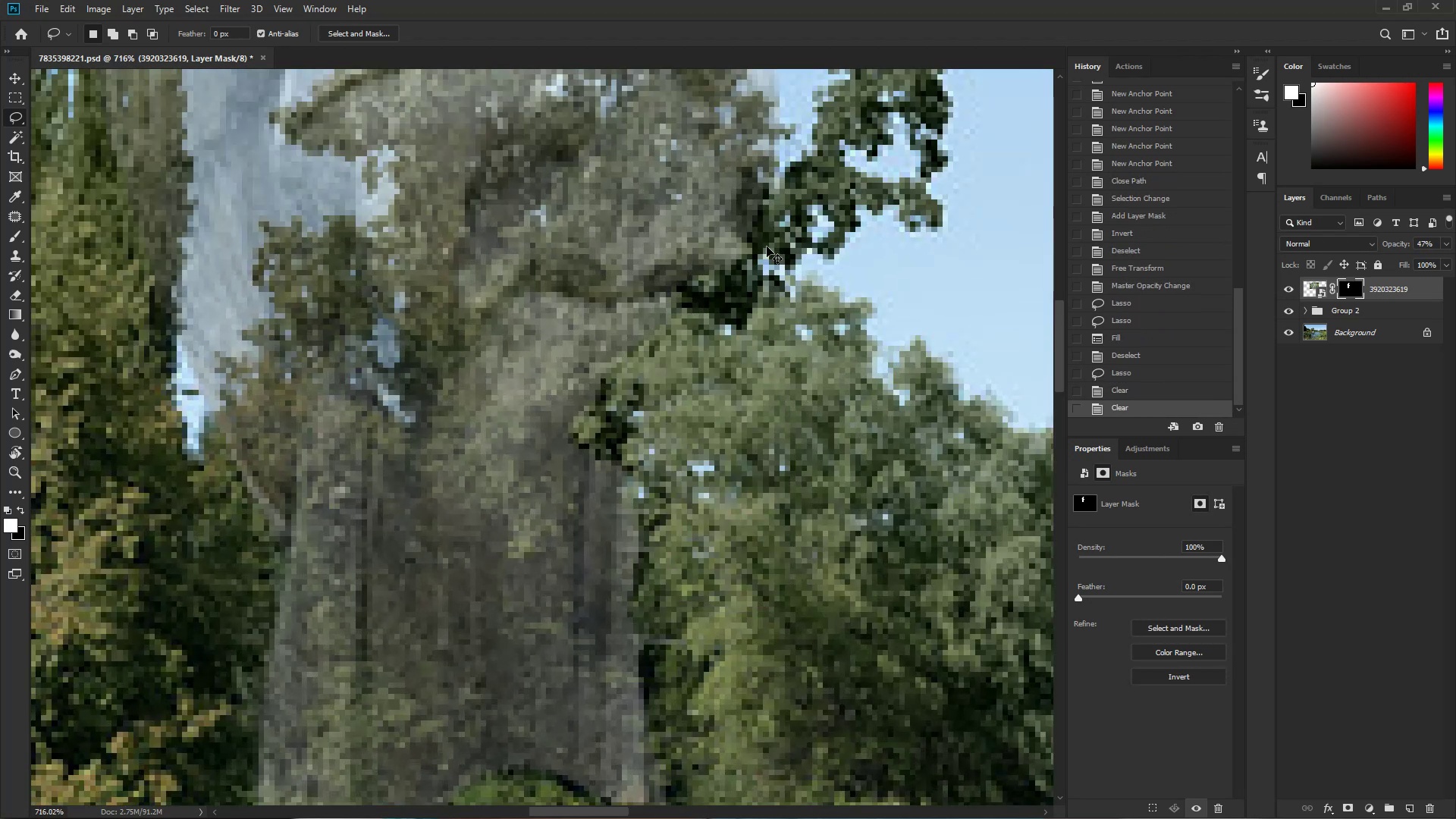 
hold_key(key=Space, duration=1.12)
 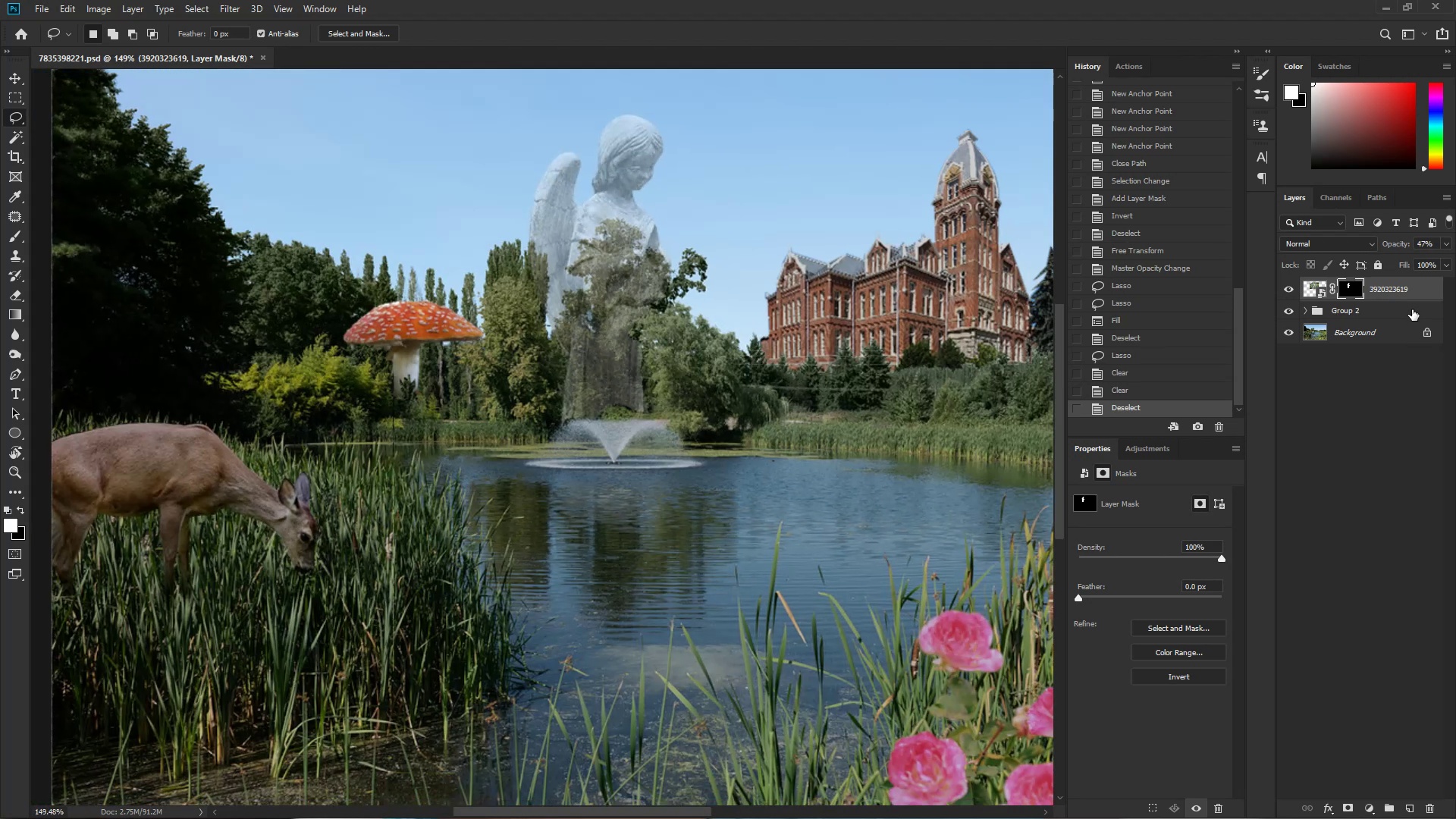 
left_click_drag(start_coordinate=[620, 282], to_coordinate=[556, 308])
 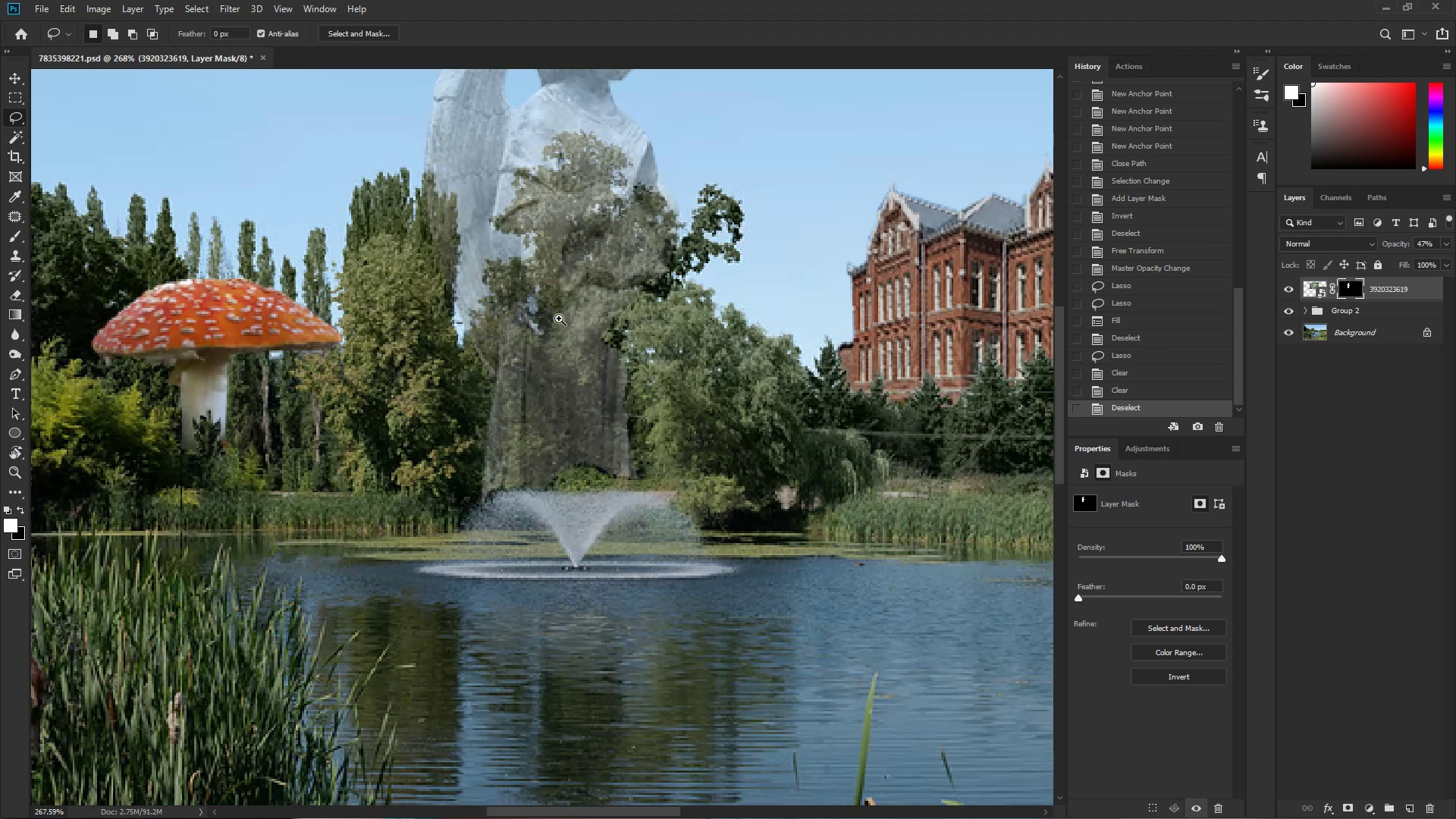 
left_click_drag(start_coordinate=[662, 328], to_coordinate=[619, 327])
 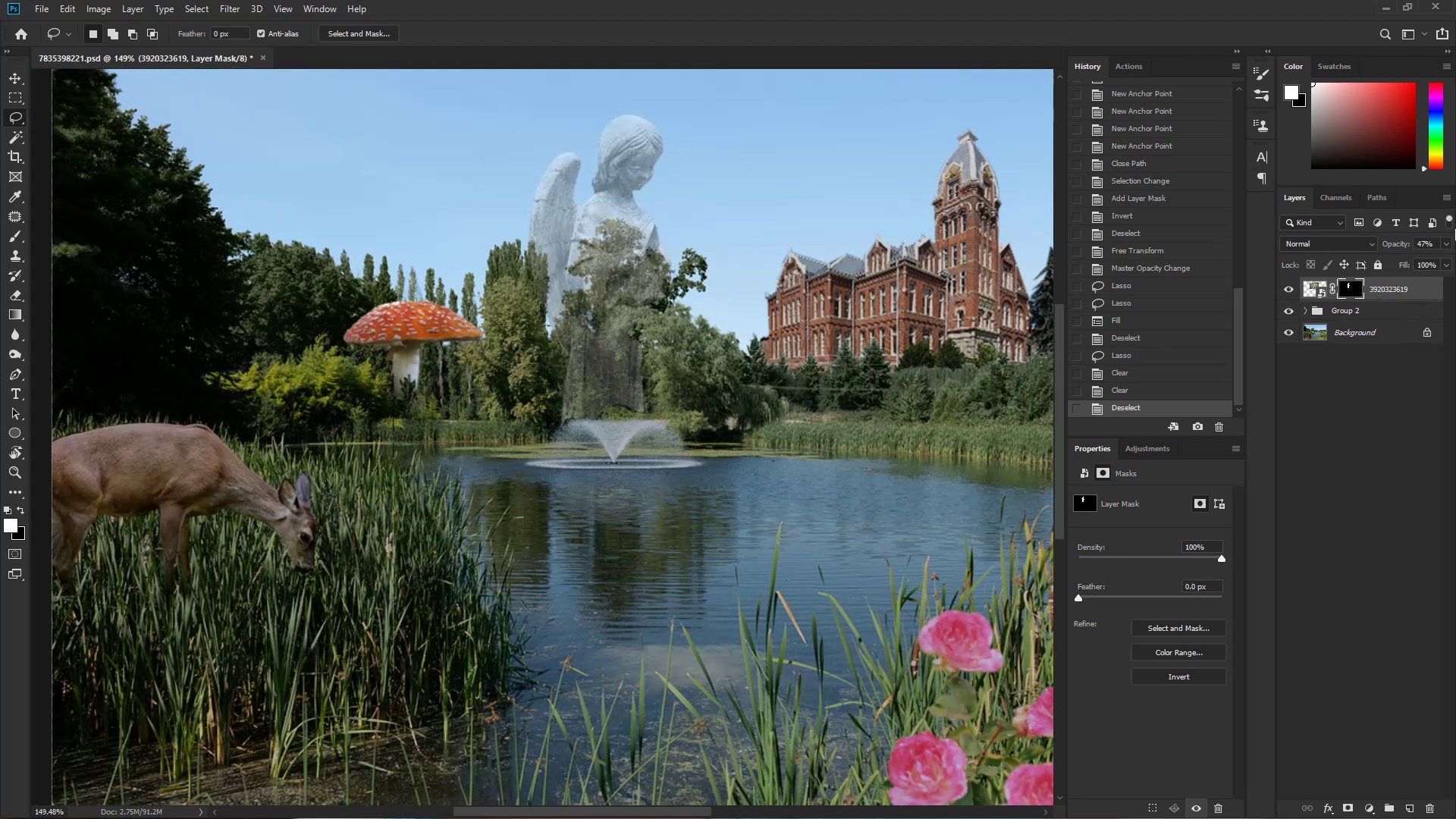 
left_click([1452, 249])
 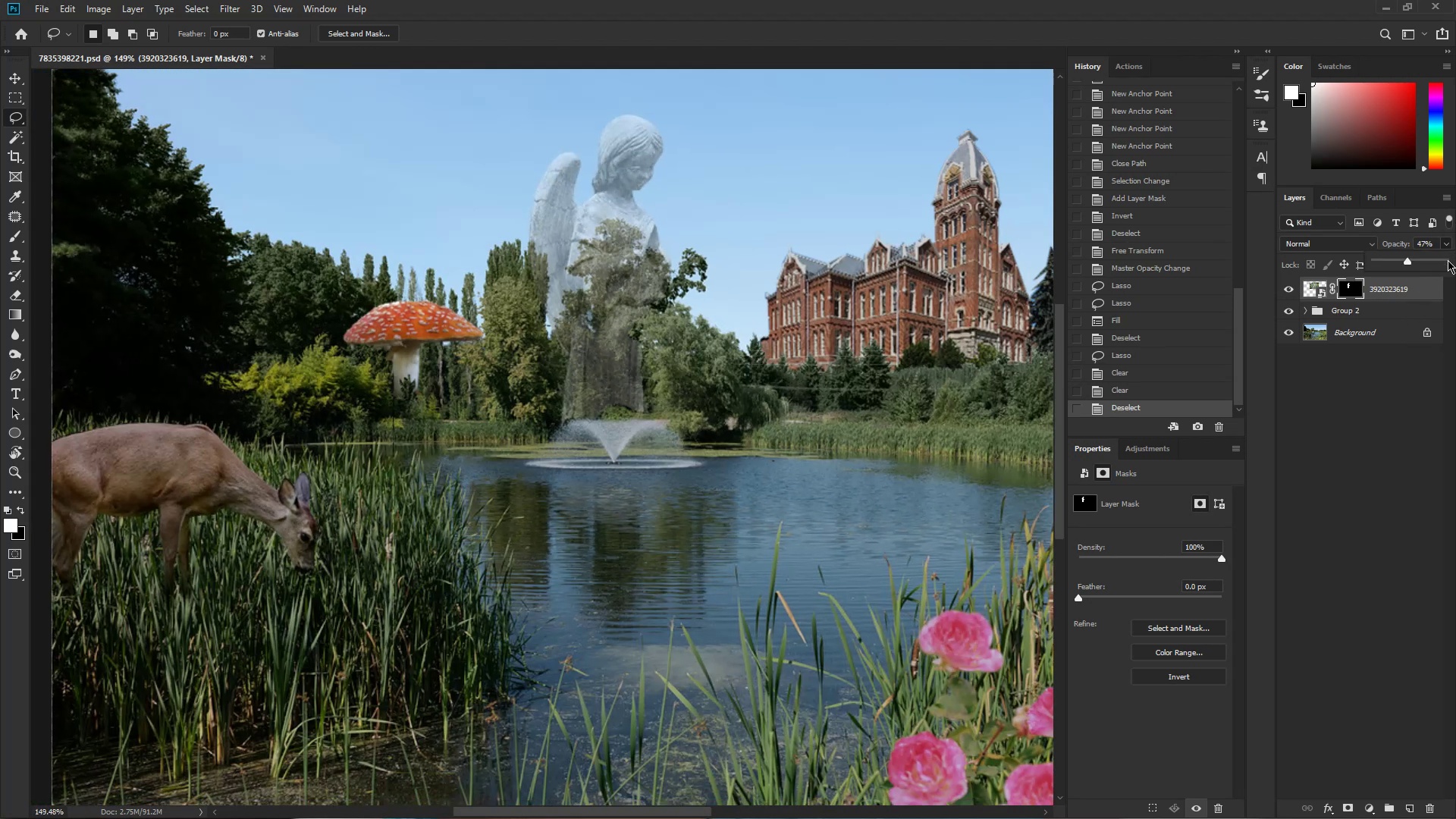 
left_click_drag(start_coordinate=[1448, 262], to_coordinate=[1455, 262])
 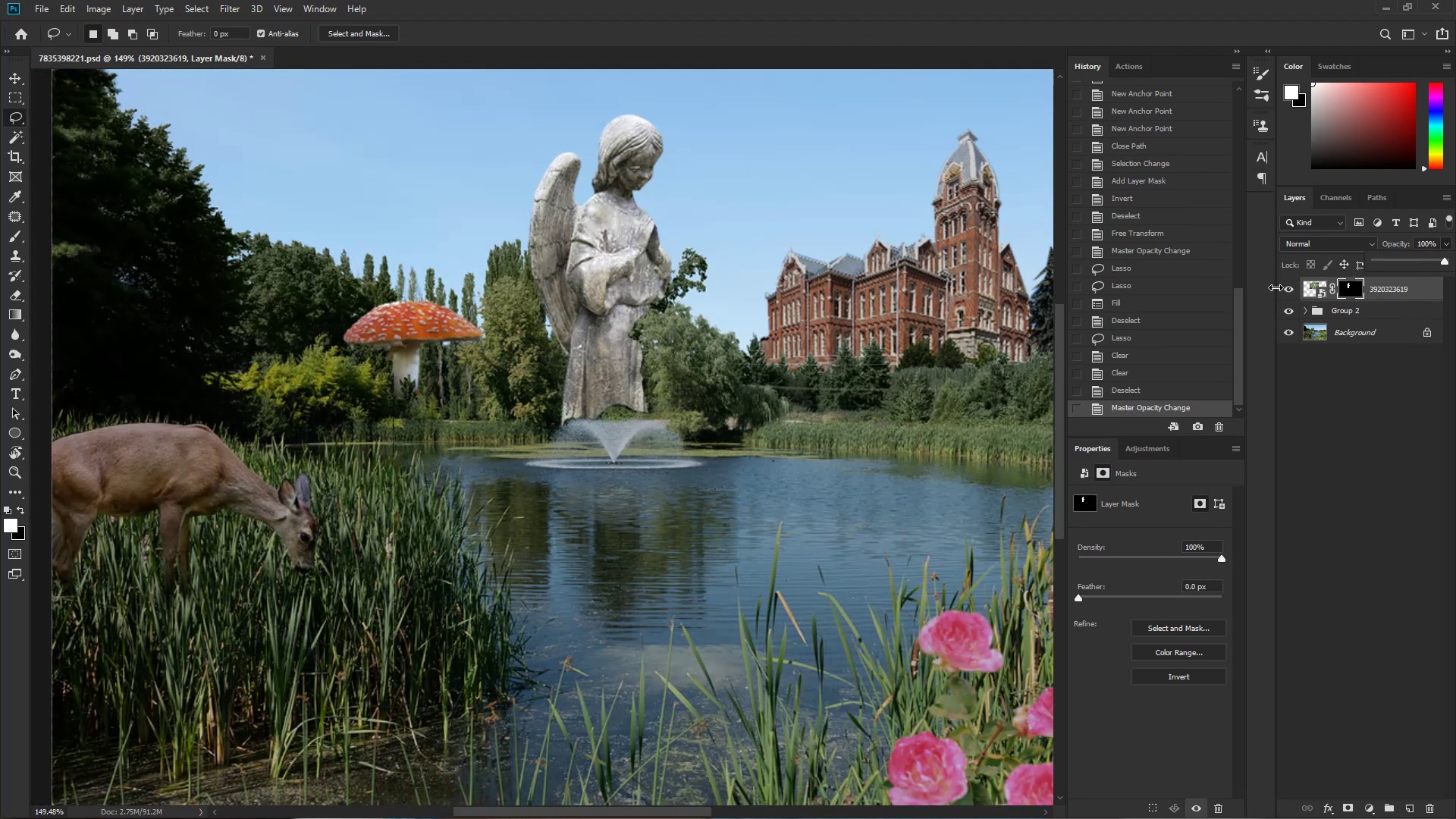 
hold_key(key=ControlLeft, duration=0.62)
 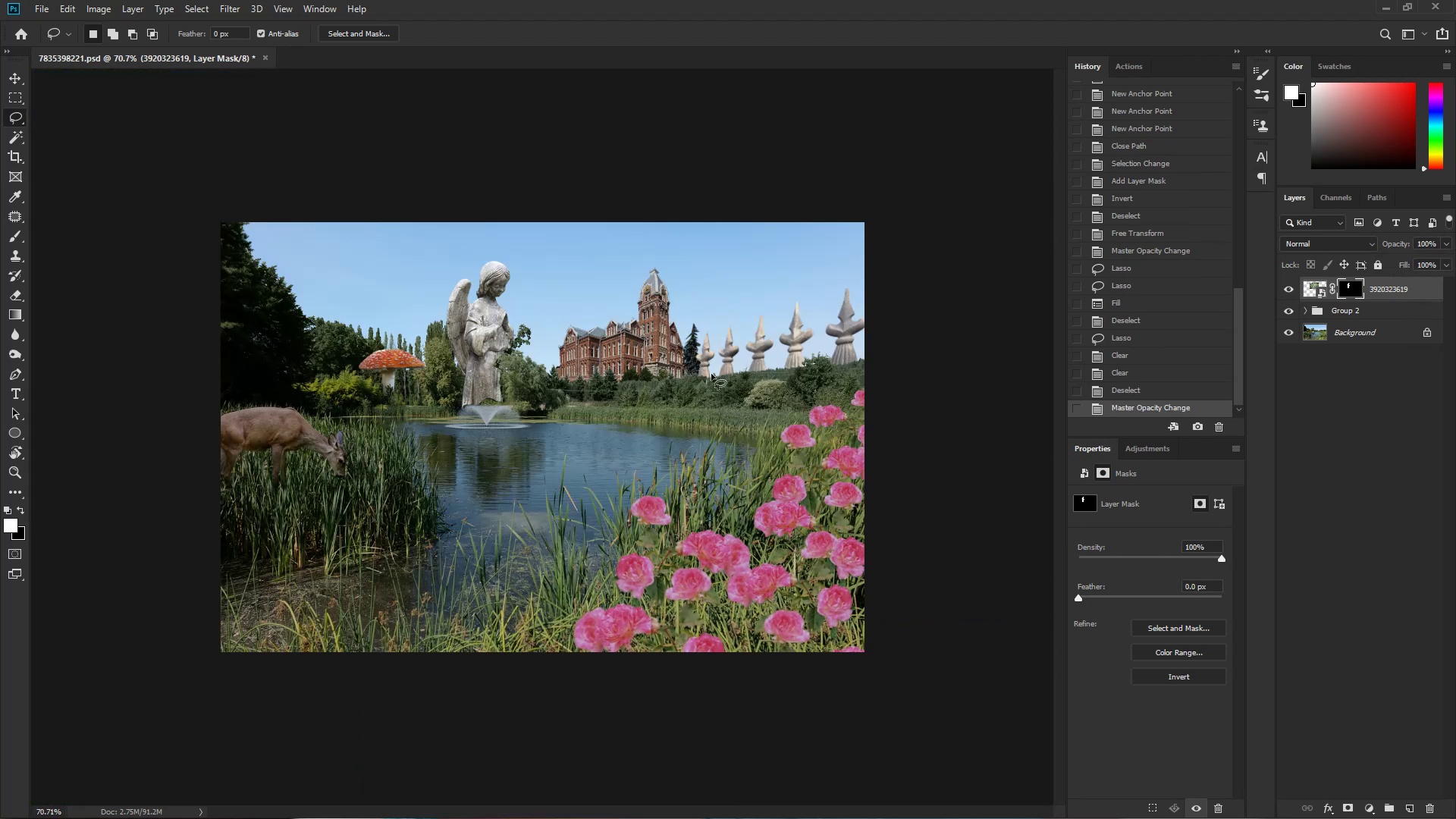 
hold_key(key=Space, duration=0.49)
 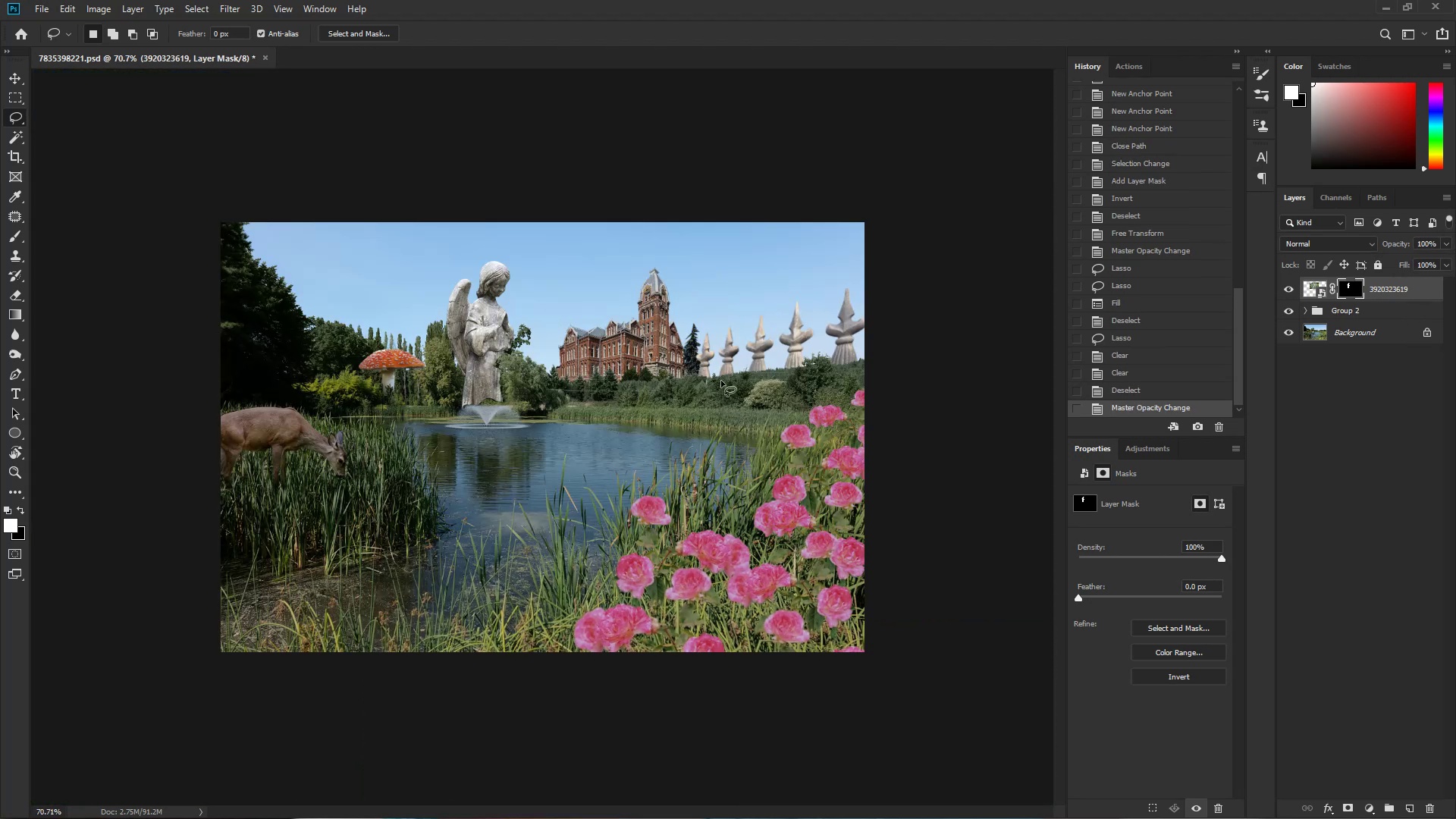 
left_click_drag(start_coordinate=[748, 328], to_coordinate=[694, 349])
 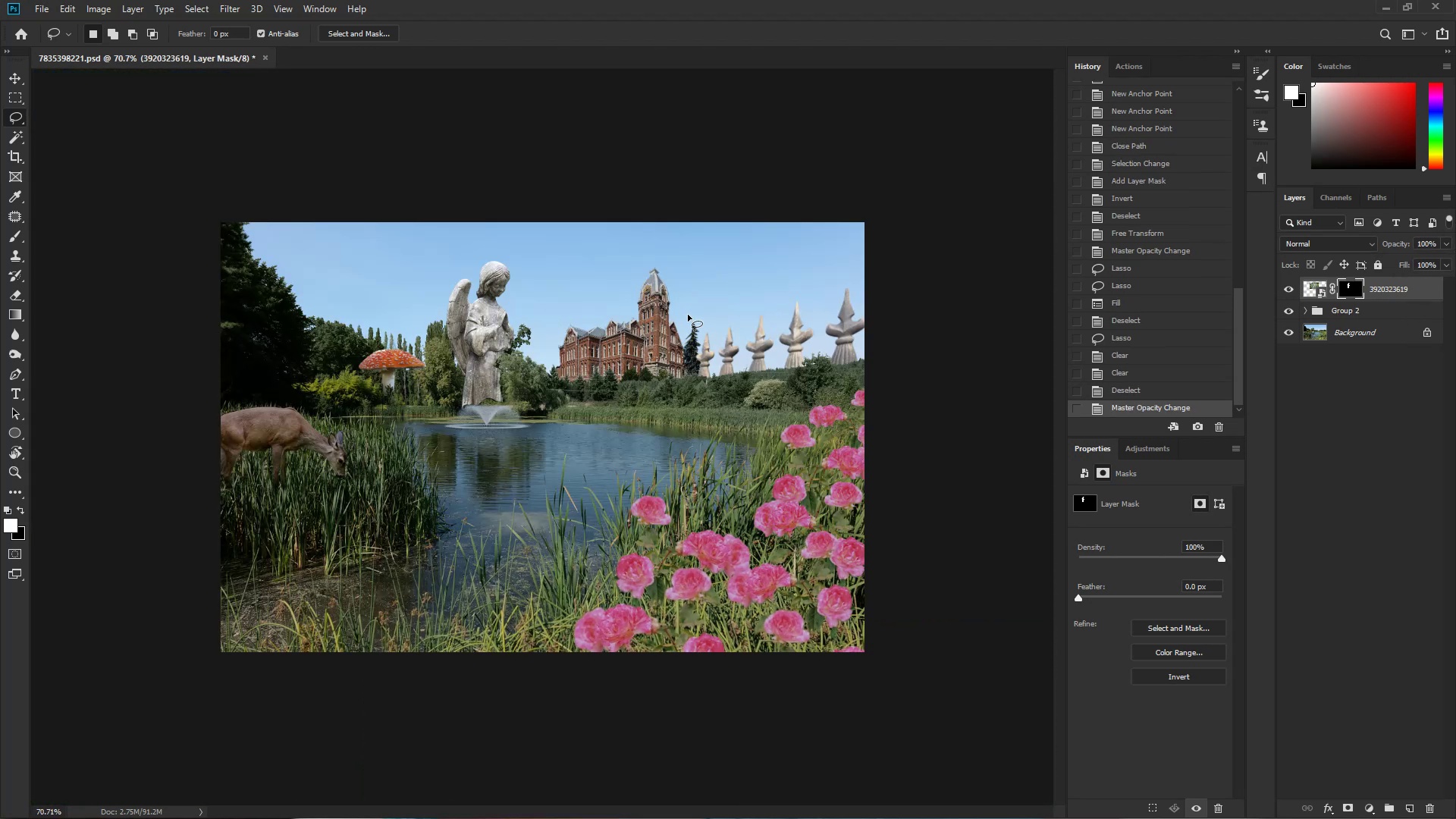 
hold_key(key=Space, duration=1.84)
 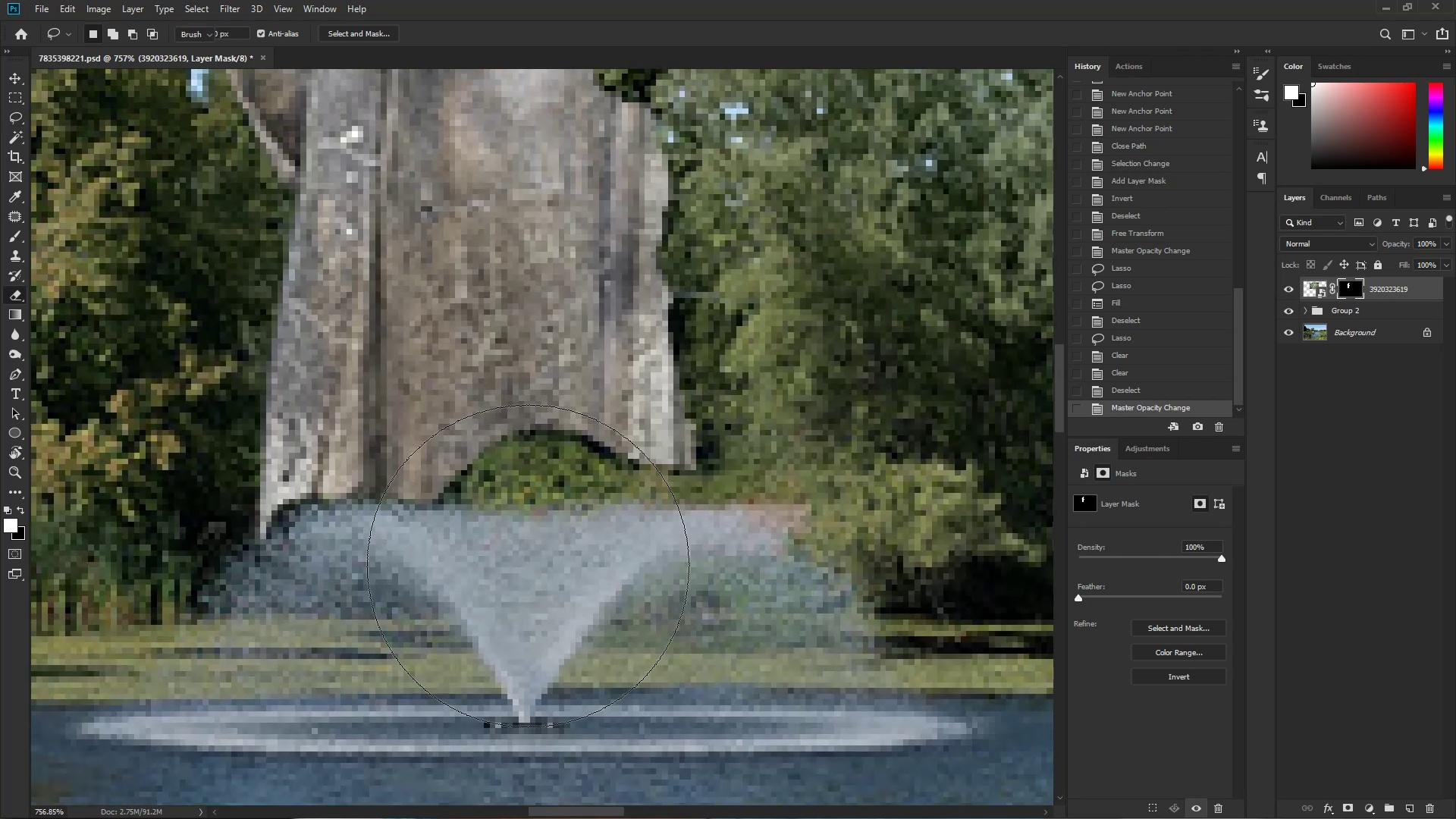 
key(Control+ControlLeft)
 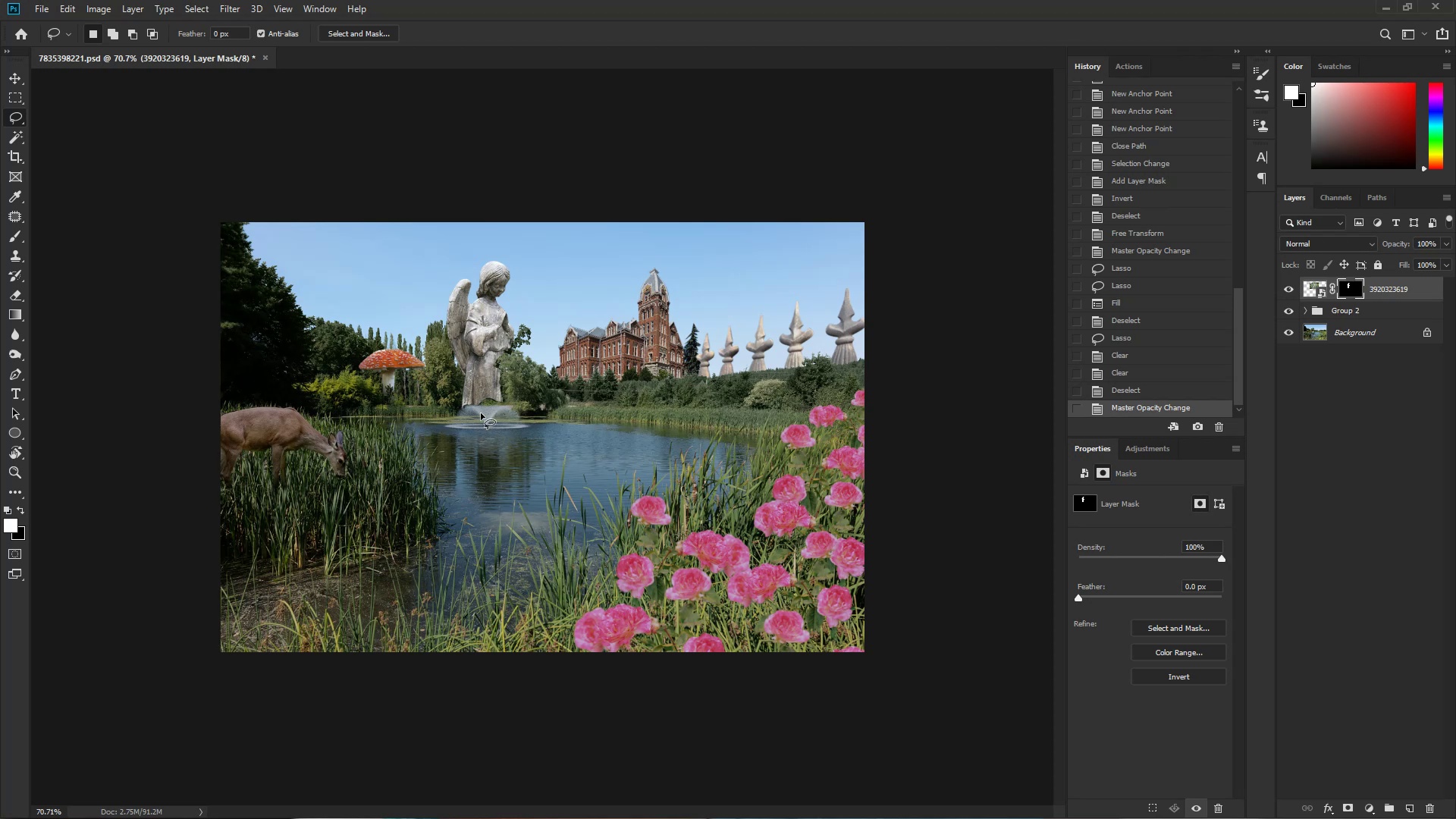 
left_click_drag(start_coordinate=[477, 403], to_coordinate=[610, 411])
 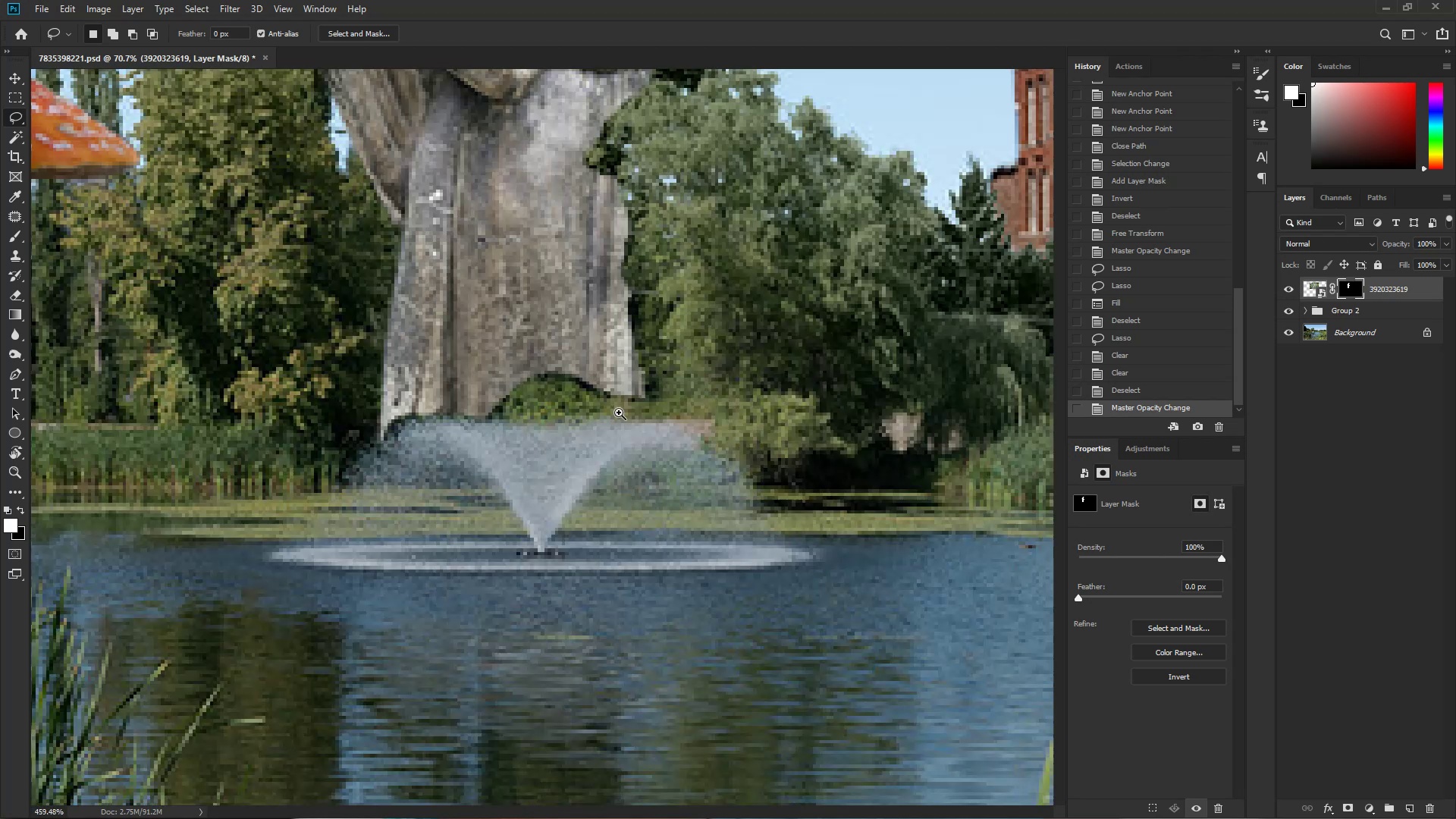 
left_click_drag(start_coordinate=[607, 422], to_coordinate=[623, 378])
 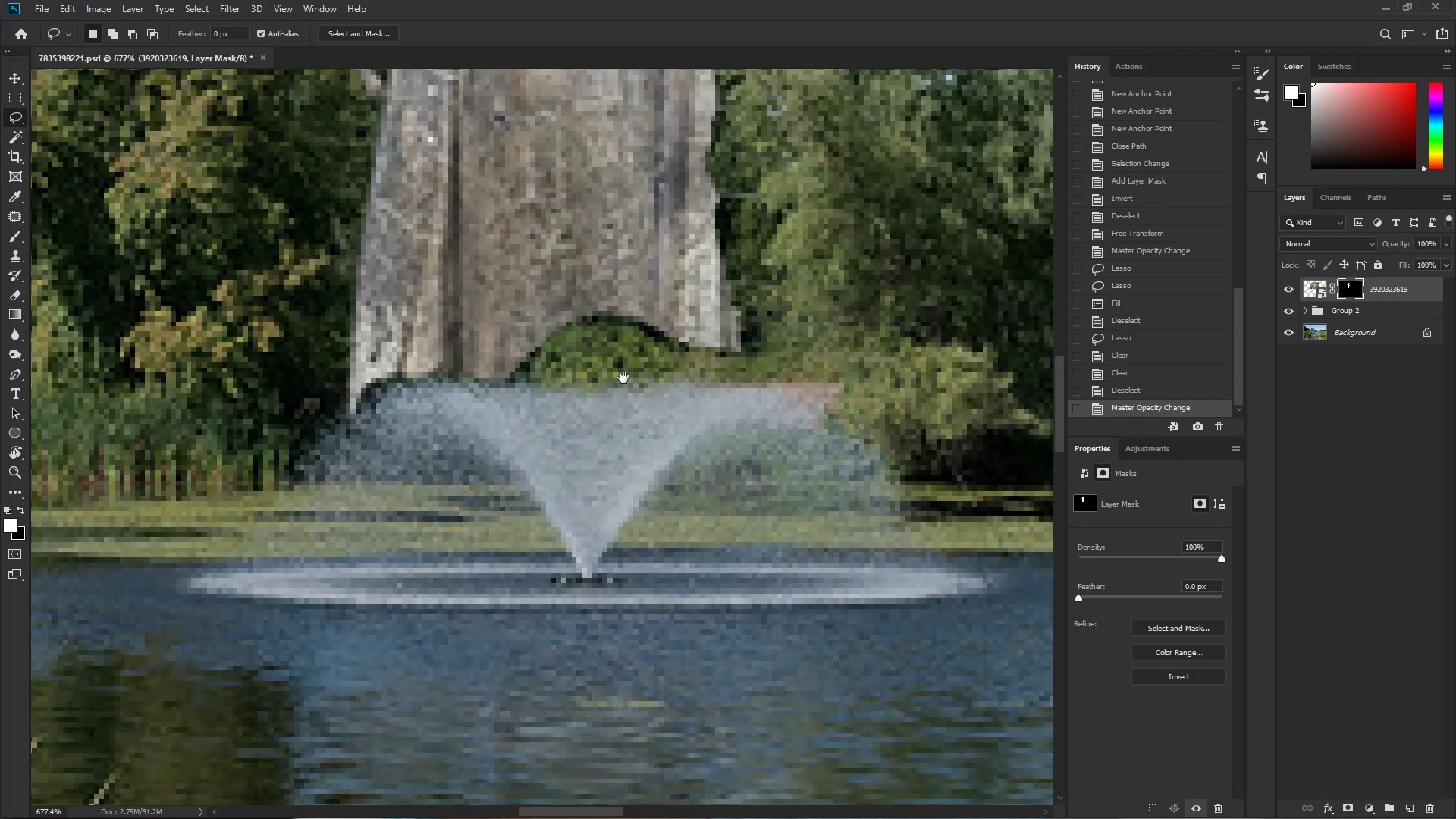 
hold_key(key=ControlLeft, duration=0.46)
left_click_drag(start_coordinate=[573, 386], to_coordinate=[588, 388])
 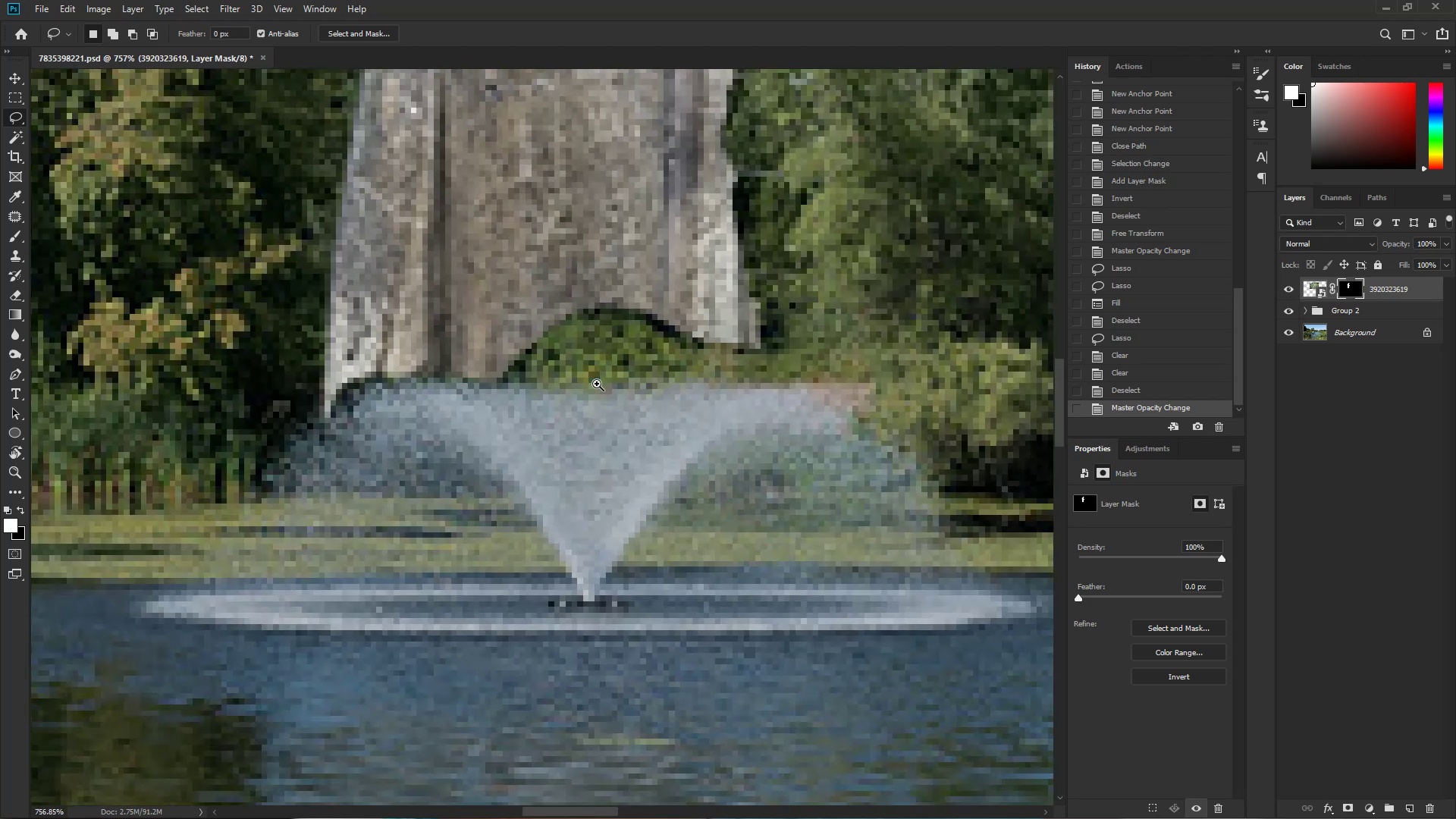 
left_click_drag(start_coordinate=[666, 340], to_coordinate=[601, 461])
 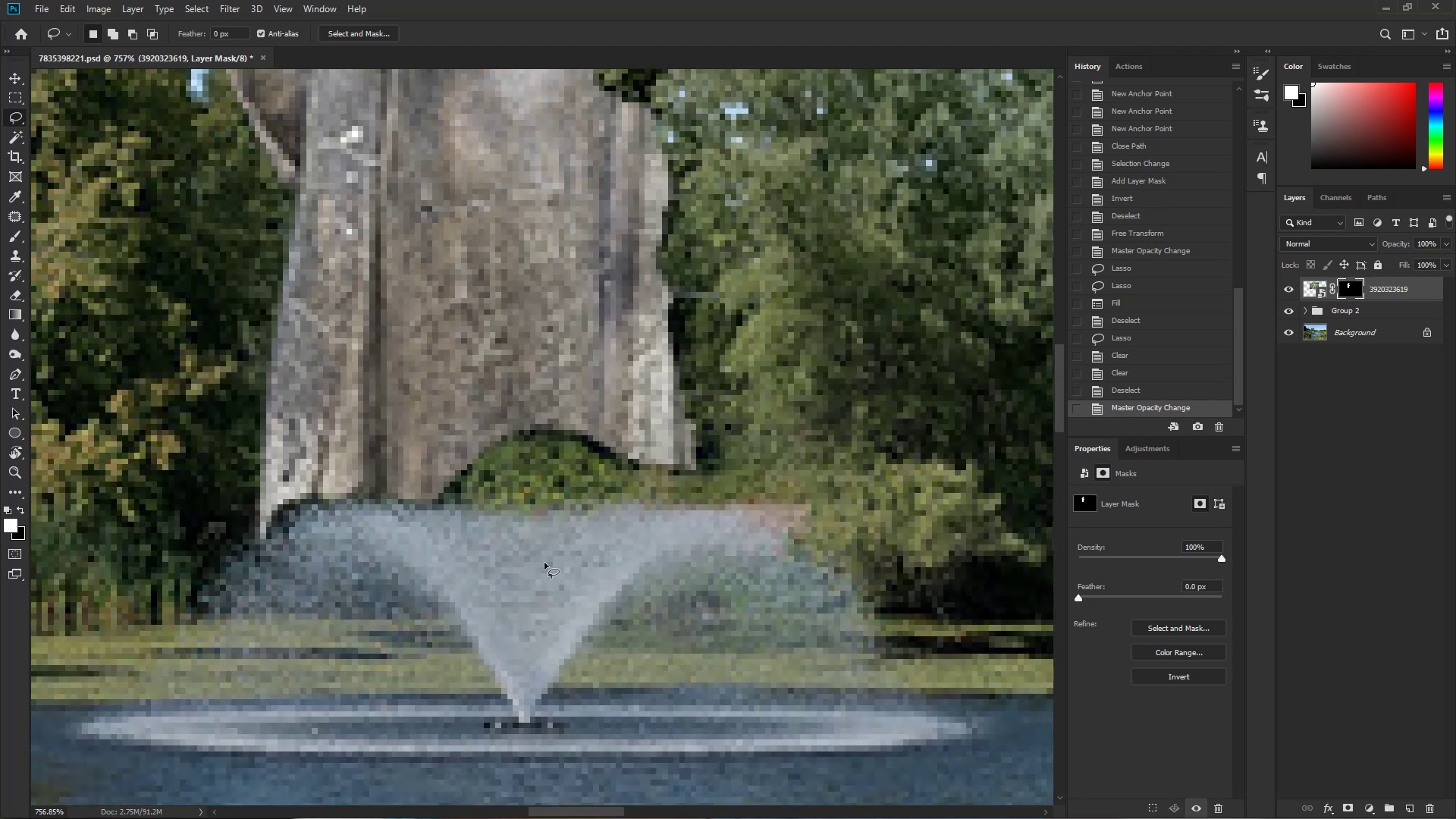 
key(E)
 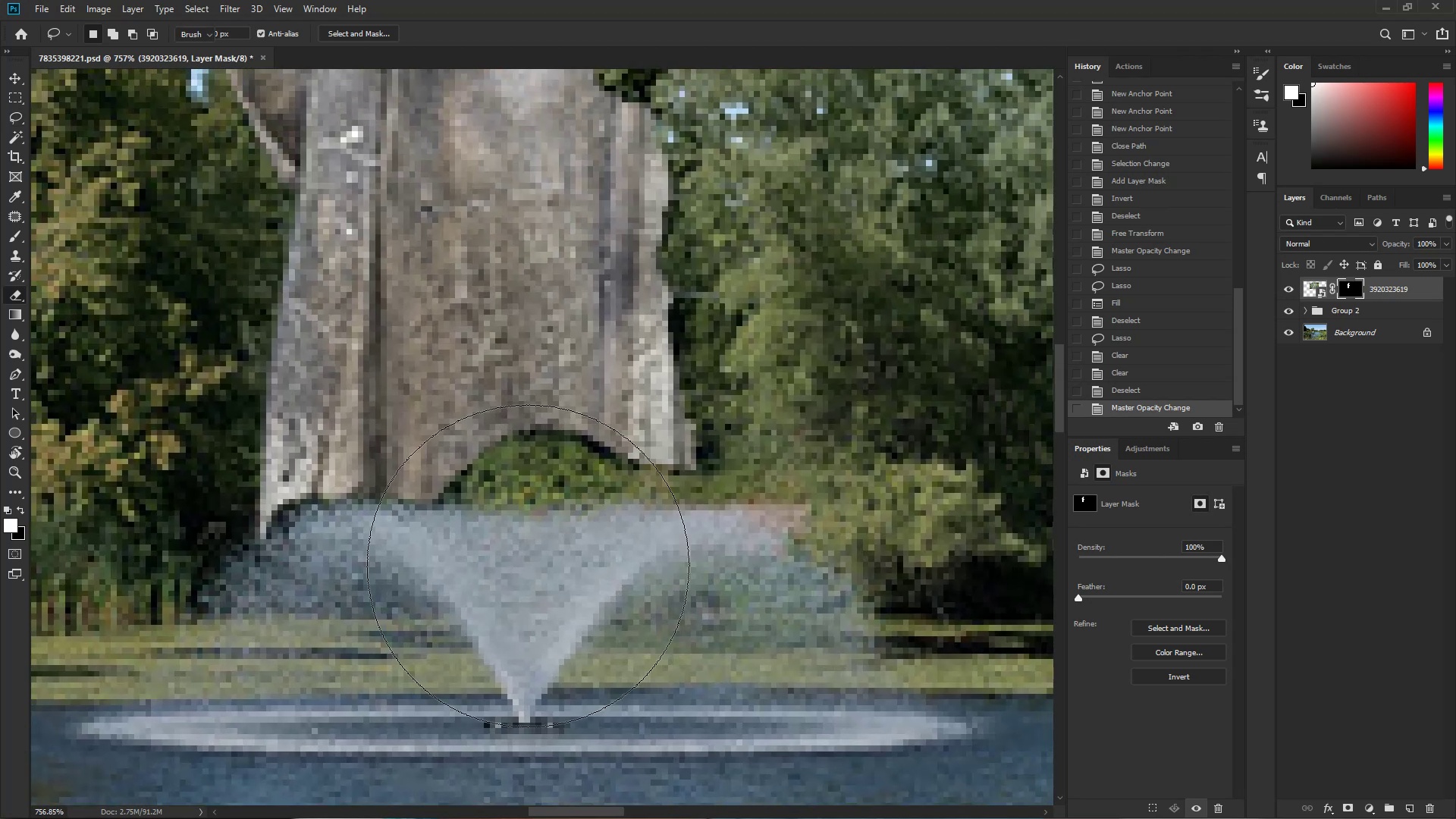 
hold_key(key=AltLeft, duration=0.59)
 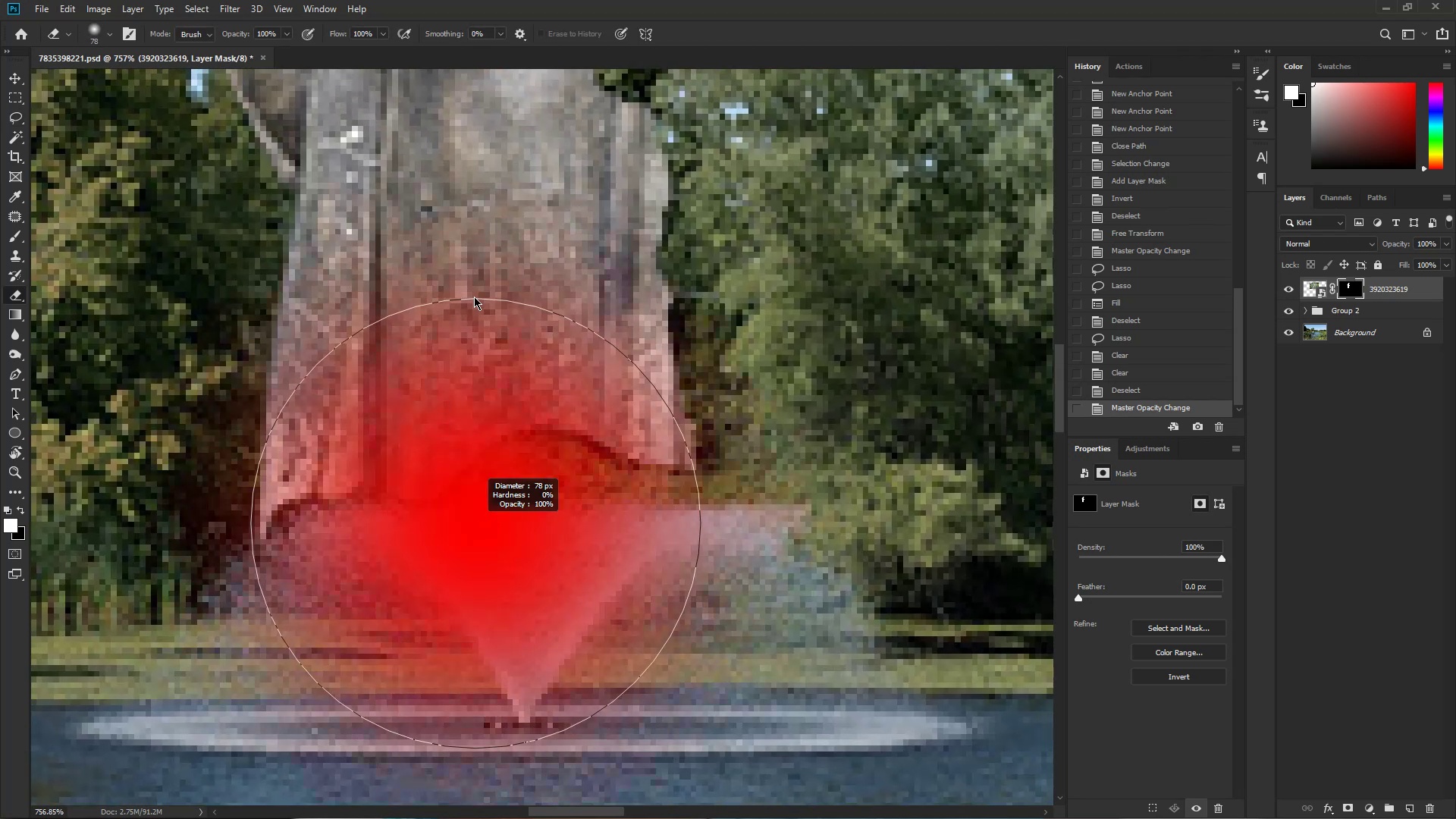 
key(Alt+AltLeft)
 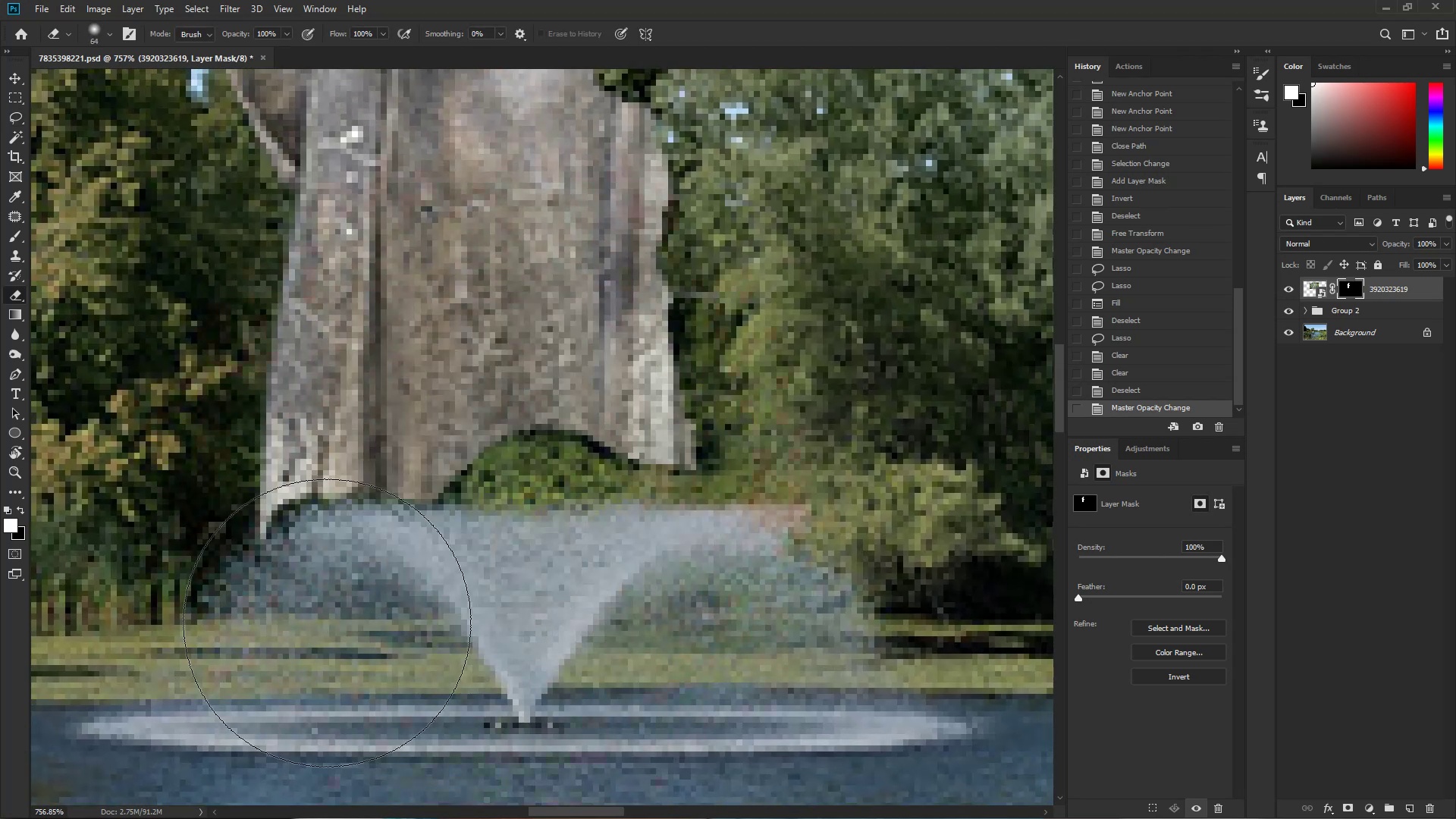 
left_click_drag(start_coordinate=[311, 635], to_coordinate=[315, 619])
 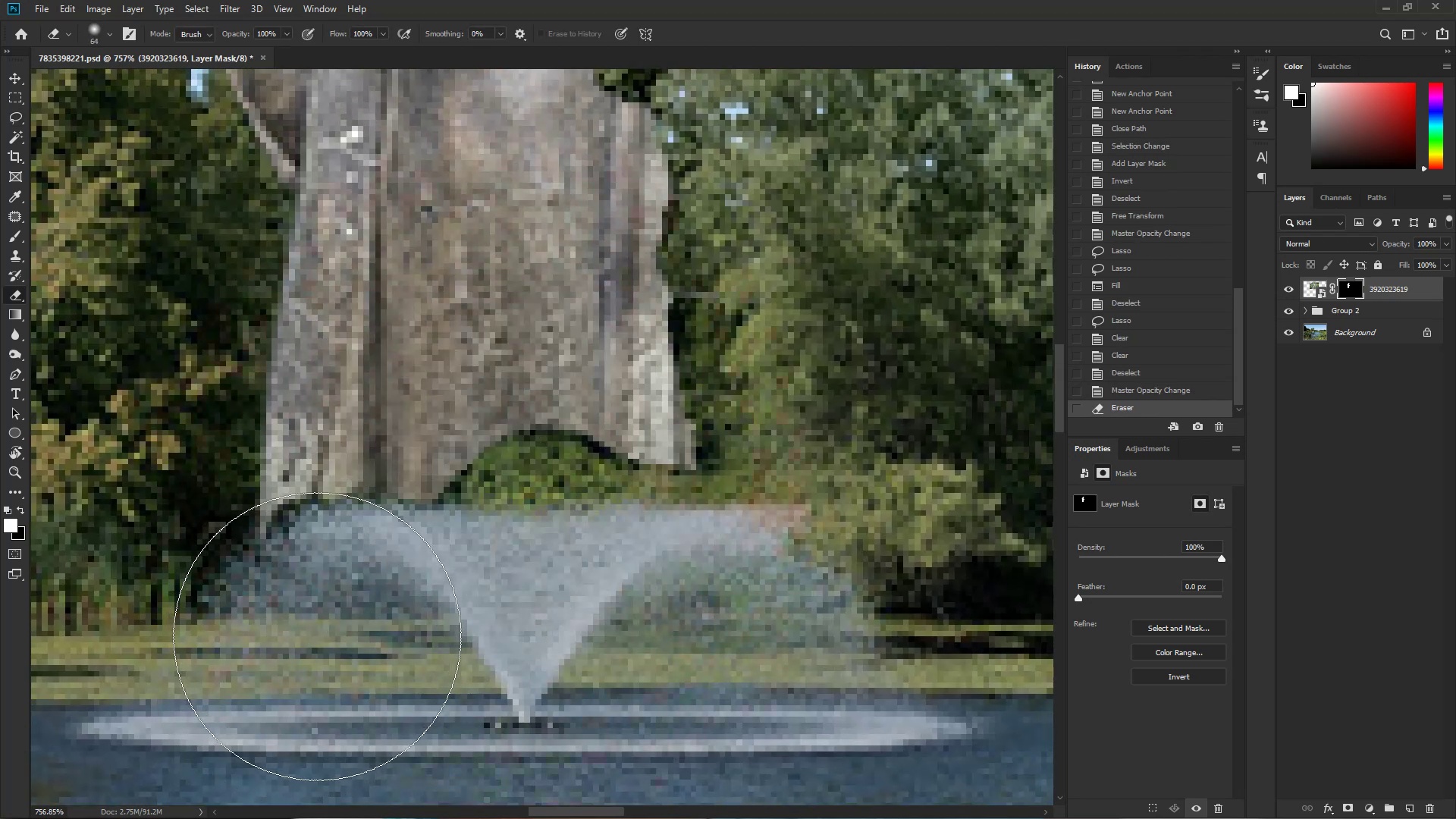 
left_click_drag(start_coordinate=[322, 616], to_coordinate=[323, 621])
 